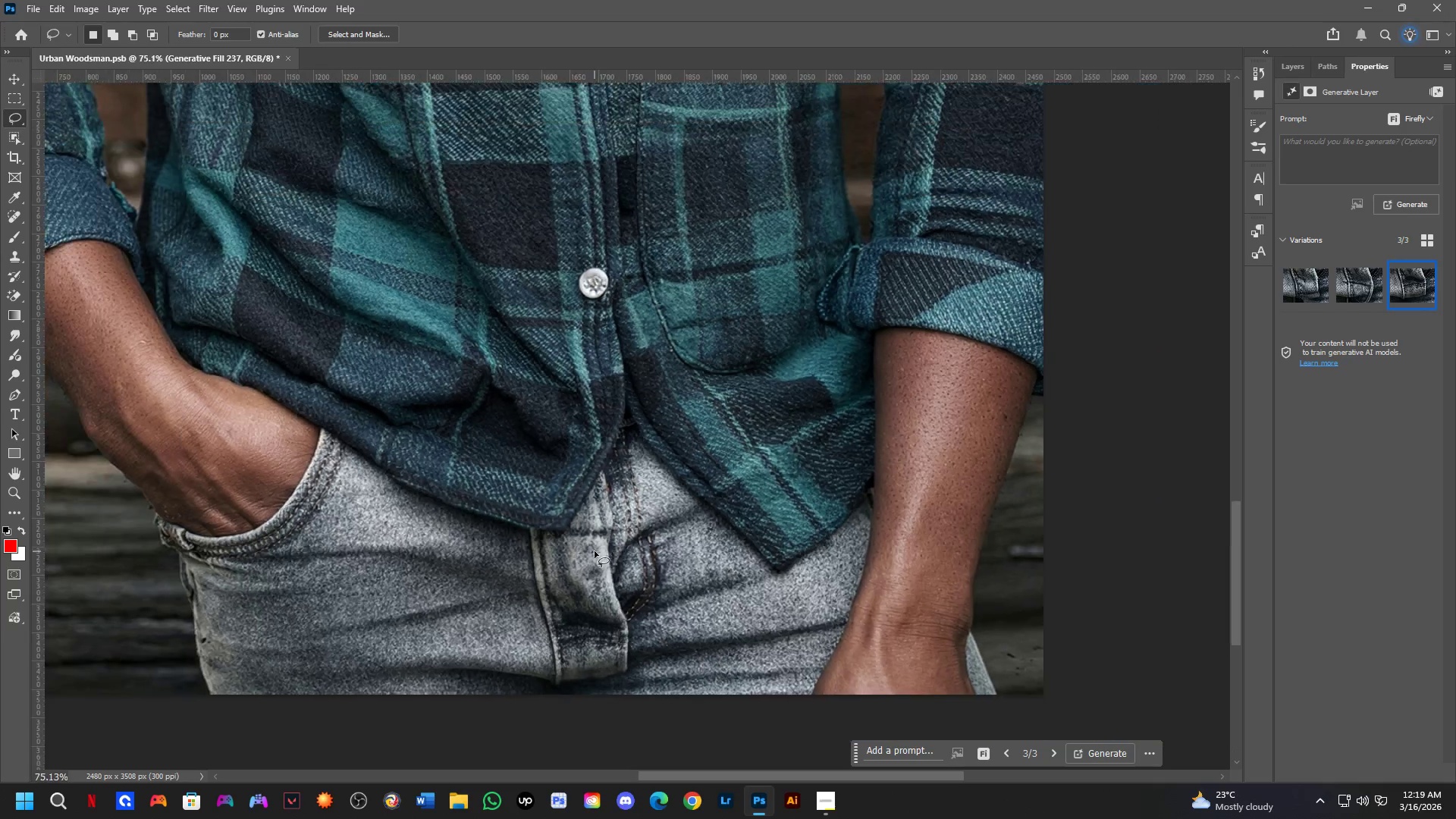 
key(Shift+ShiftLeft)
 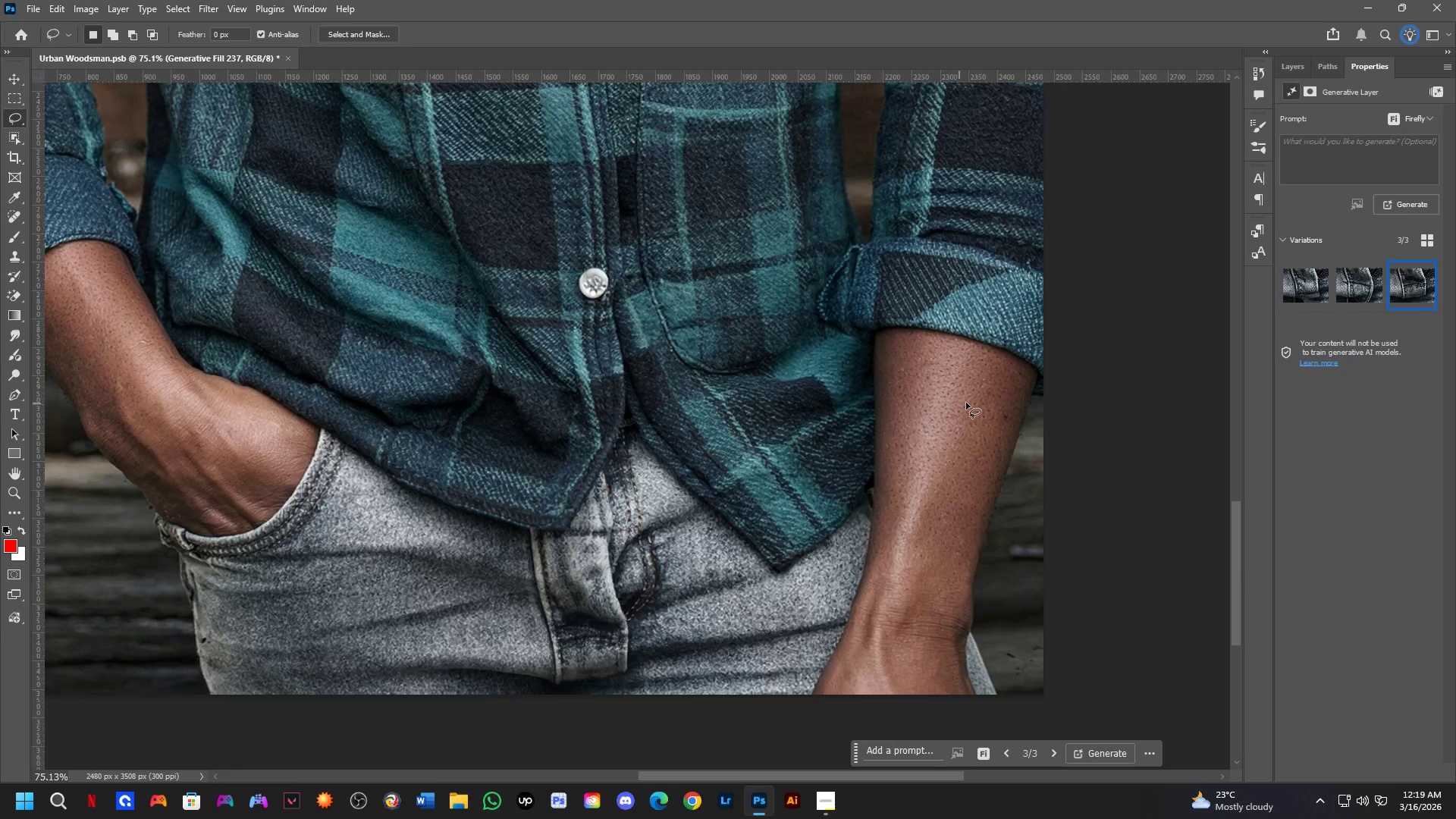 
hold_key(key=ShiftLeft, duration=0.41)
 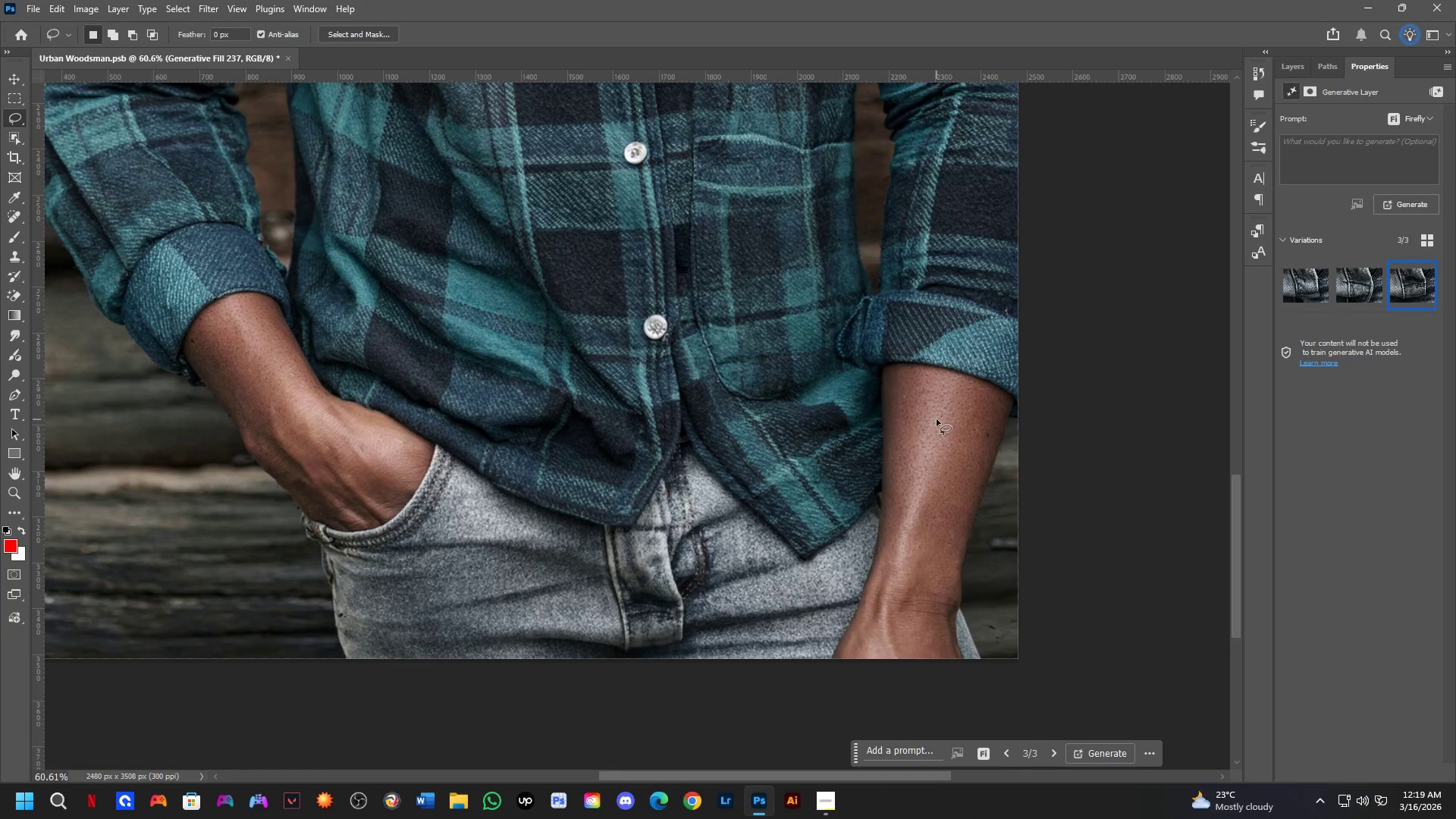 
scroll: coordinate [966, 402], scroll_direction: up, amount: 2.0
 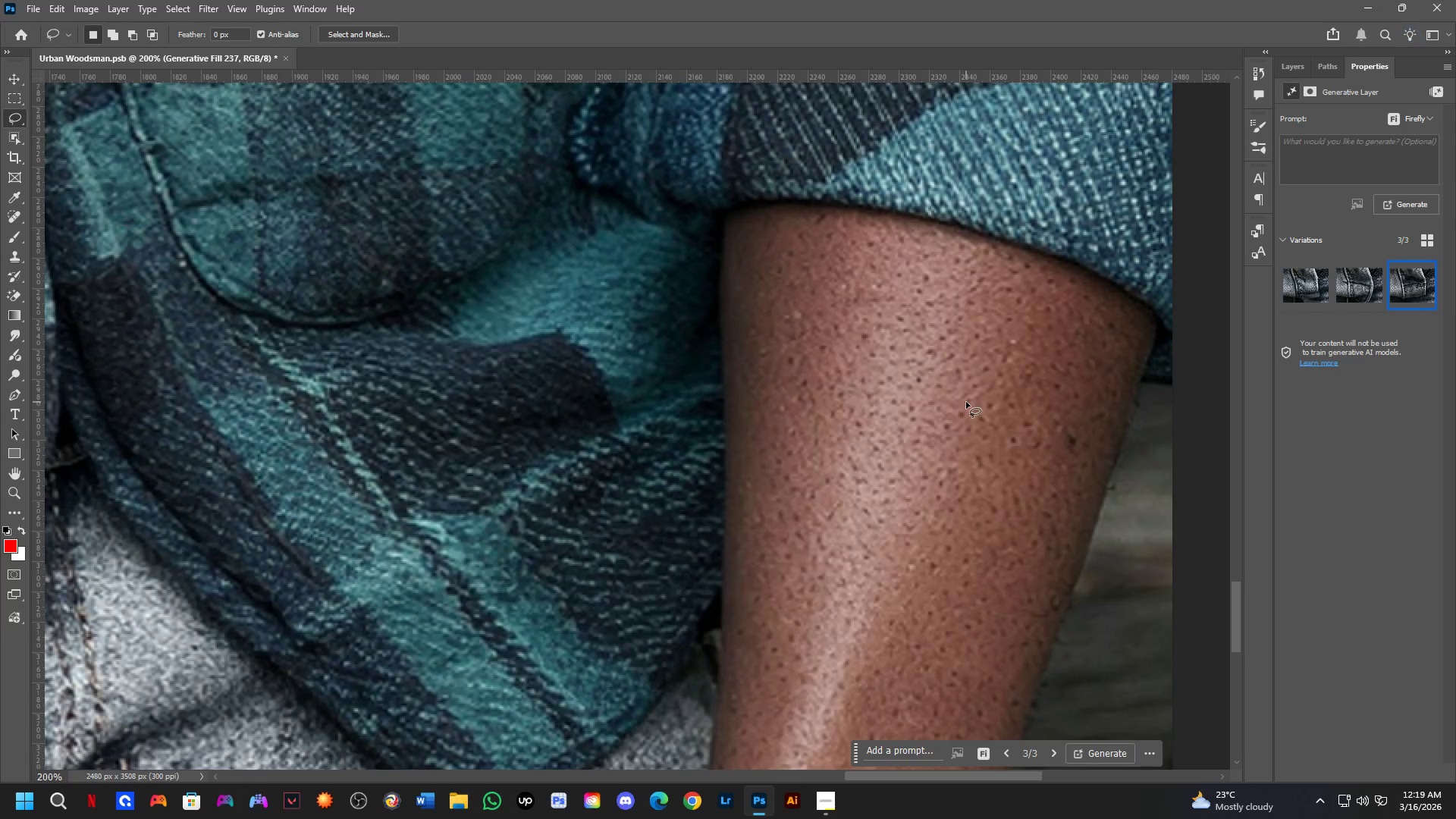 
hold_key(key=Space, duration=0.55)
 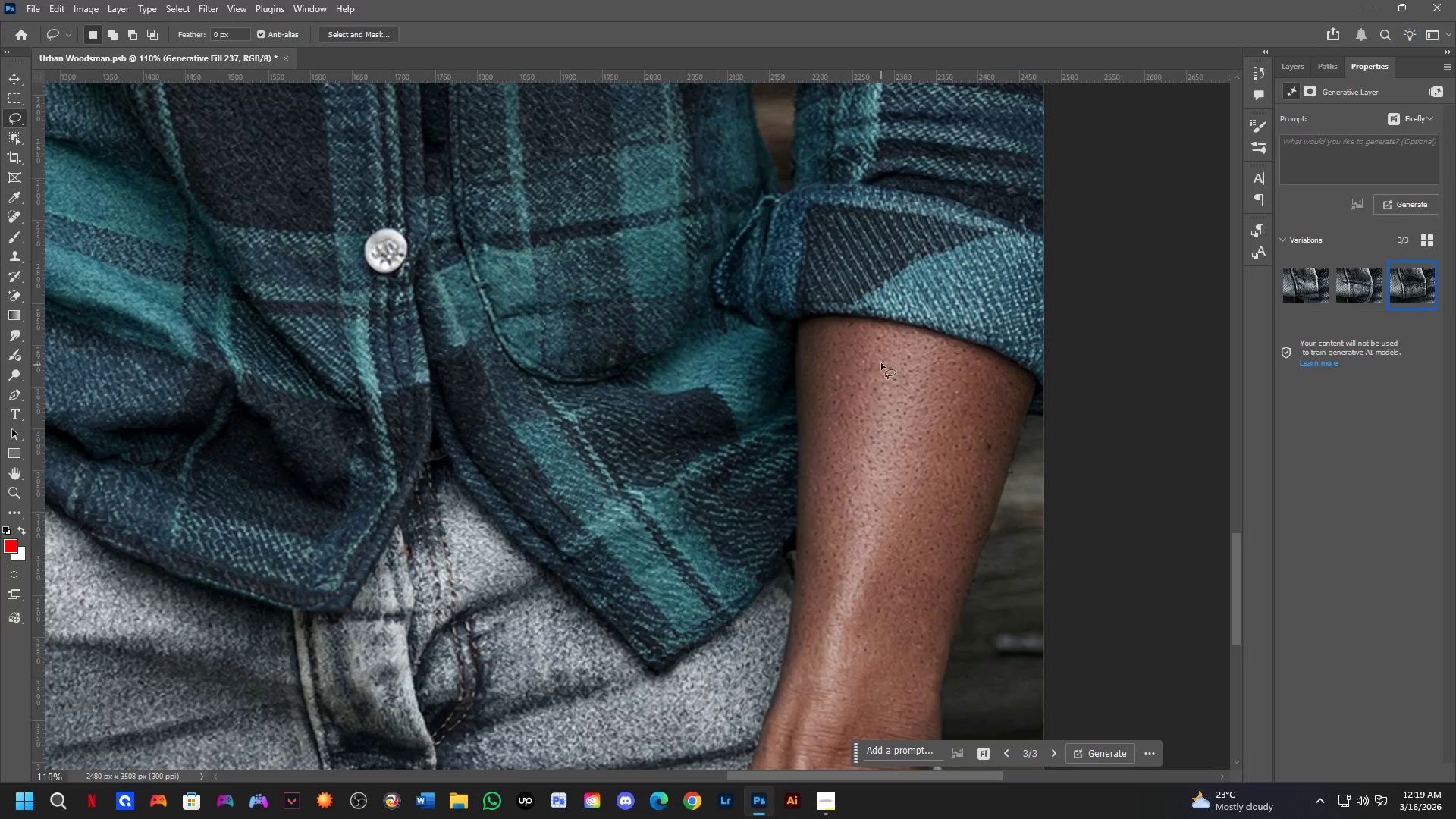 
left_click_drag(start_coordinate=[934, 421], to_coordinate=[889, 413])
 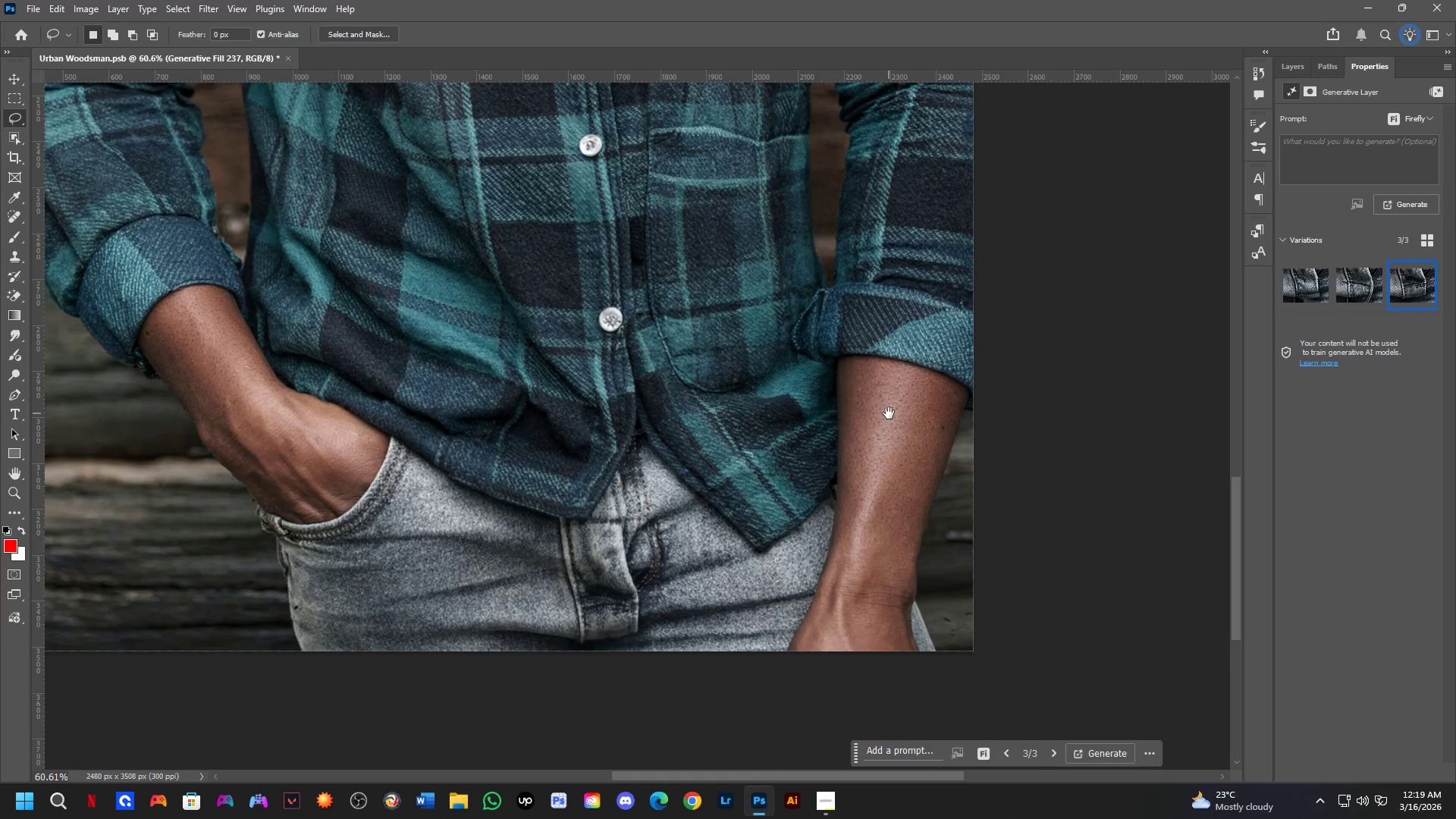 
scroll: coordinate [937, 419], scroll_direction: down, amount: 3.0
 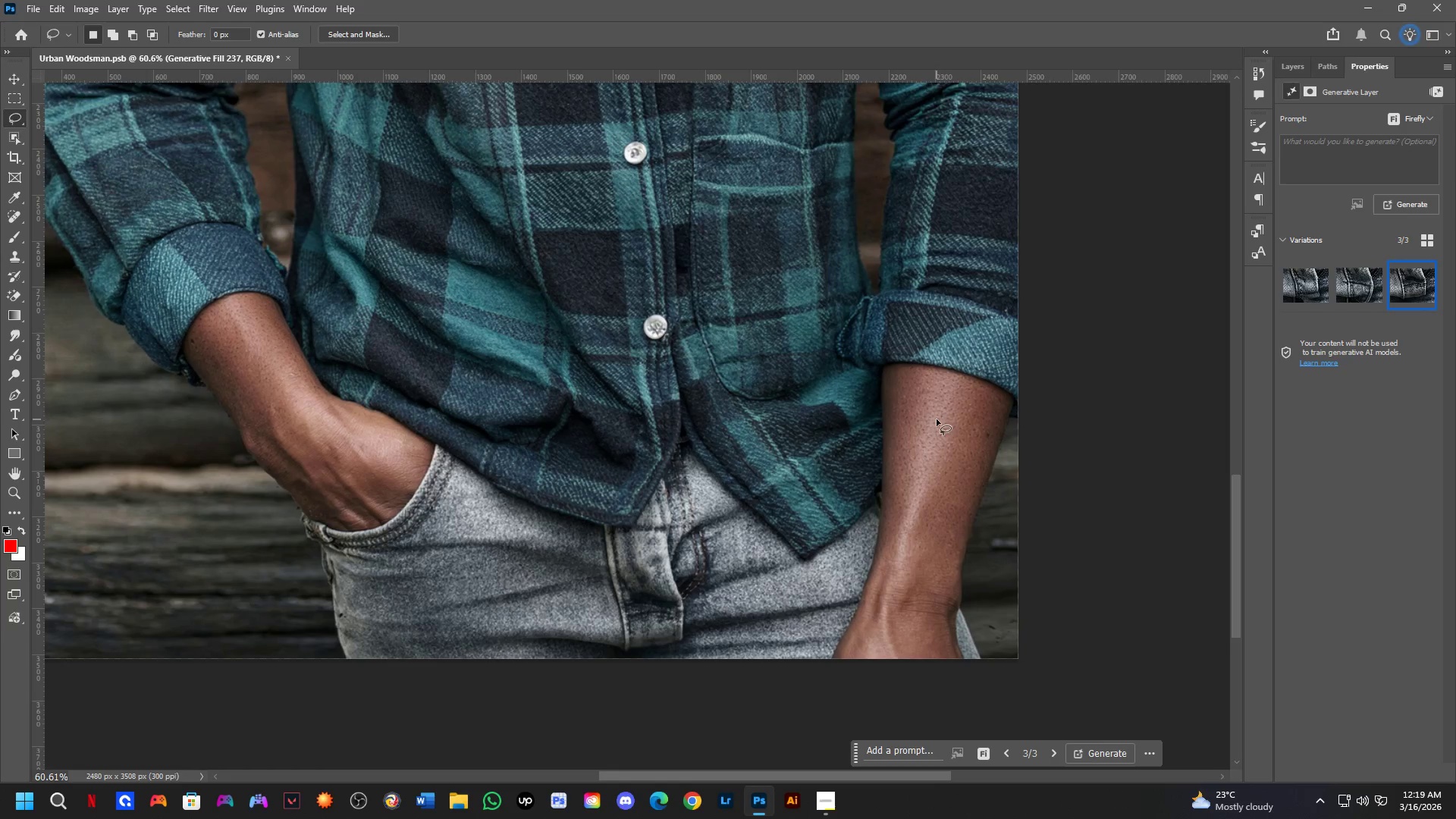 
key(Shift+ShiftLeft)
 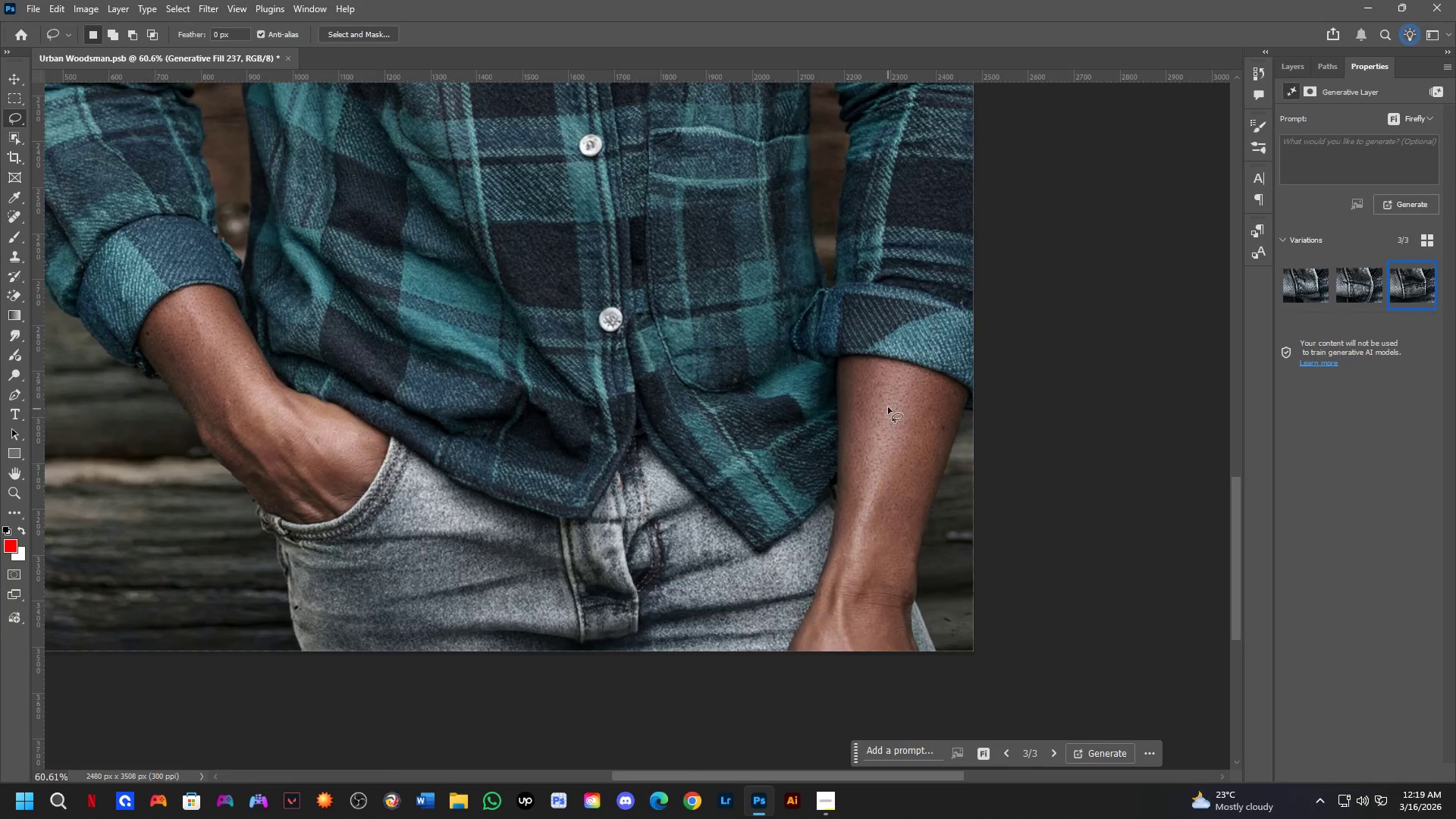 
hold_key(key=Space, duration=0.53)
 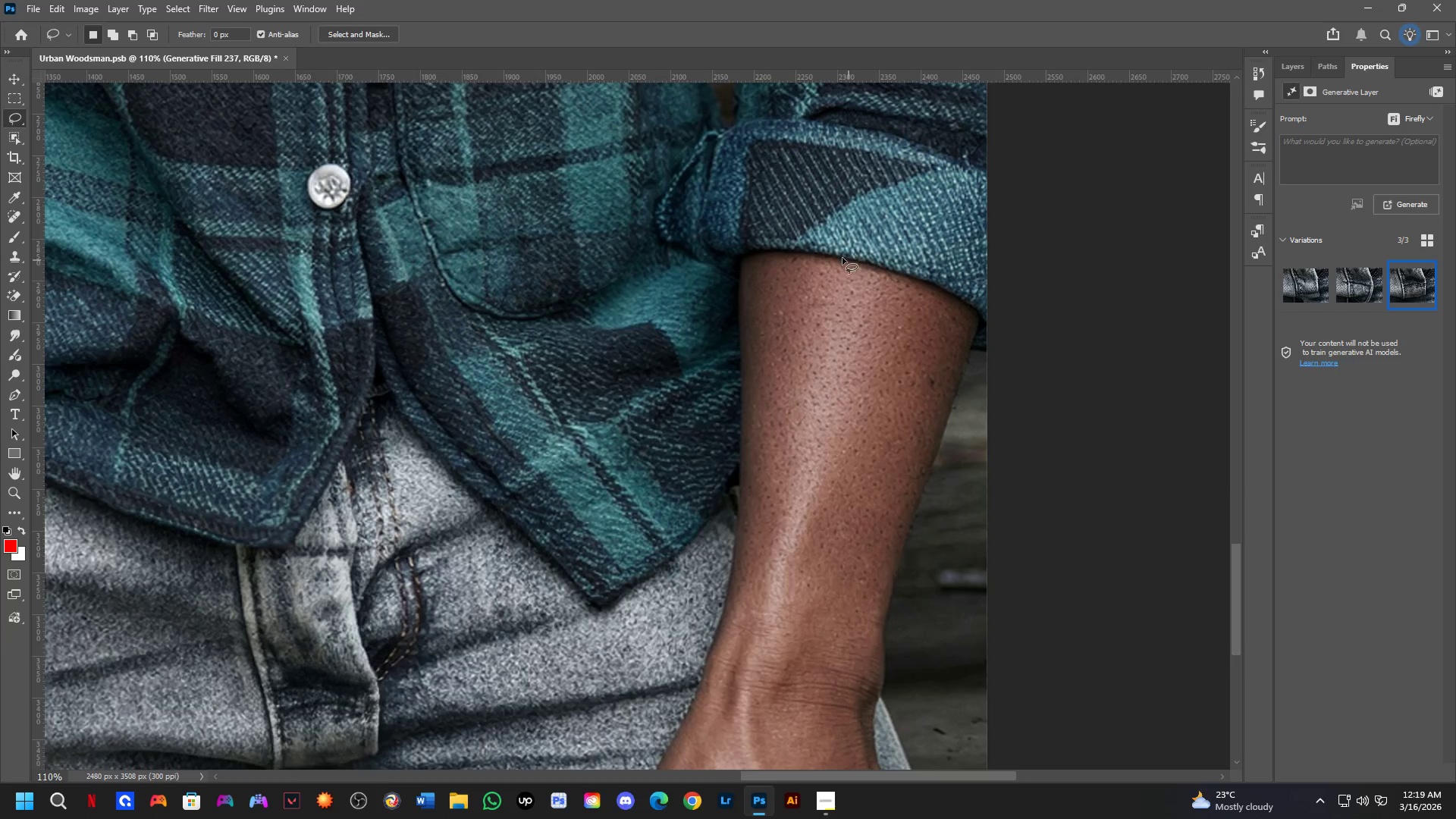 
scroll: coordinate [886, 403], scroll_direction: up, amount: 3.0
 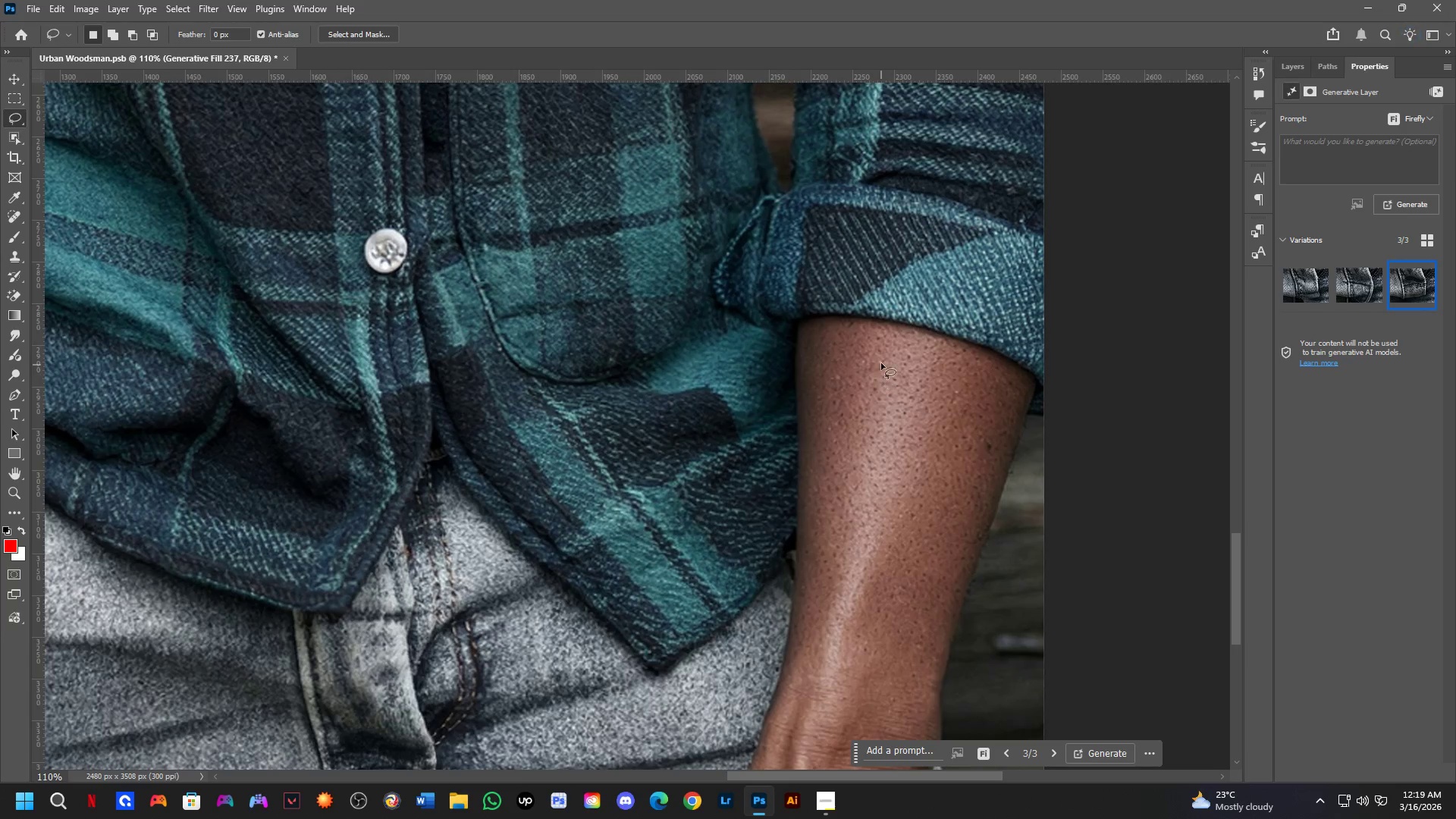 
left_click_drag(start_coordinate=[881, 365], to_coordinate=[824, 300])
 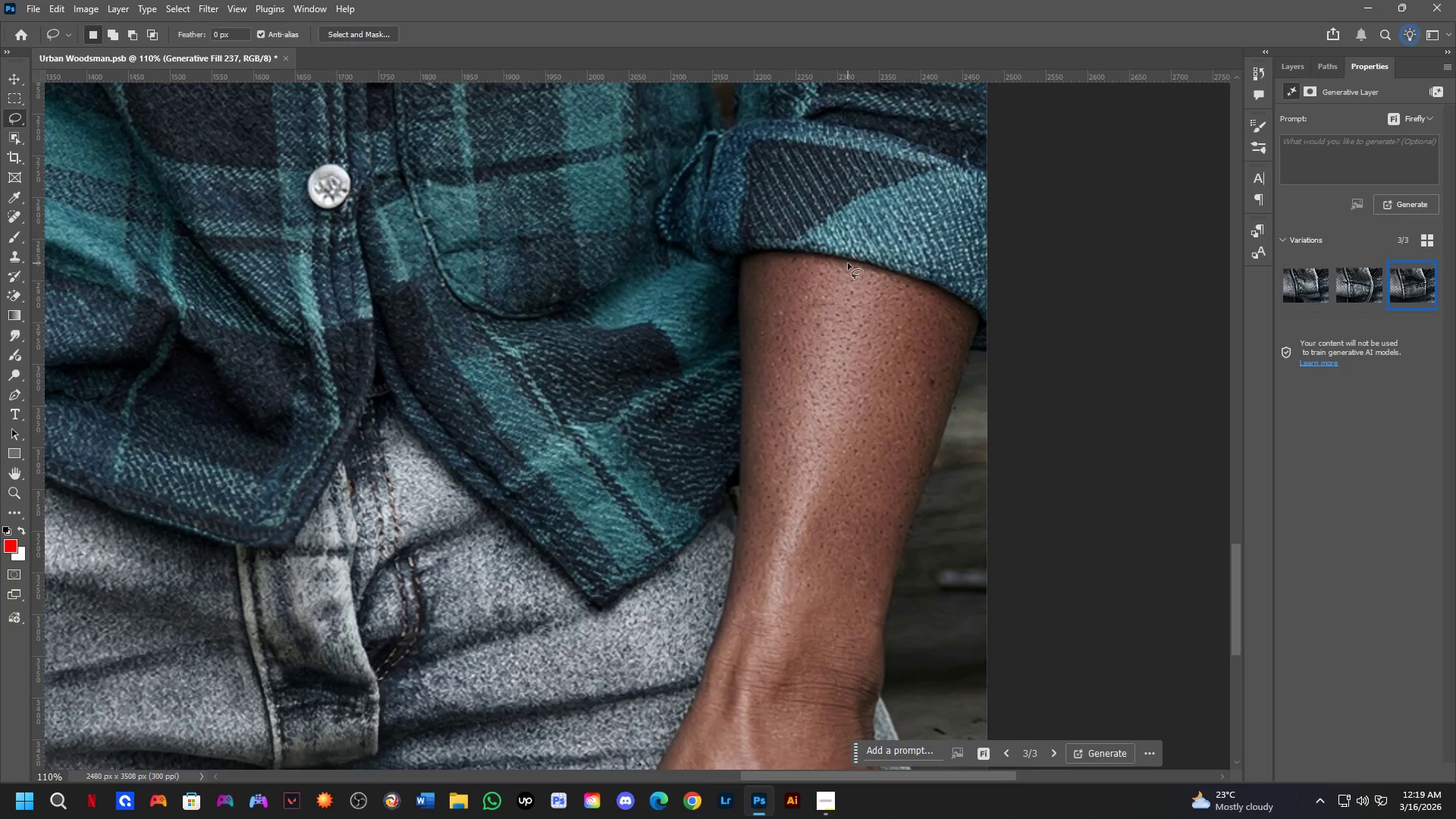 
left_click_drag(start_coordinate=[849, 260], to_coordinate=[885, 270])
 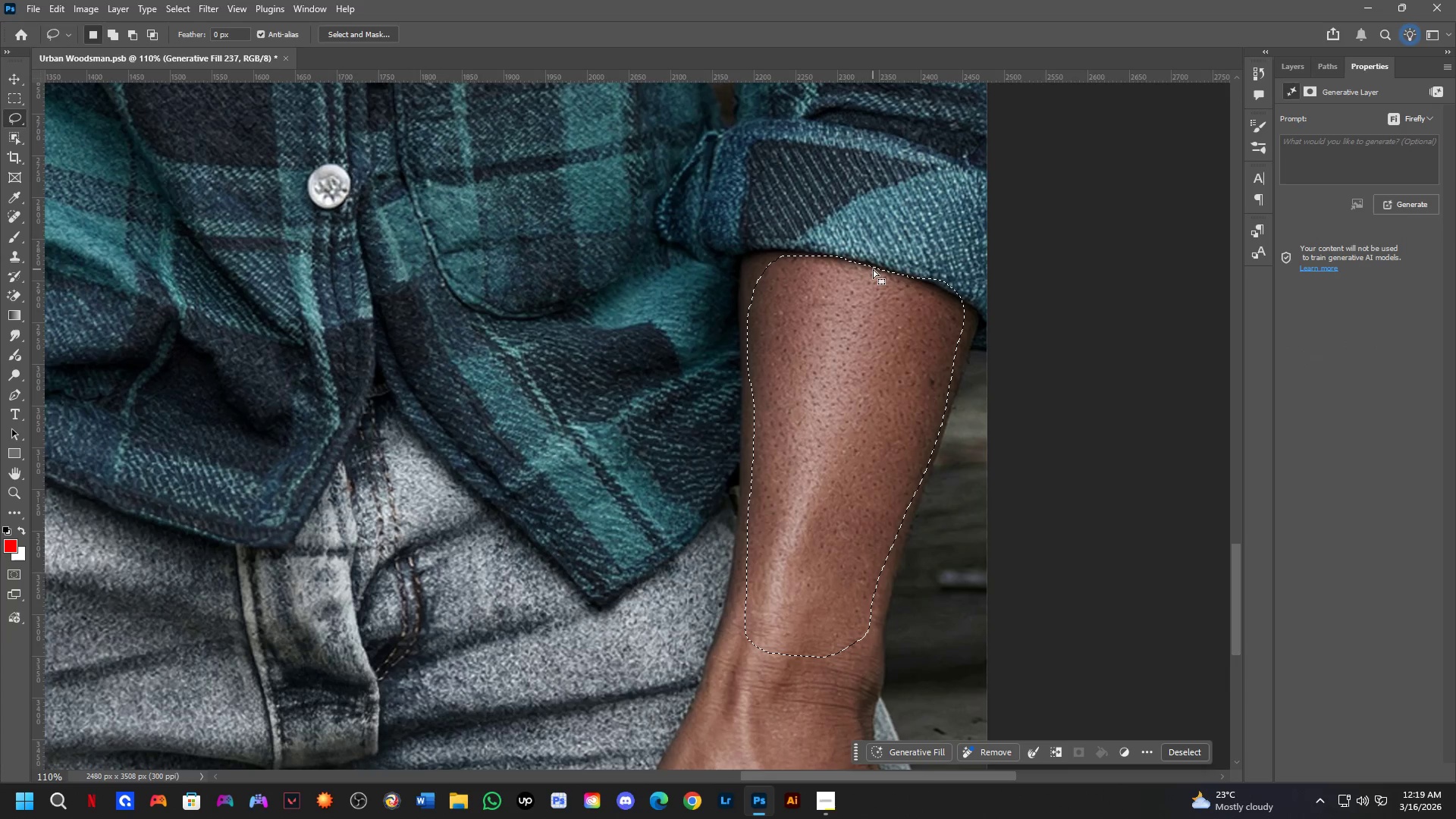 
key(Shift+ShiftLeft)
 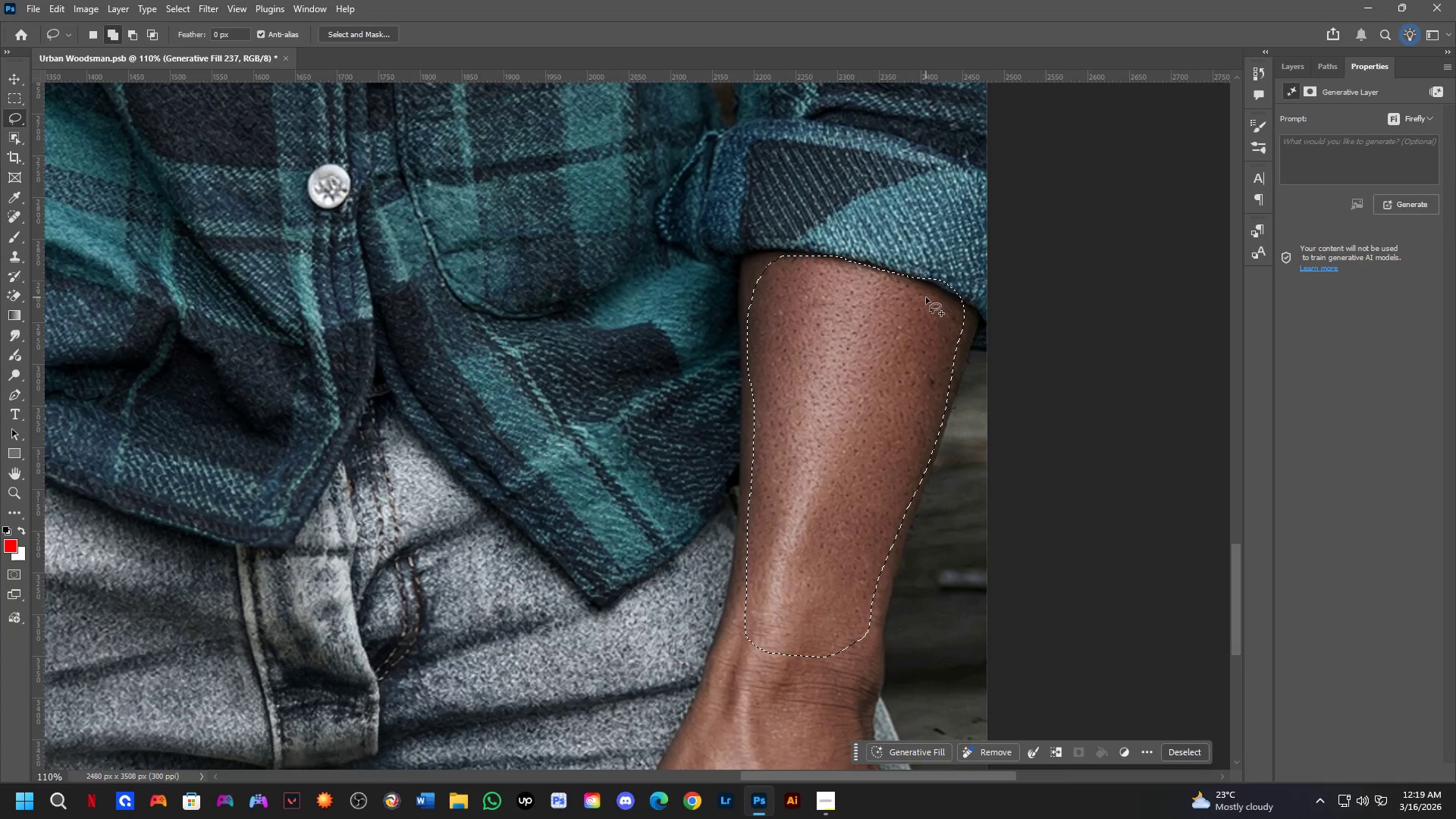 
left_click_drag(start_coordinate=[931, 297], to_coordinate=[817, 486])
 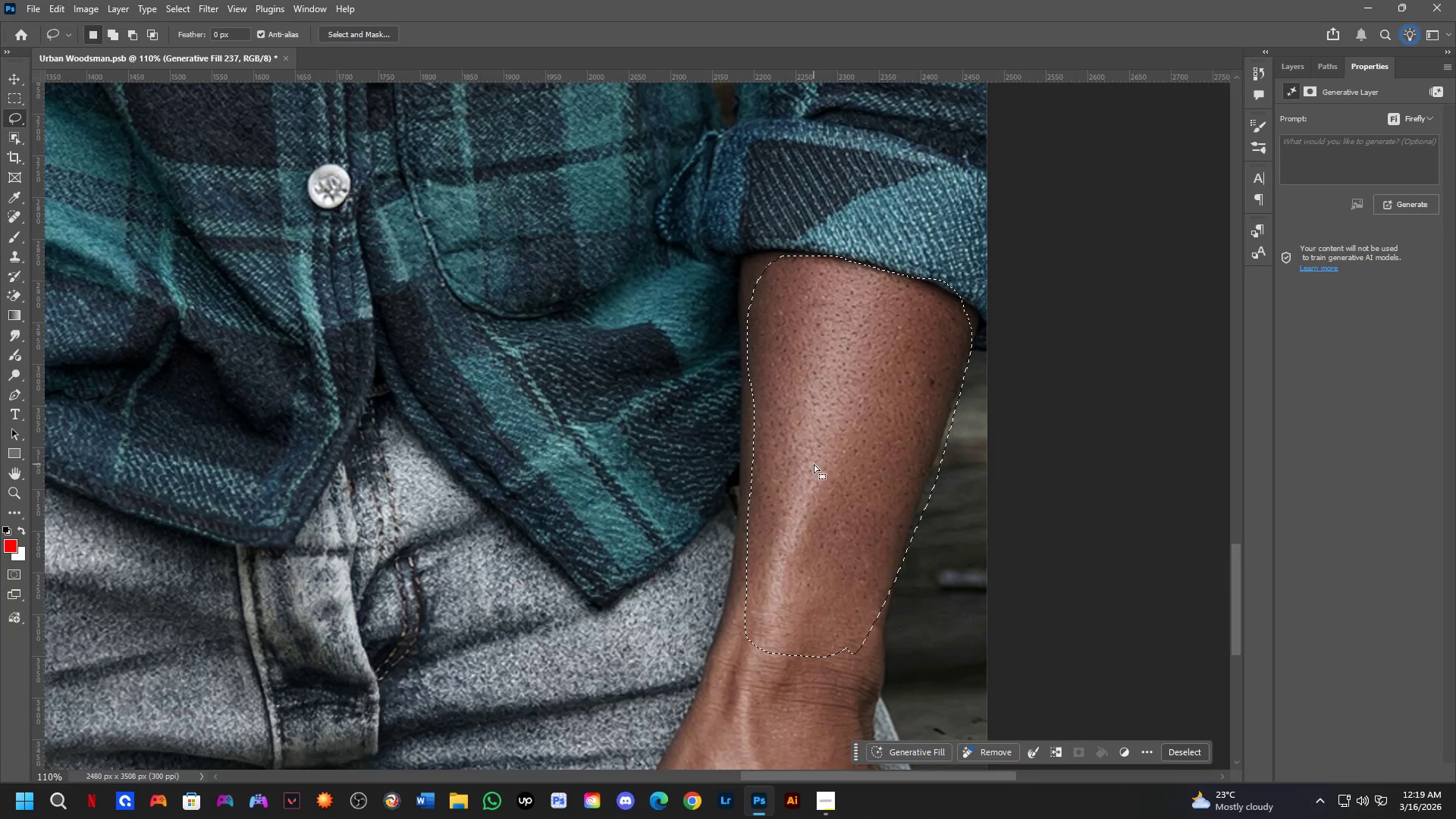 
hold_key(key=Space, duration=0.66)
 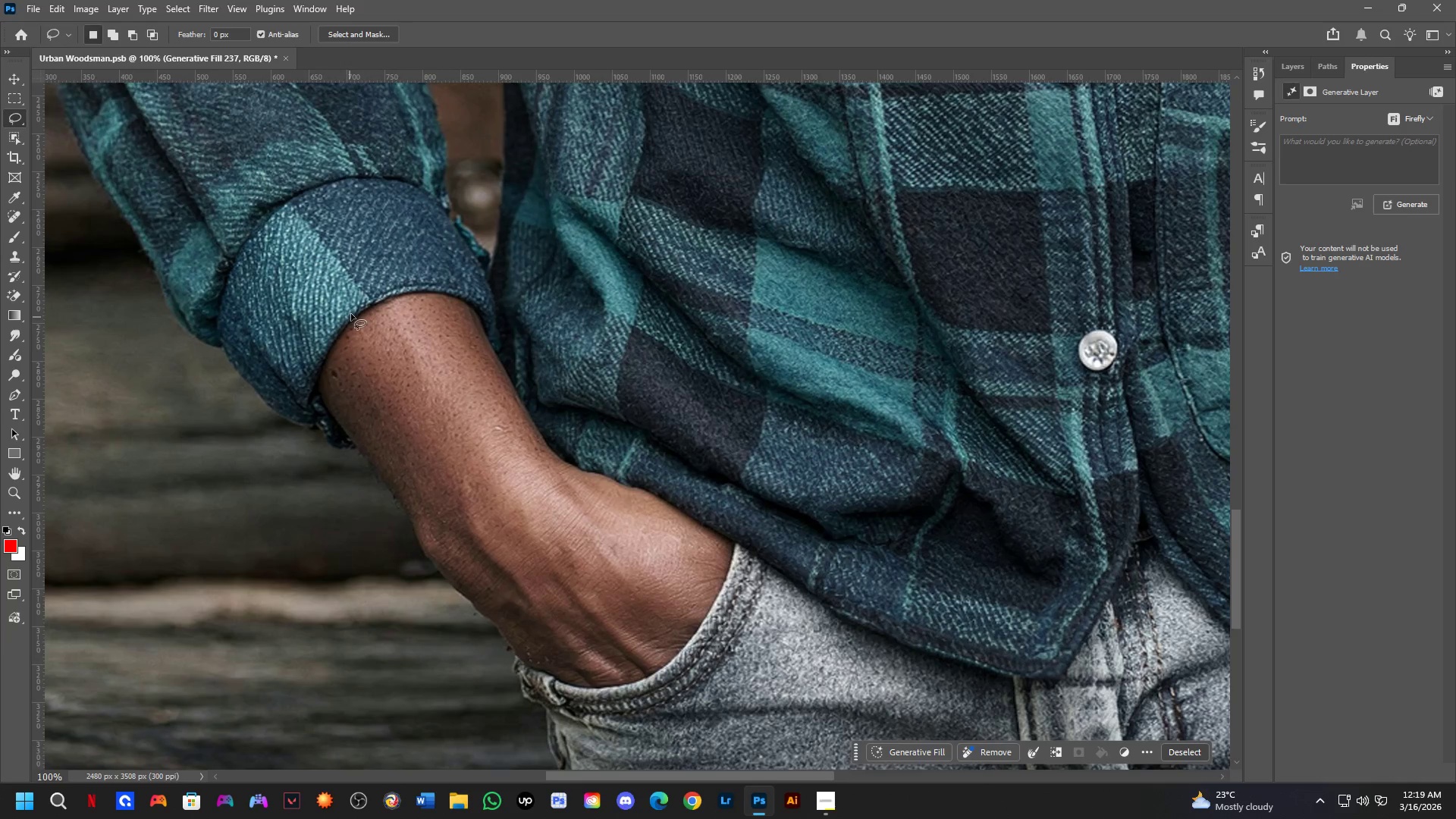 
left_click_drag(start_coordinate=[435, 419], to_coordinate=[866, 494])
 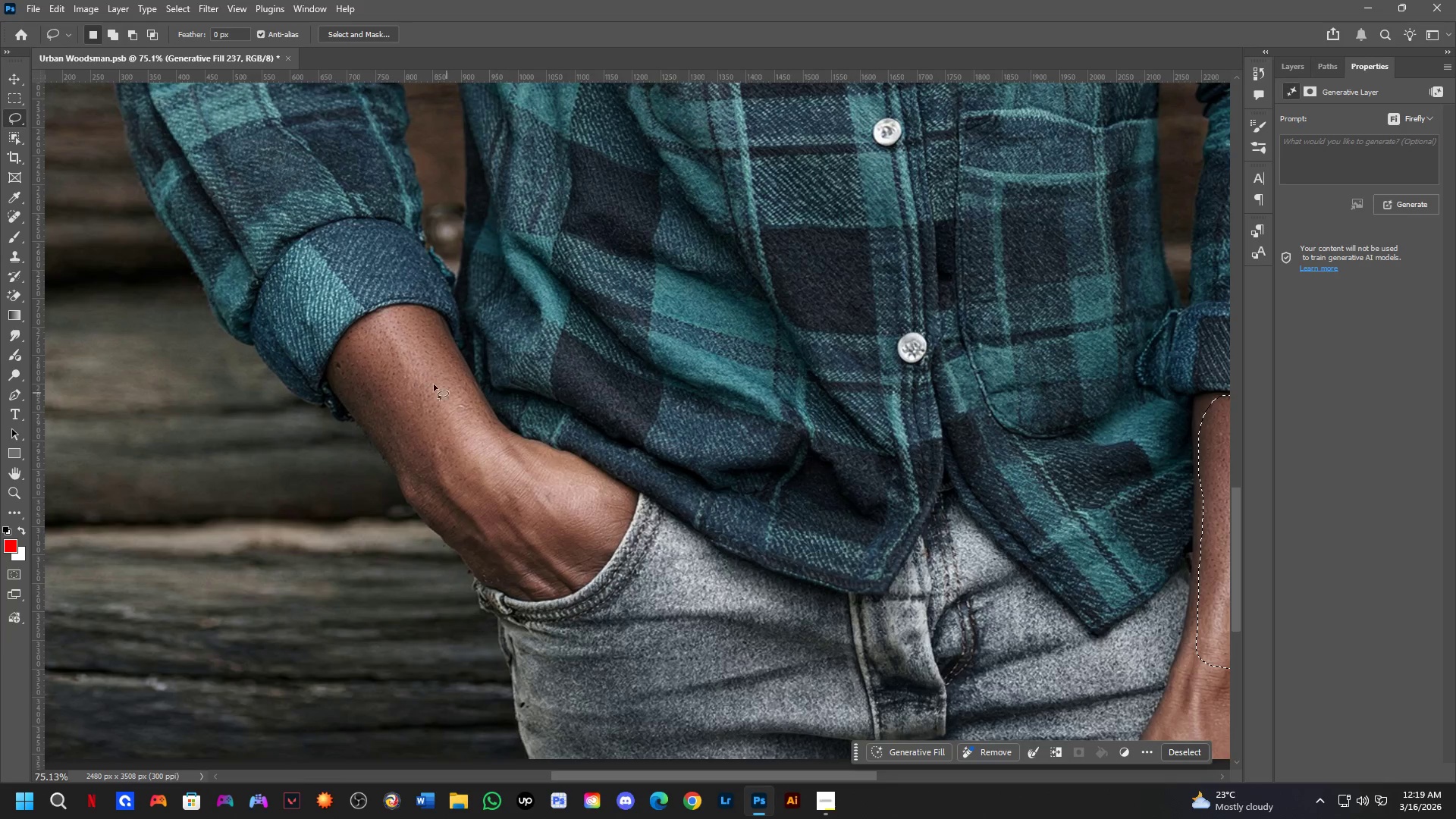 
scroll: coordinate [807, 450], scroll_direction: down, amount: 4.0
 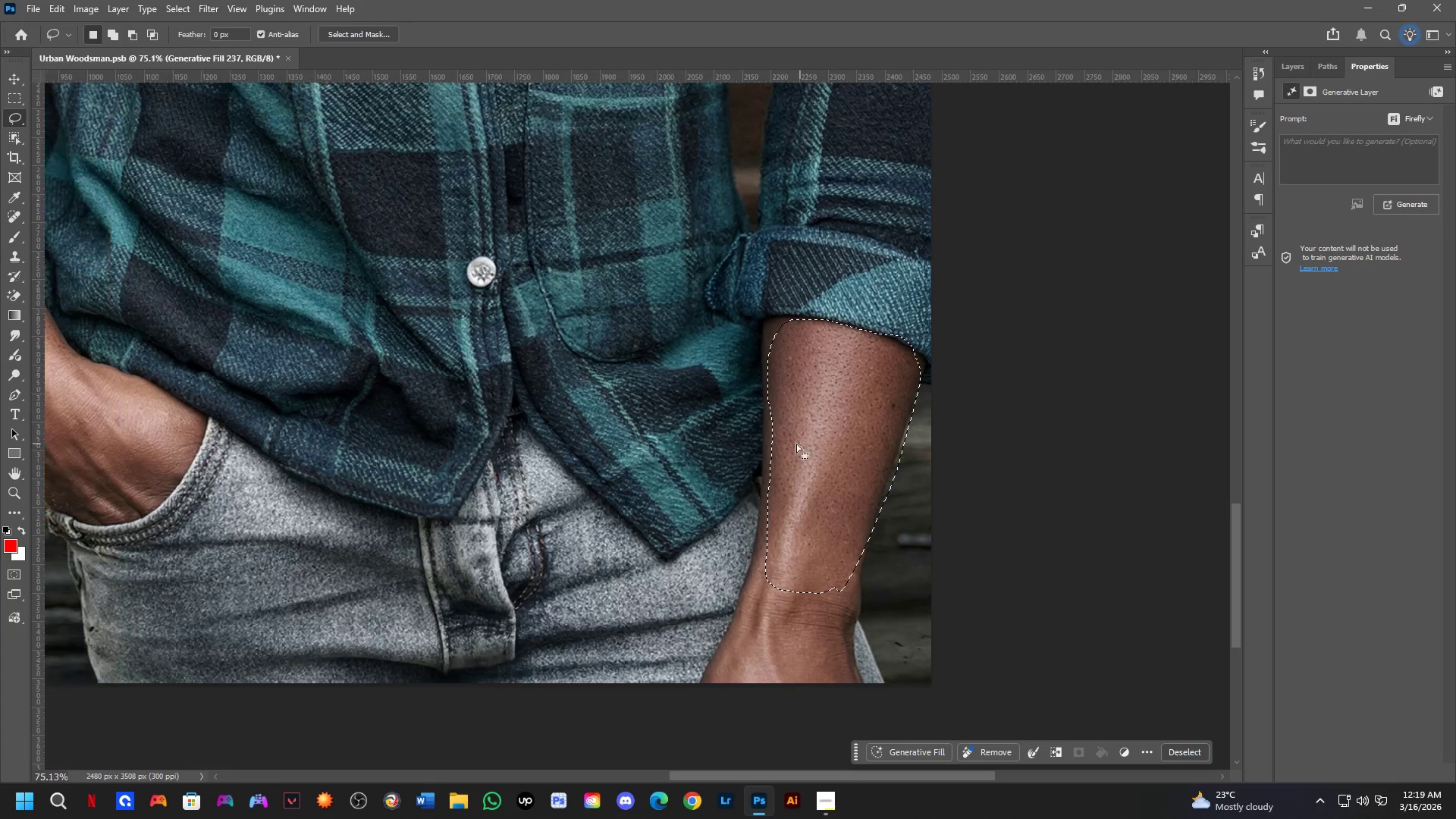 
key(Shift+ShiftLeft)
 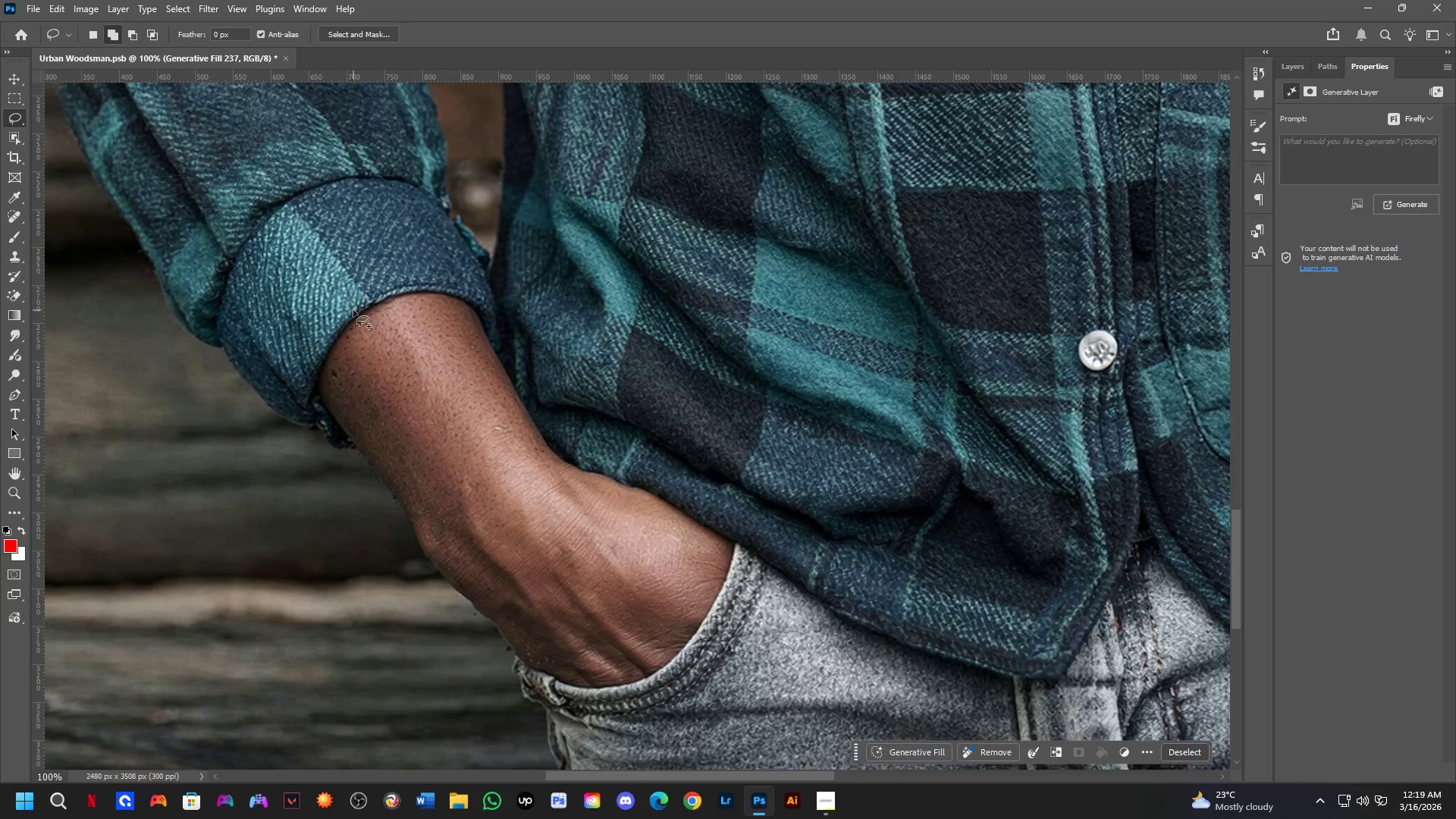 
left_click_drag(start_coordinate=[353, 310], to_coordinate=[433, 566])
 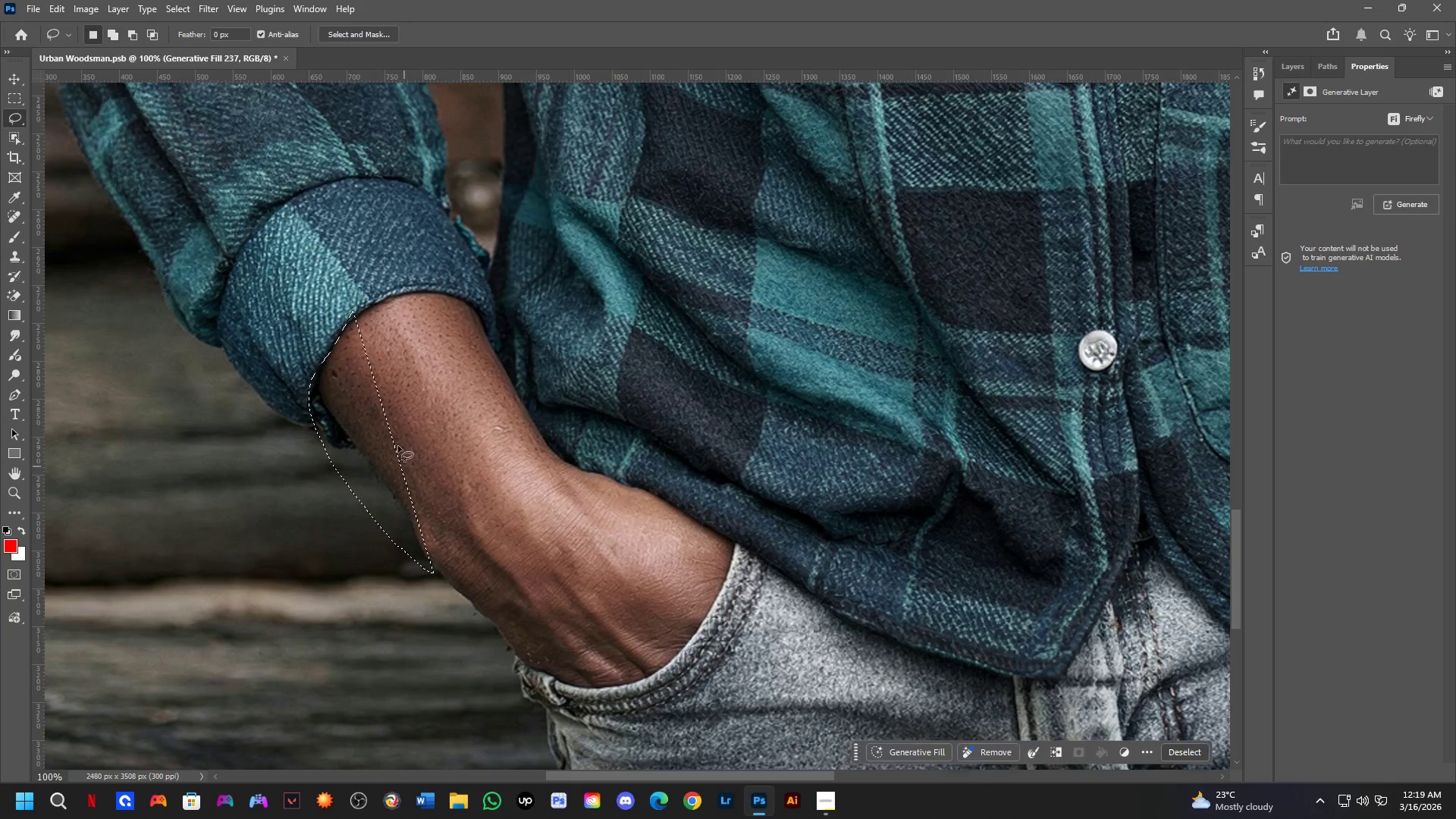 
scroll: coordinate [342, 335], scroll_direction: up, amount: 3.0
 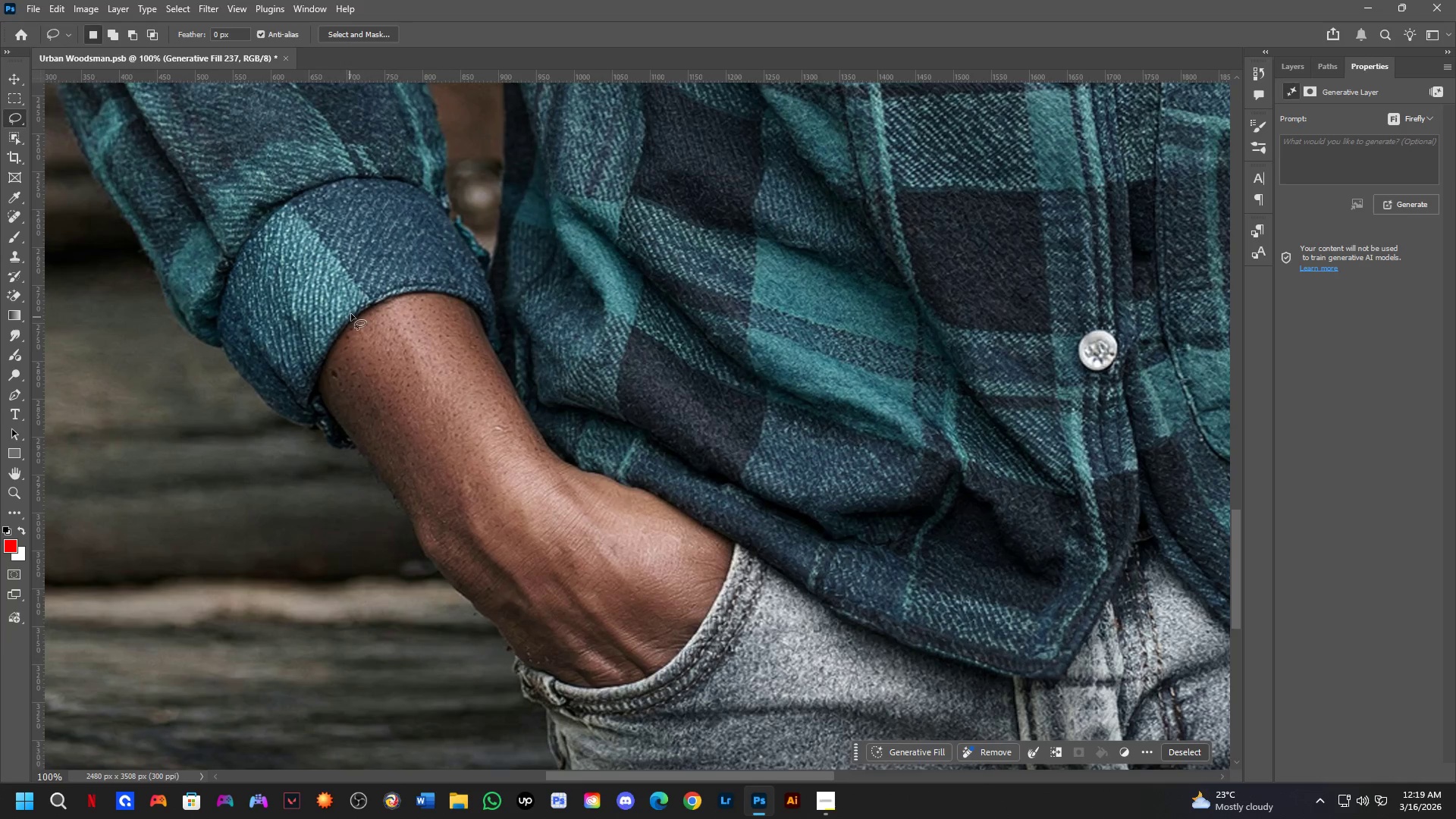 
key(Control+ControlLeft)
 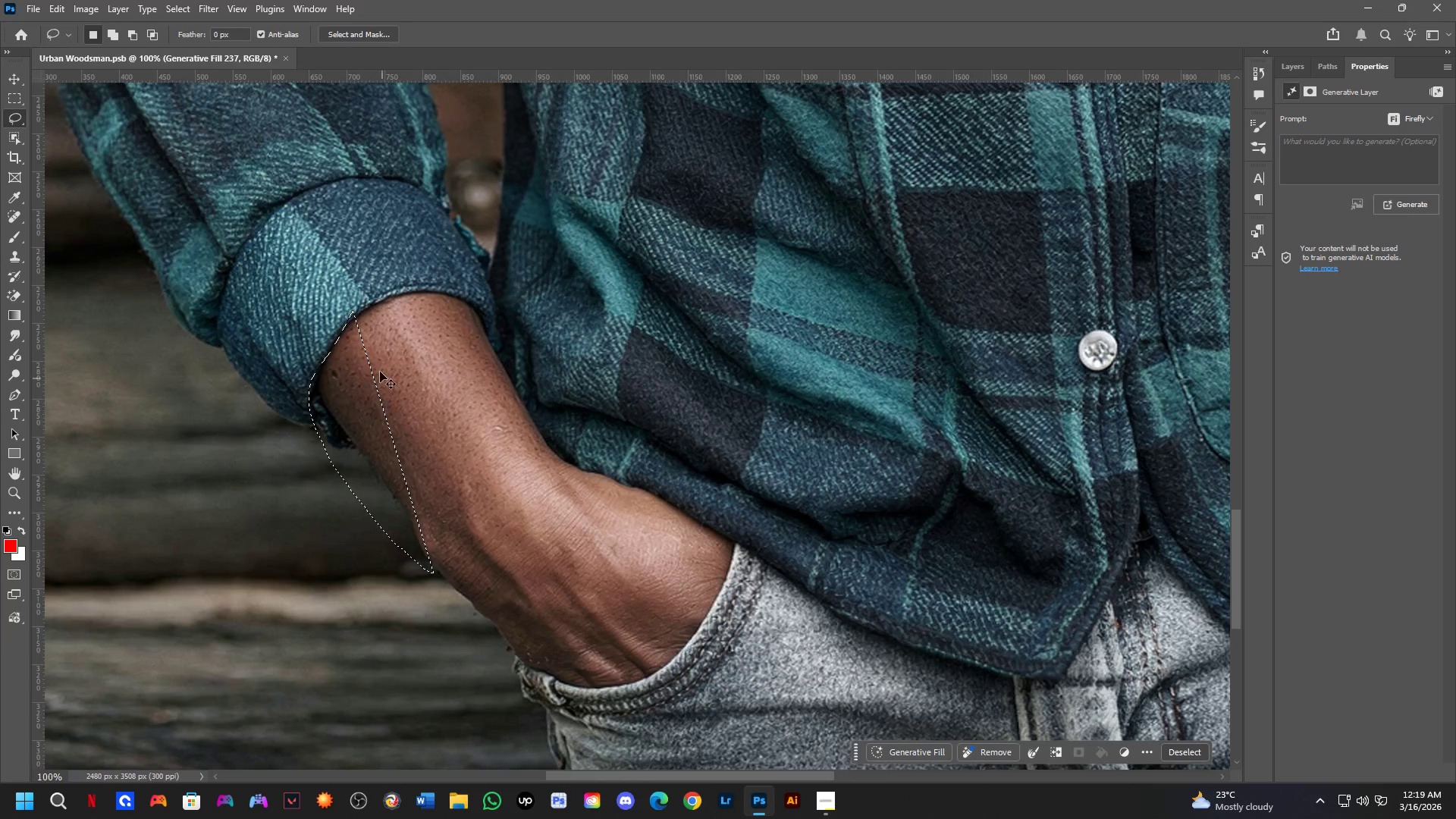 
key(Control+Z)
 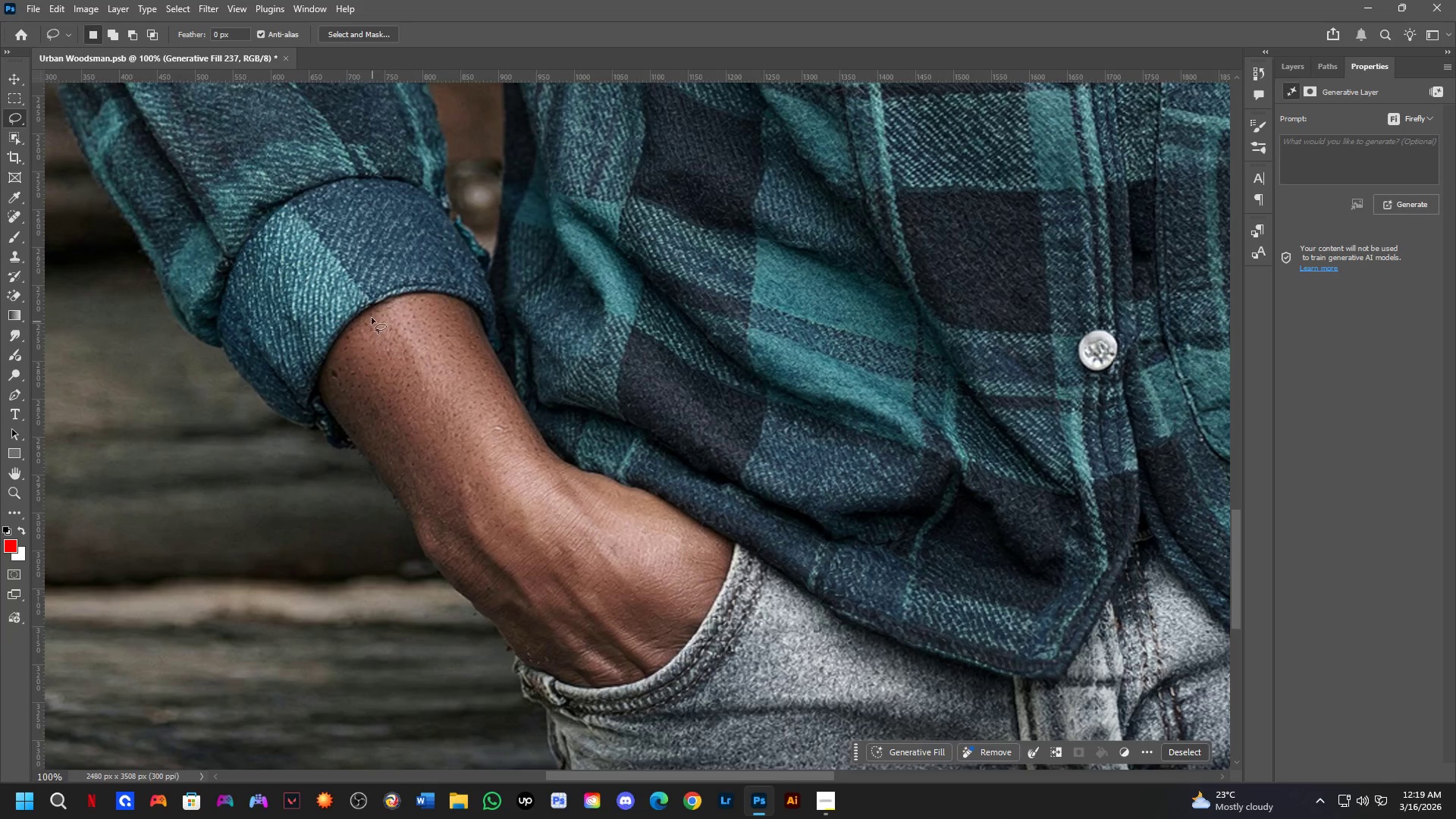 
key(Shift+ShiftLeft)
 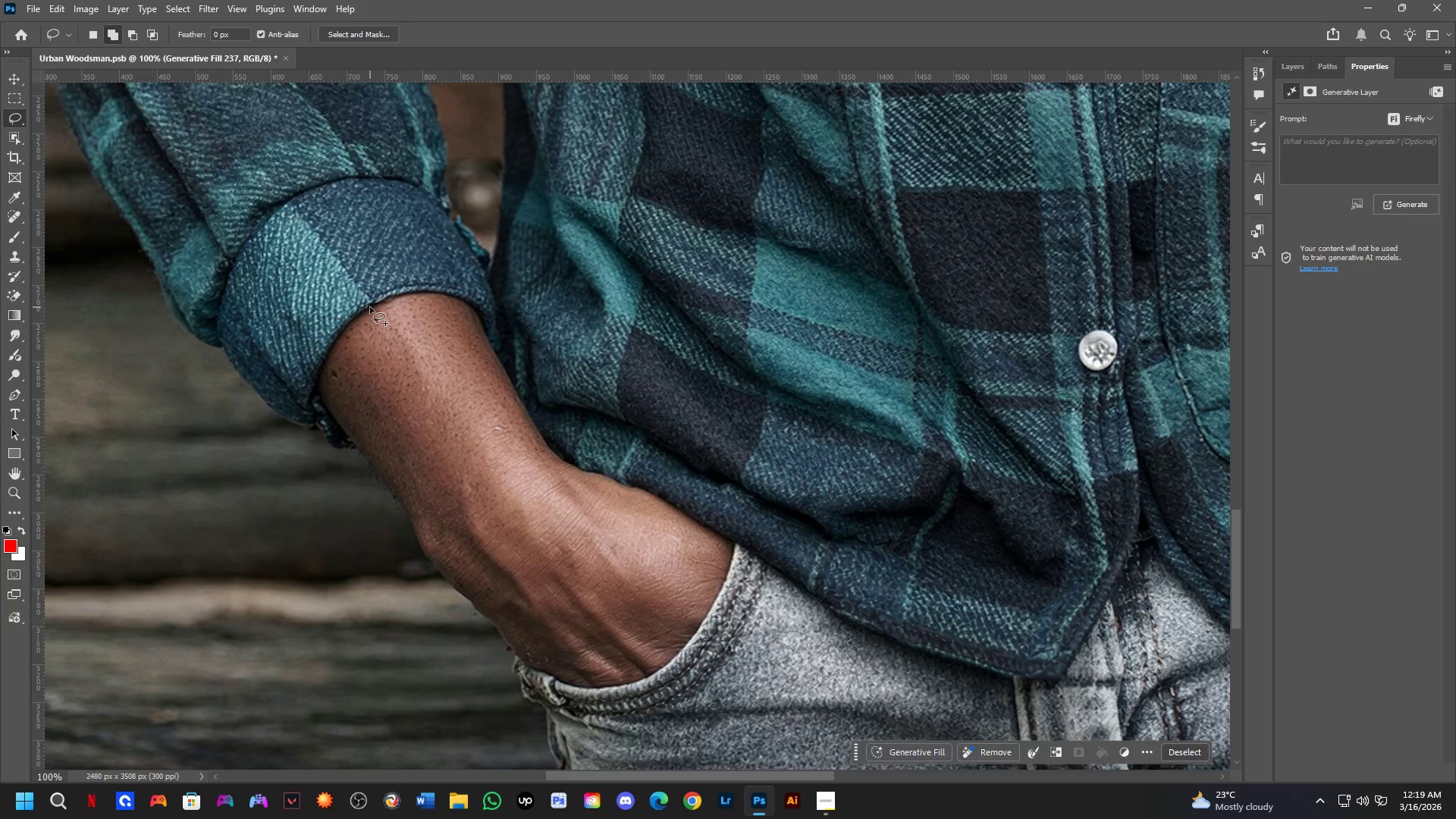 
left_click_drag(start_coordinate=[369, 306], to_coordinate=[415, 285])
 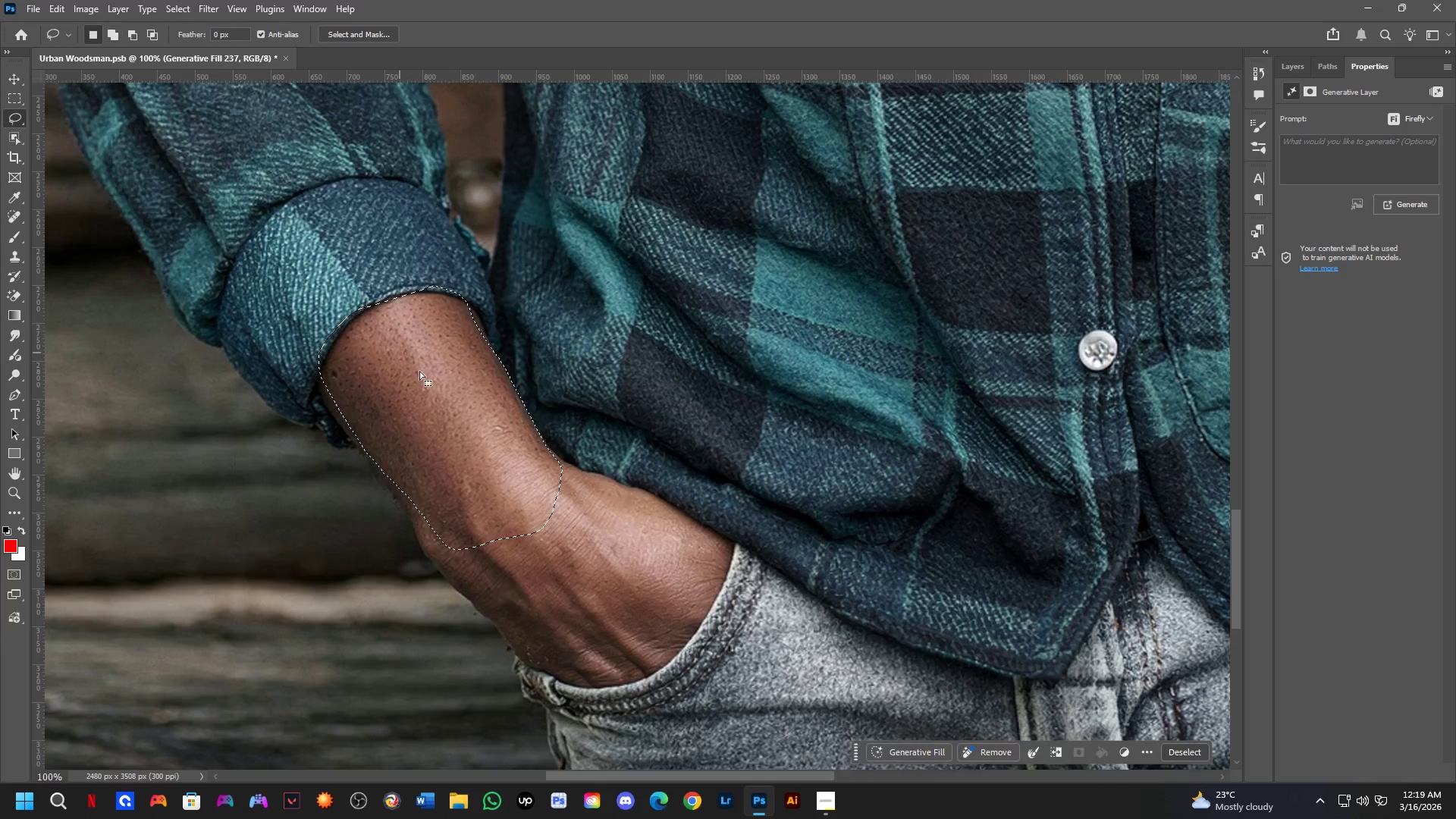 
hold_key(key=Space, duration=0.47)
 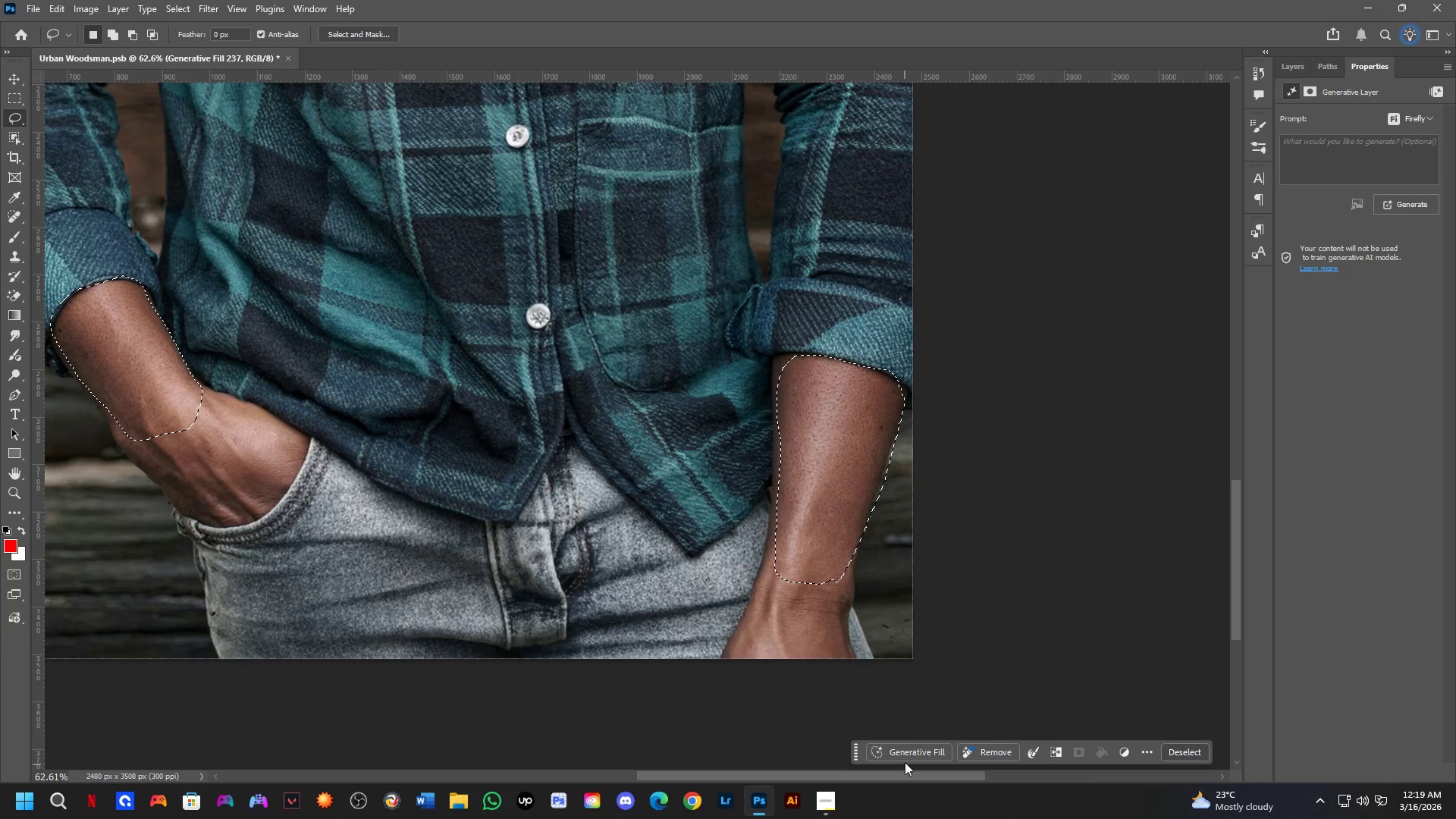 
left_click_drag(start_coordinate=[834, 529], to_coordinate=[475, 460])
 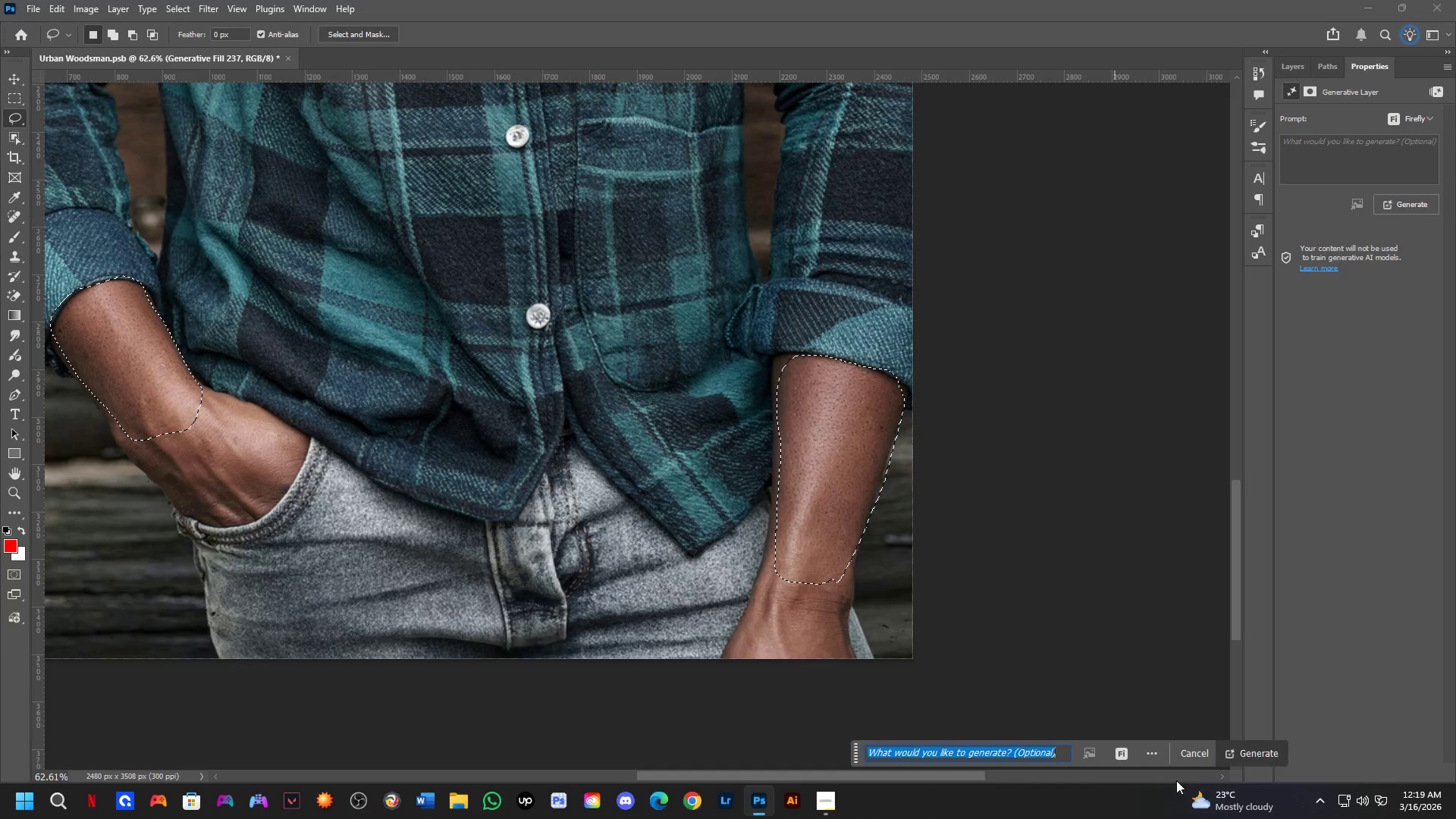 
scroll: coordinate [570, 449], scroll_direction: down, amount: 5.0
 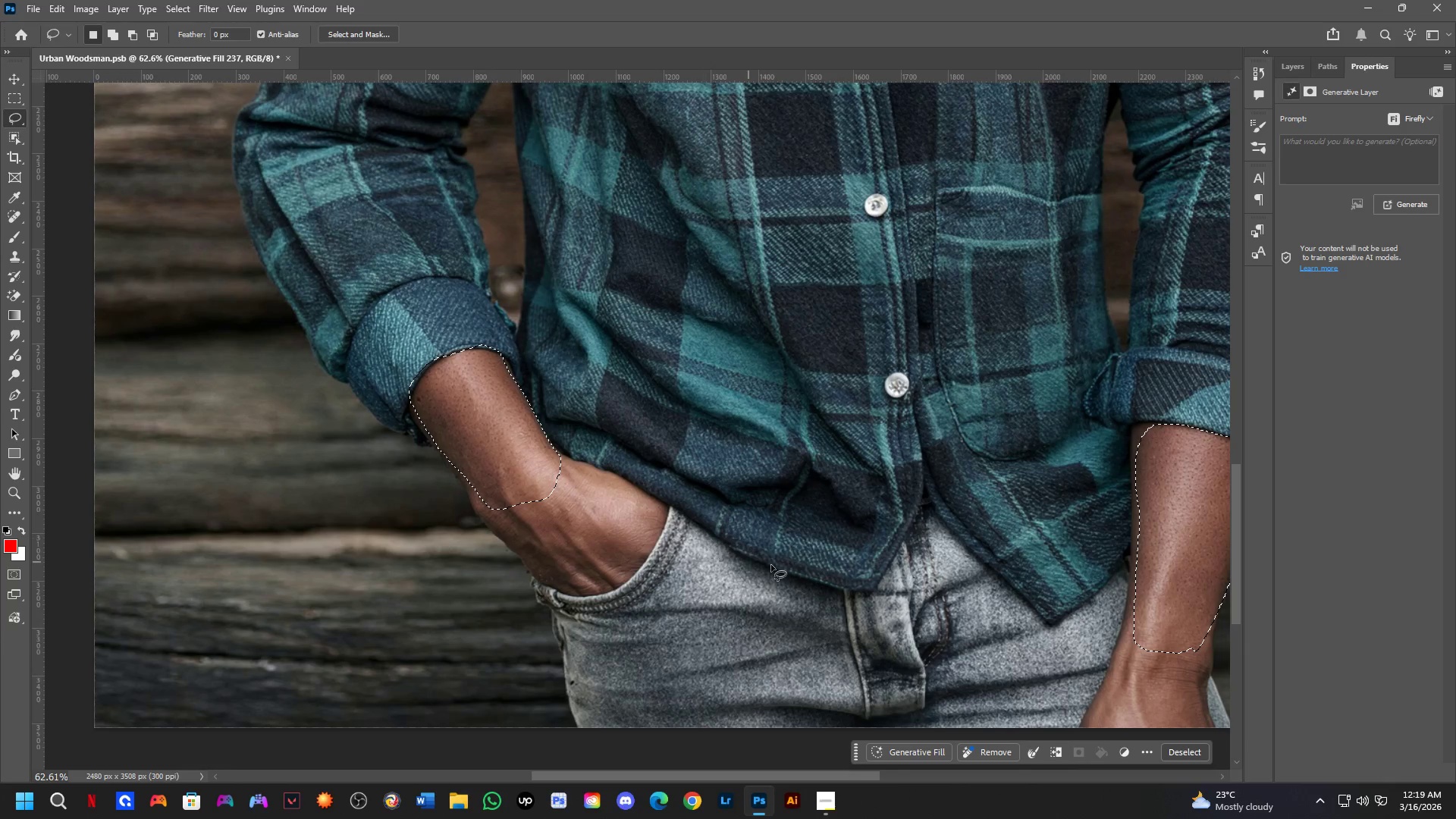 
left_click_drag(start_coordinate=[1126, 761], to_coordinate=[1123, 755])
 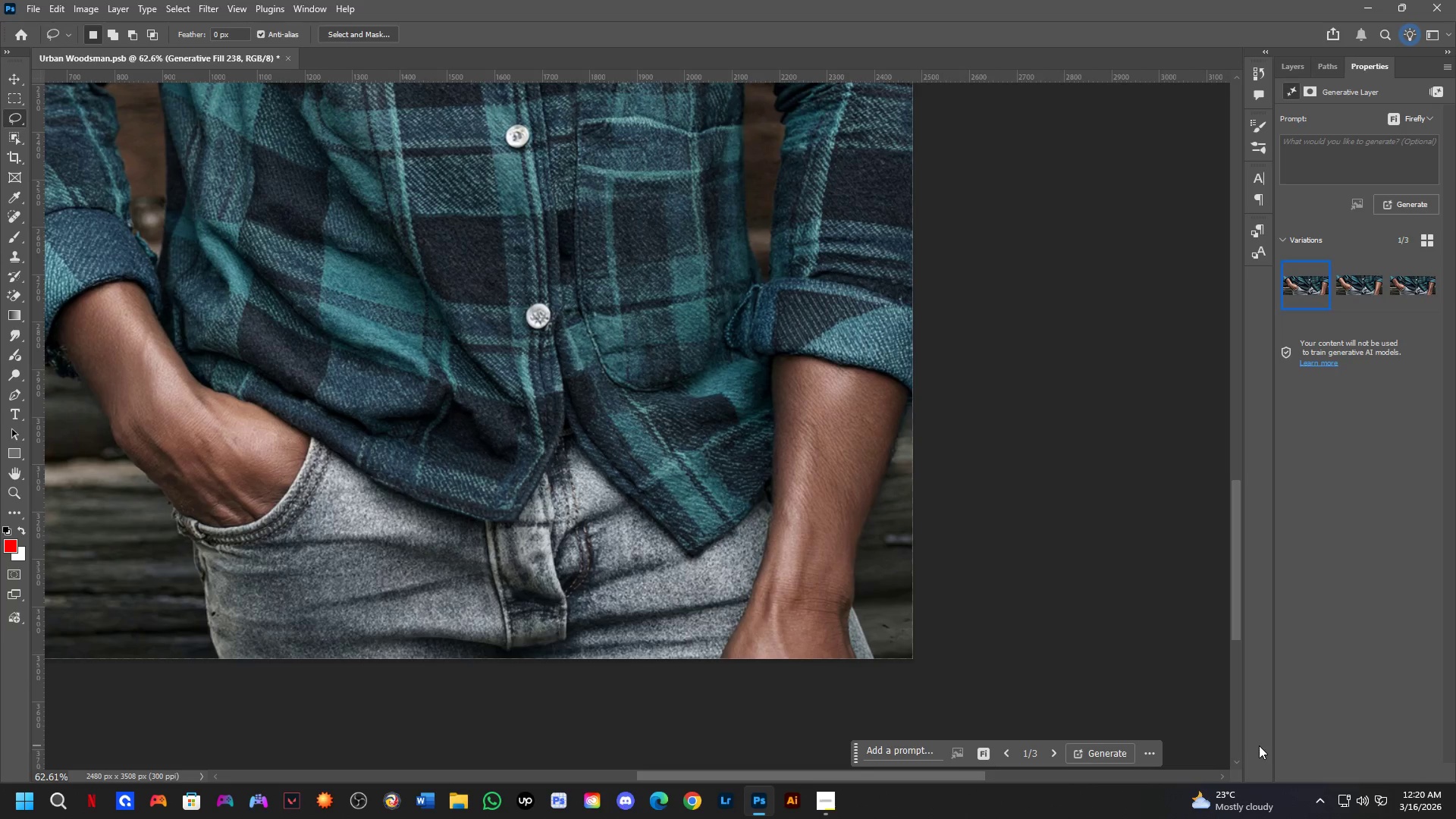 
wait(43.36)
 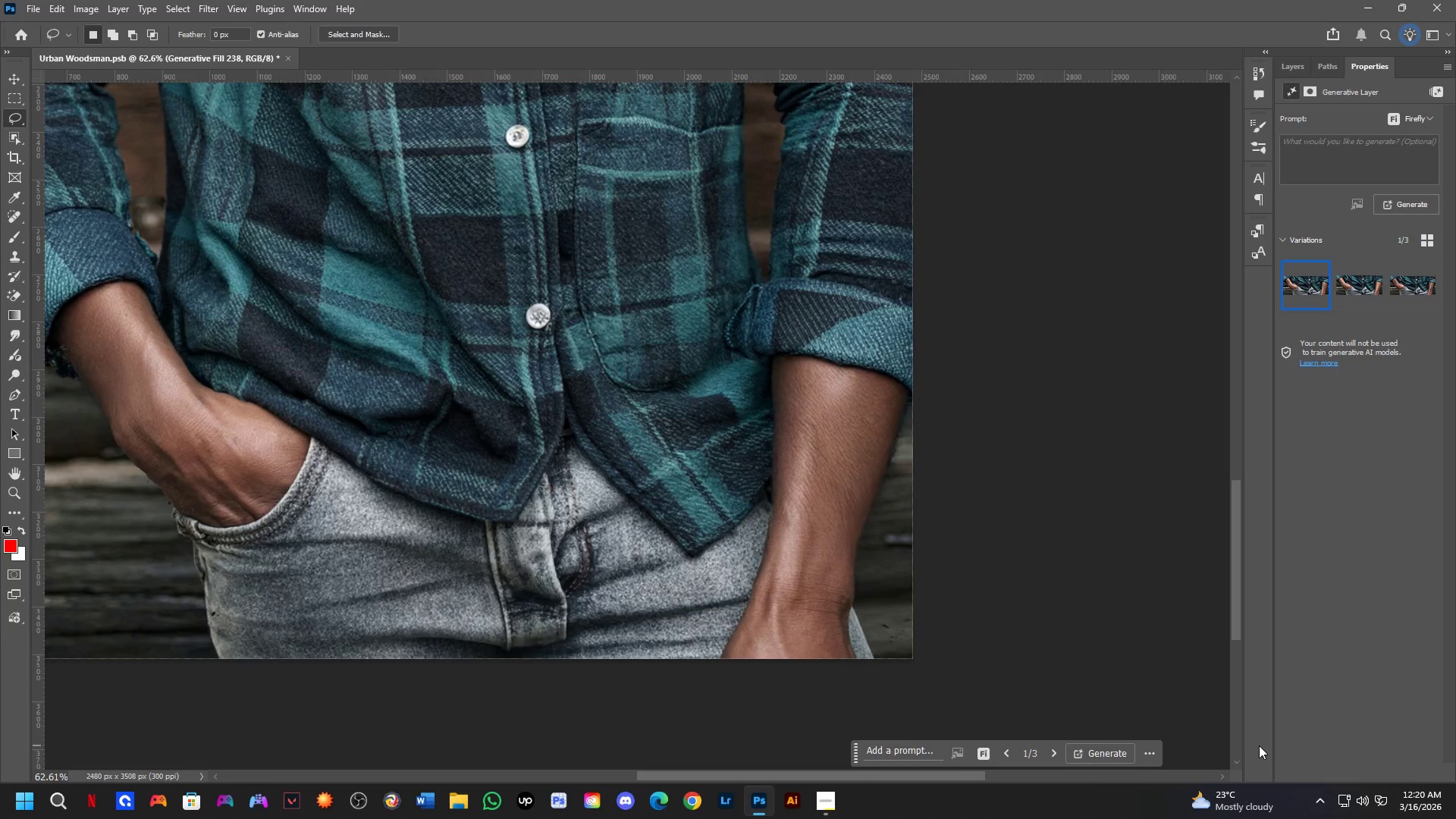 
hold_key(key=Space, duration=0.52)
 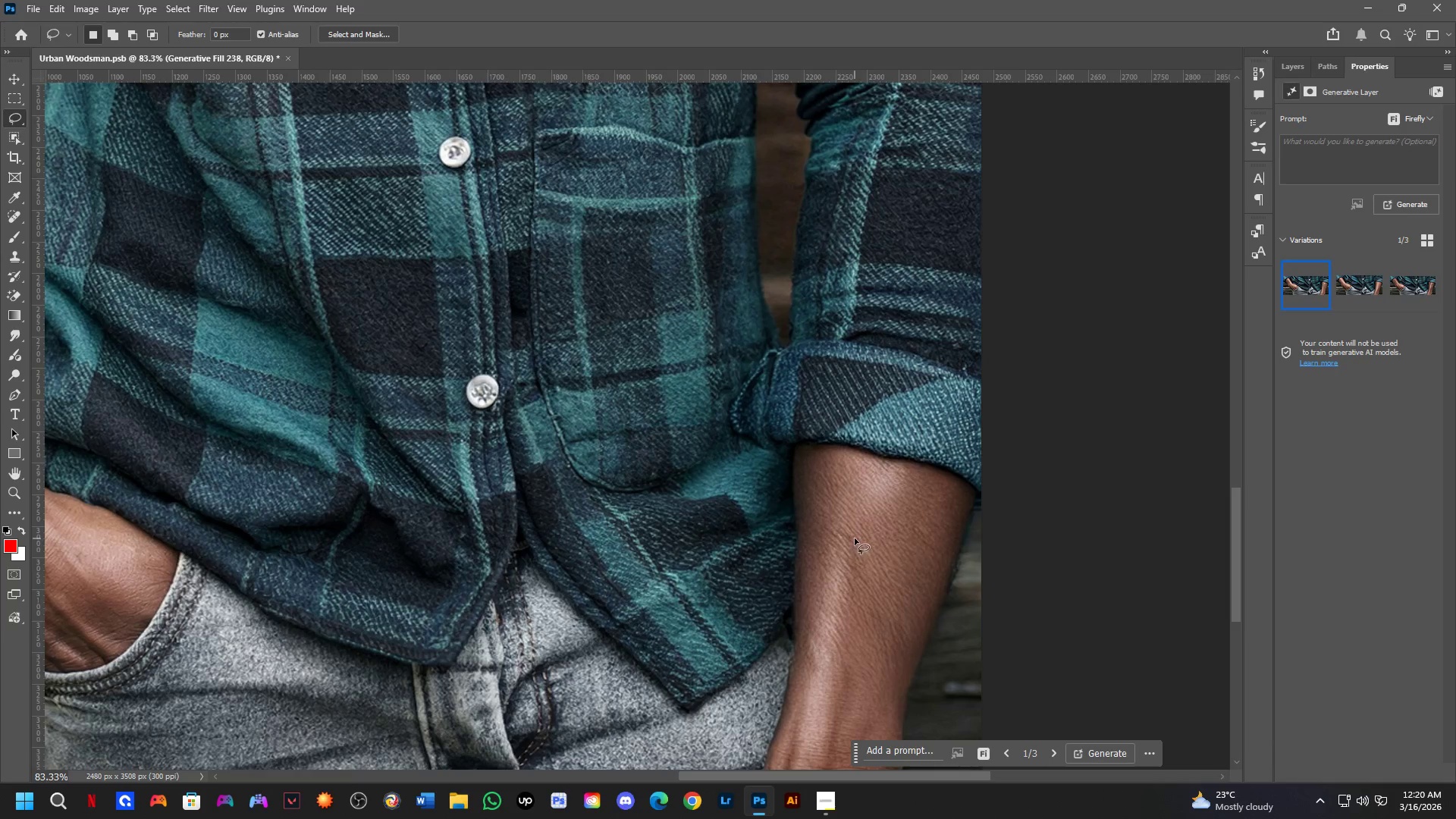 
left_click_drag(start_coordinate=[808, 434], to_coordinate=[839, 554])
 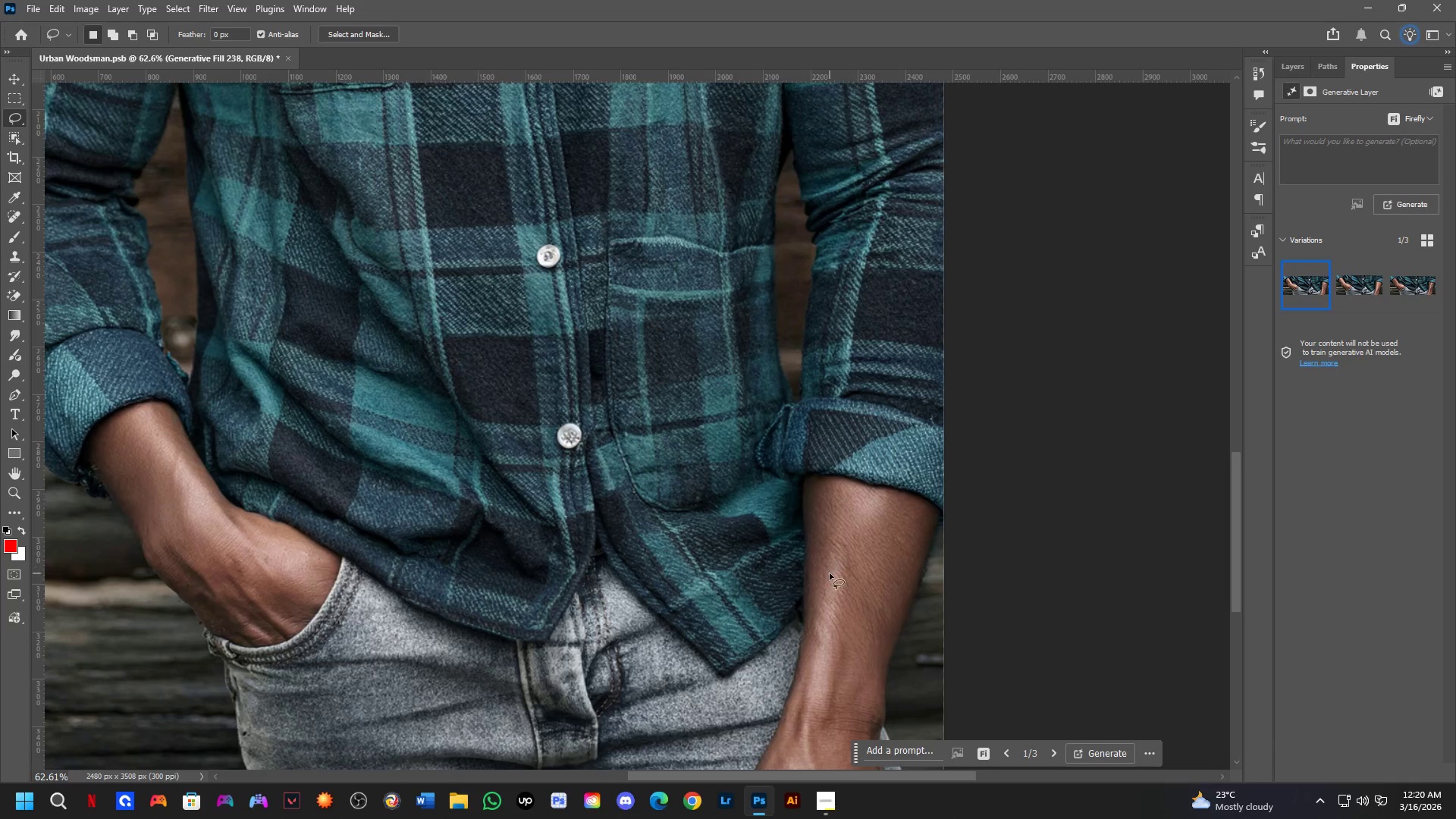 
key(Shift+ShiftLeft)
 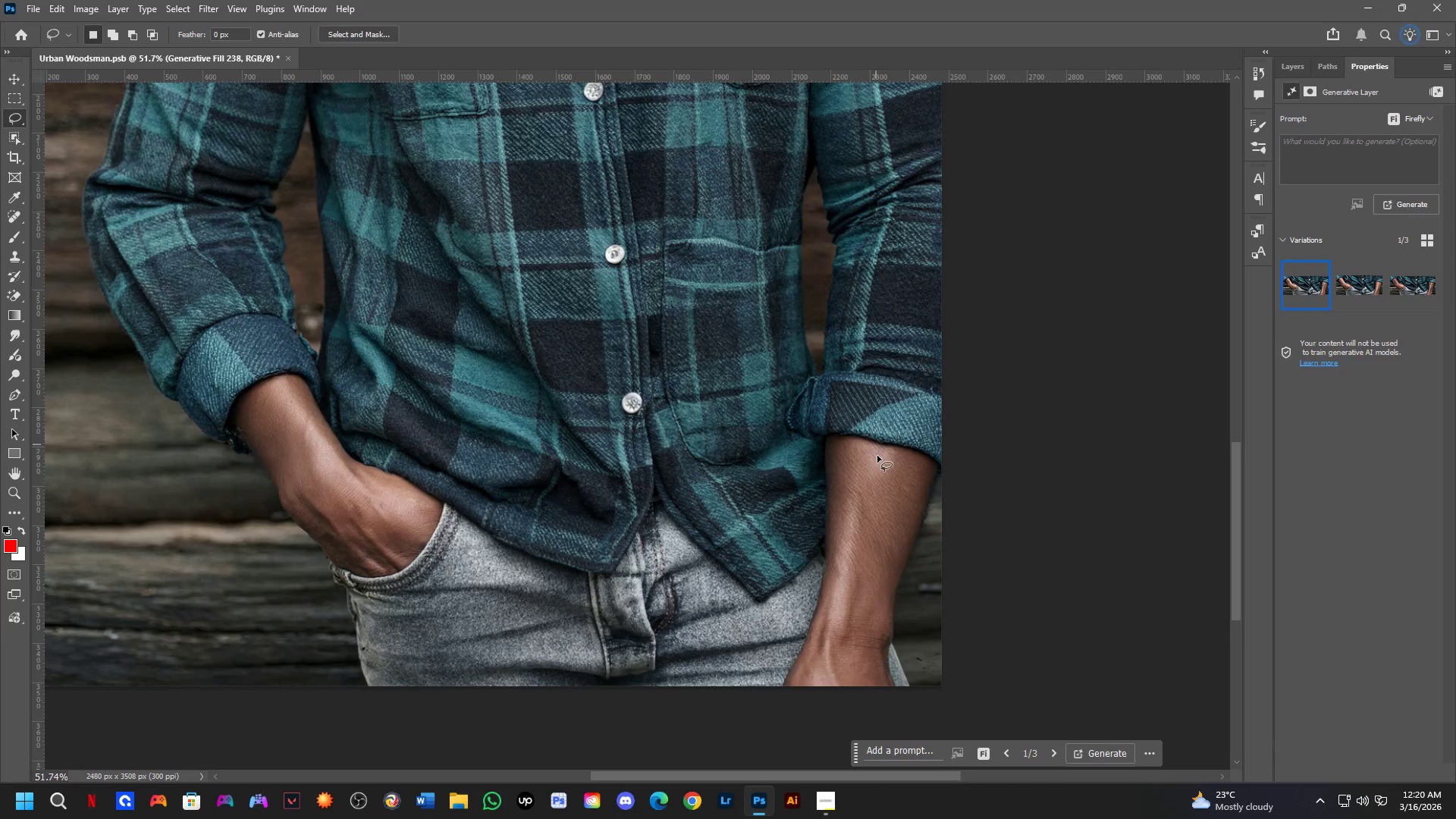 
hold_key(key=Space, duration=0.52)
 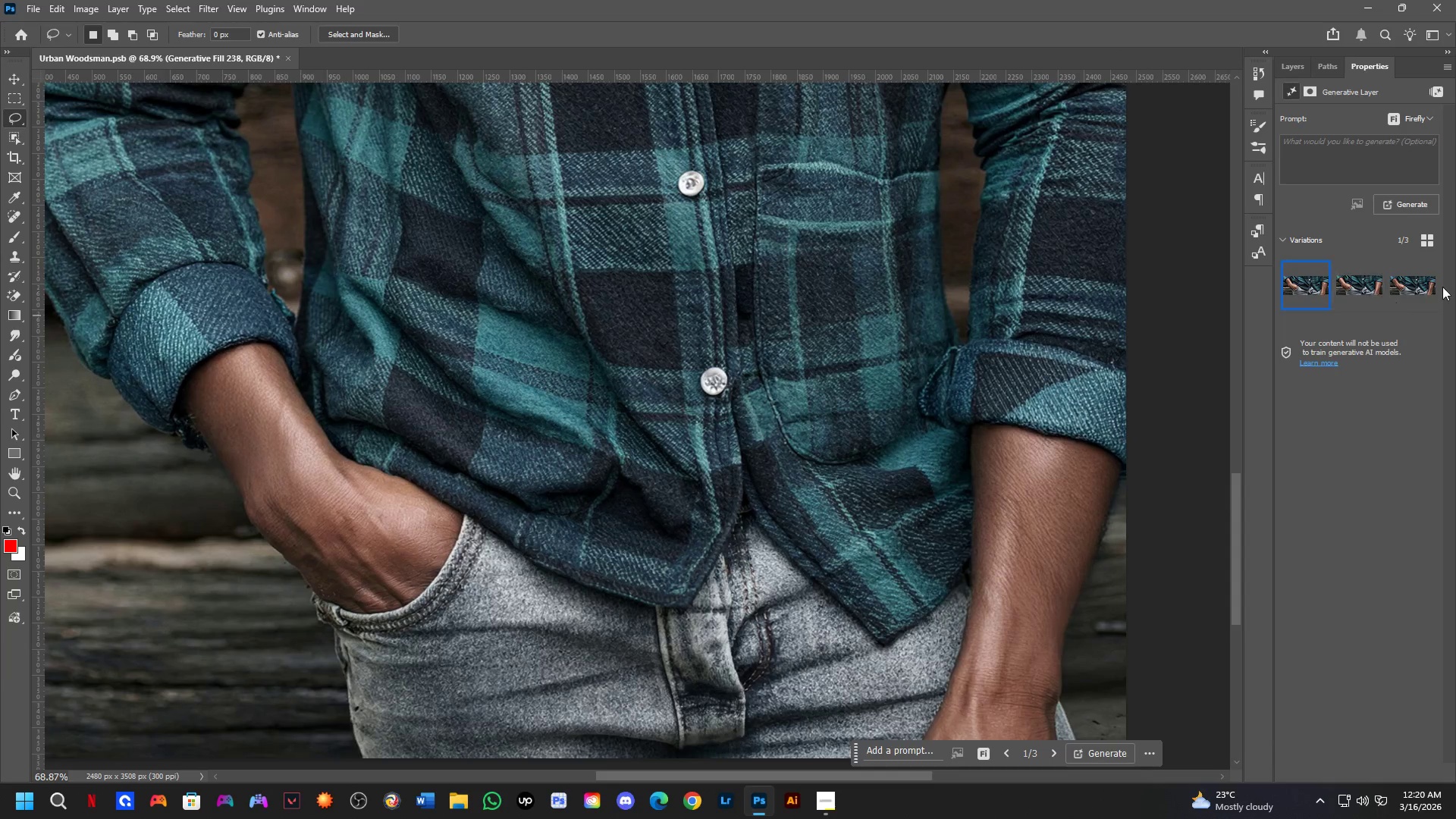 
left_click_drag(start_coordinate=[871, 484], to_coordinate=[880, 477])
 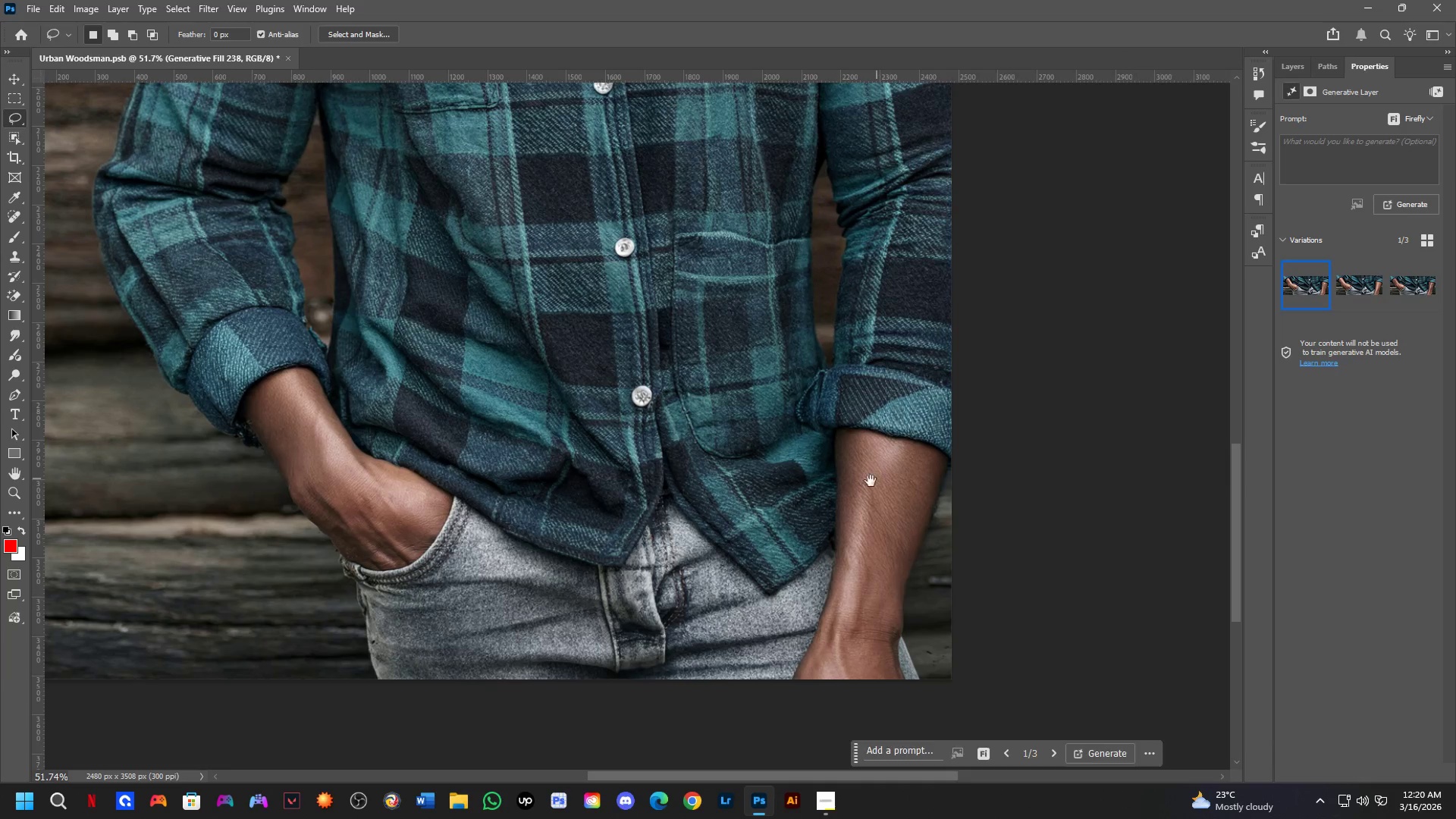 
scroll: coordinate [876, 422], scroll_direction: down, amount: 2.0
 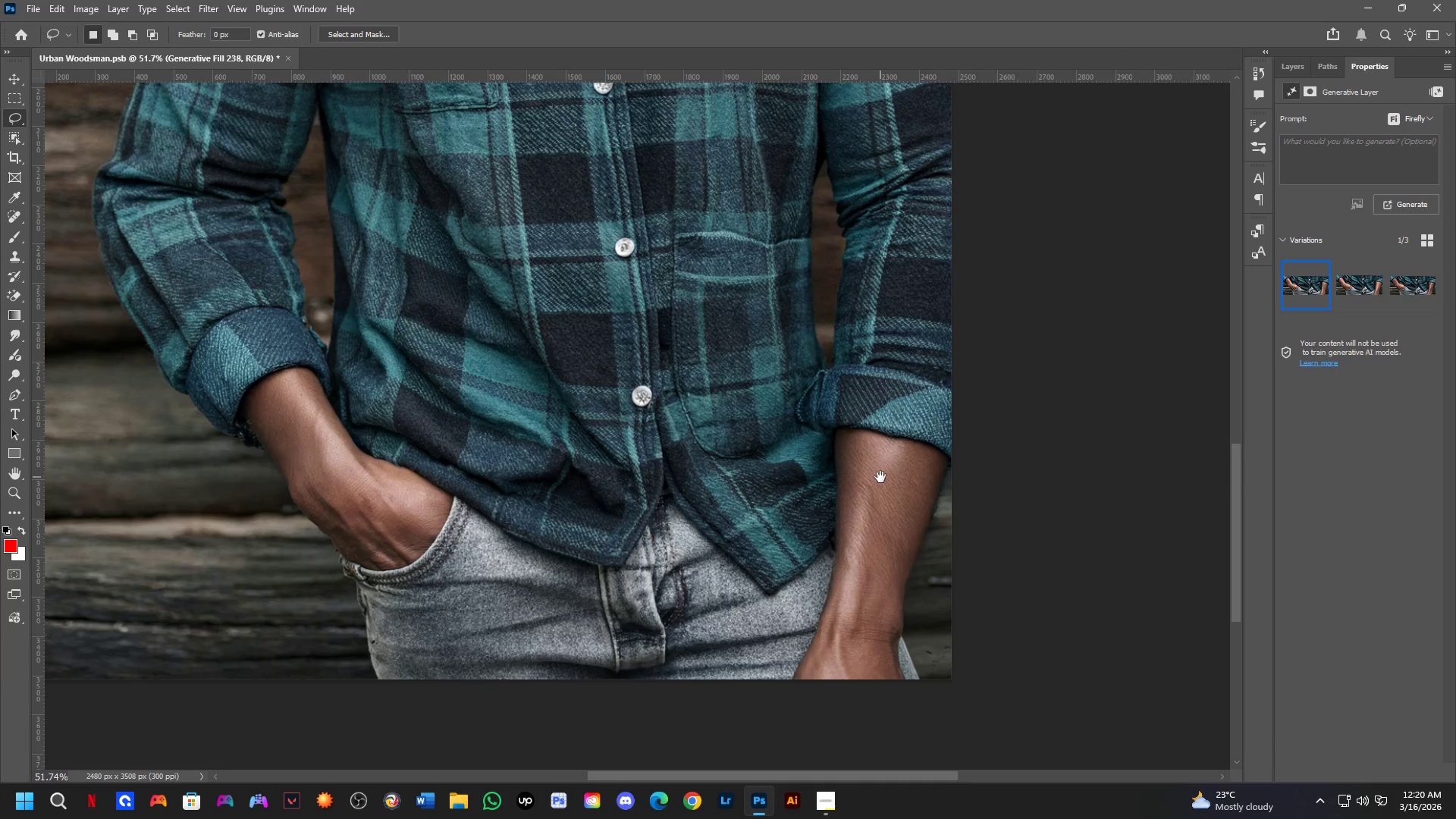 
hold_key(key=Space, duration=6.09)
 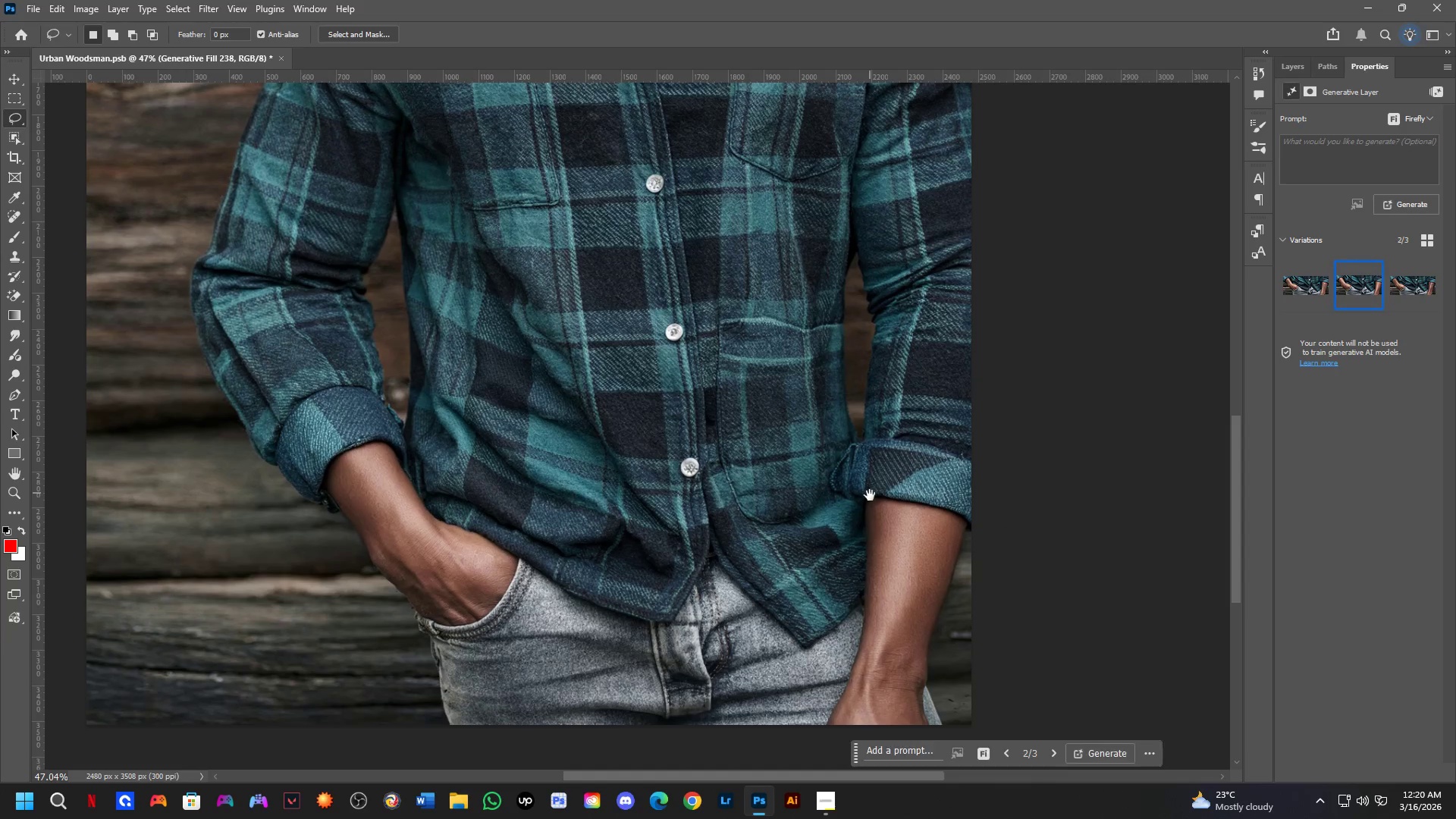 
scroll: coordinate [418, 442], scroll_direction: up, amount: 3.0
 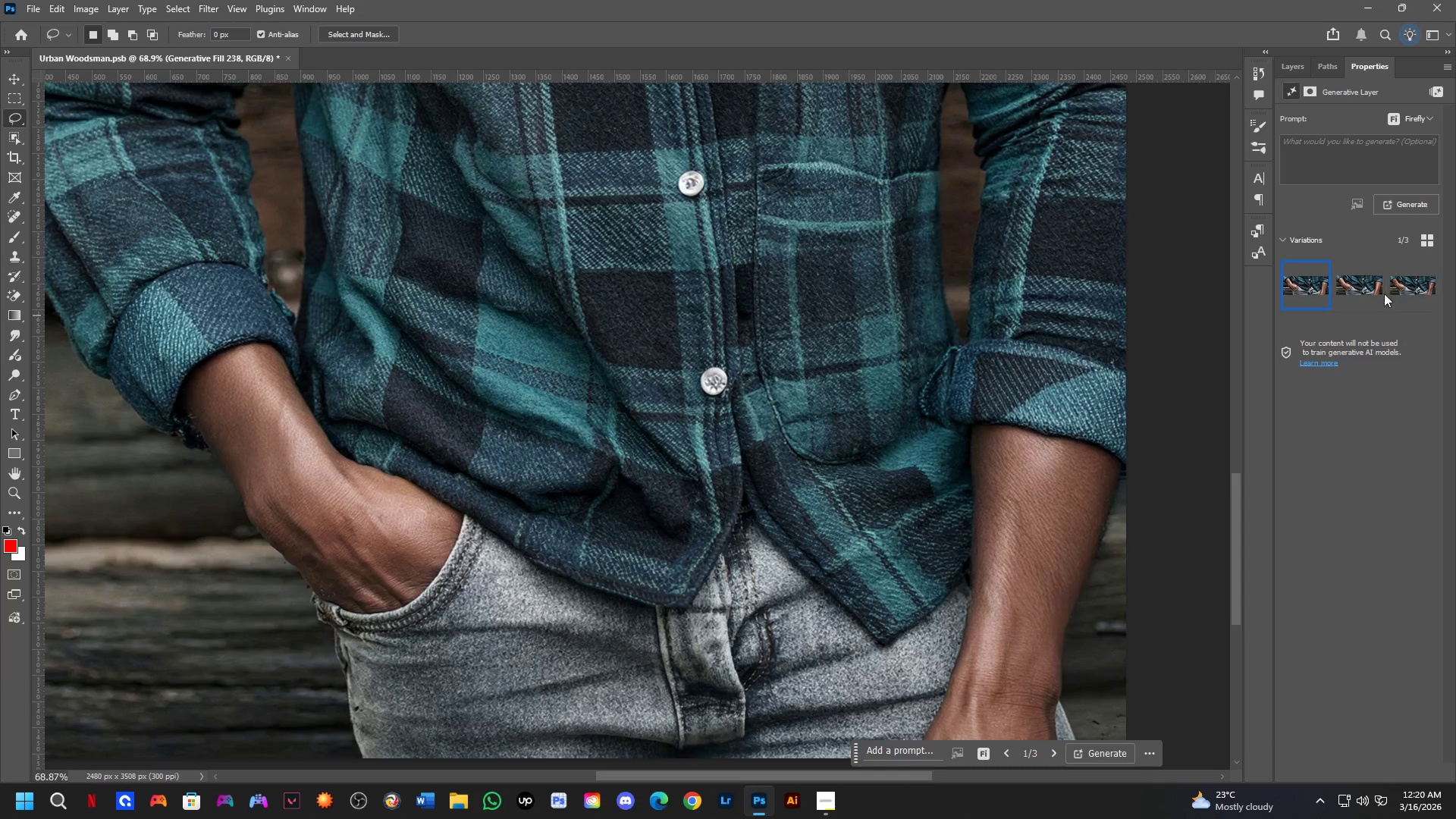 
left_click([1357, 291])
 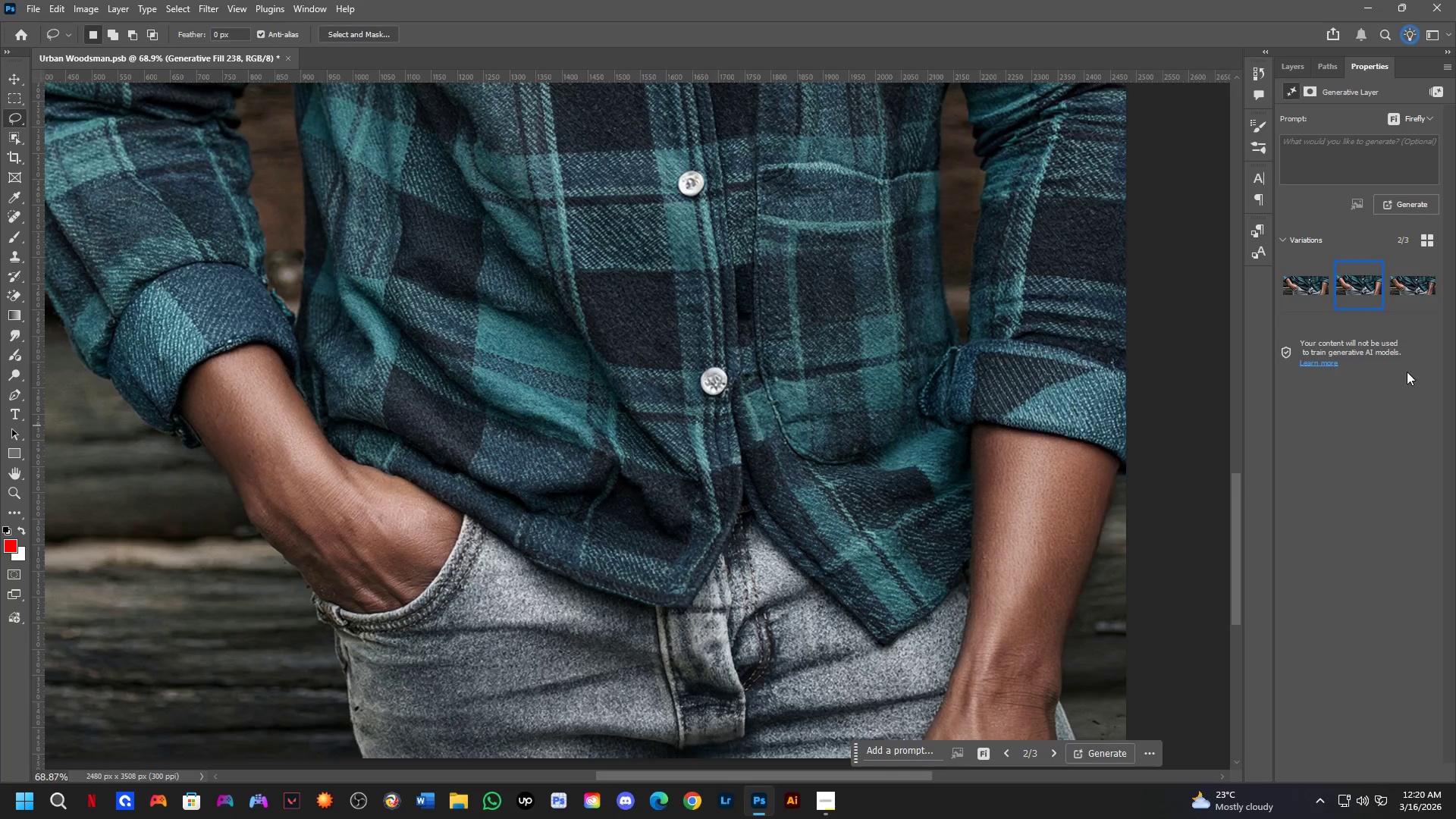 
left_click([1401, 291])
 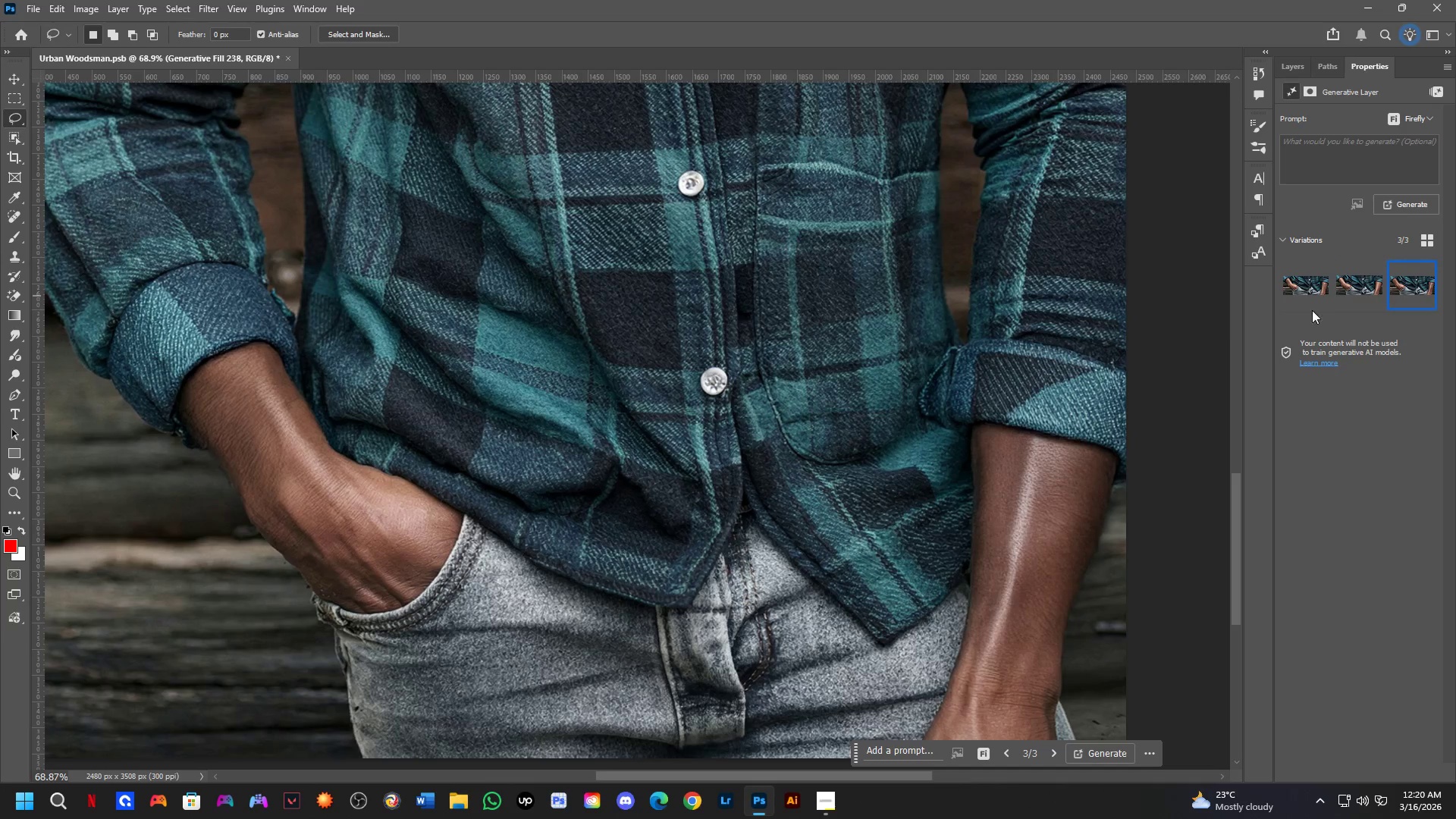 
scroll: coordinate [566, 410], scroll_direction: down, amount: 4.0
 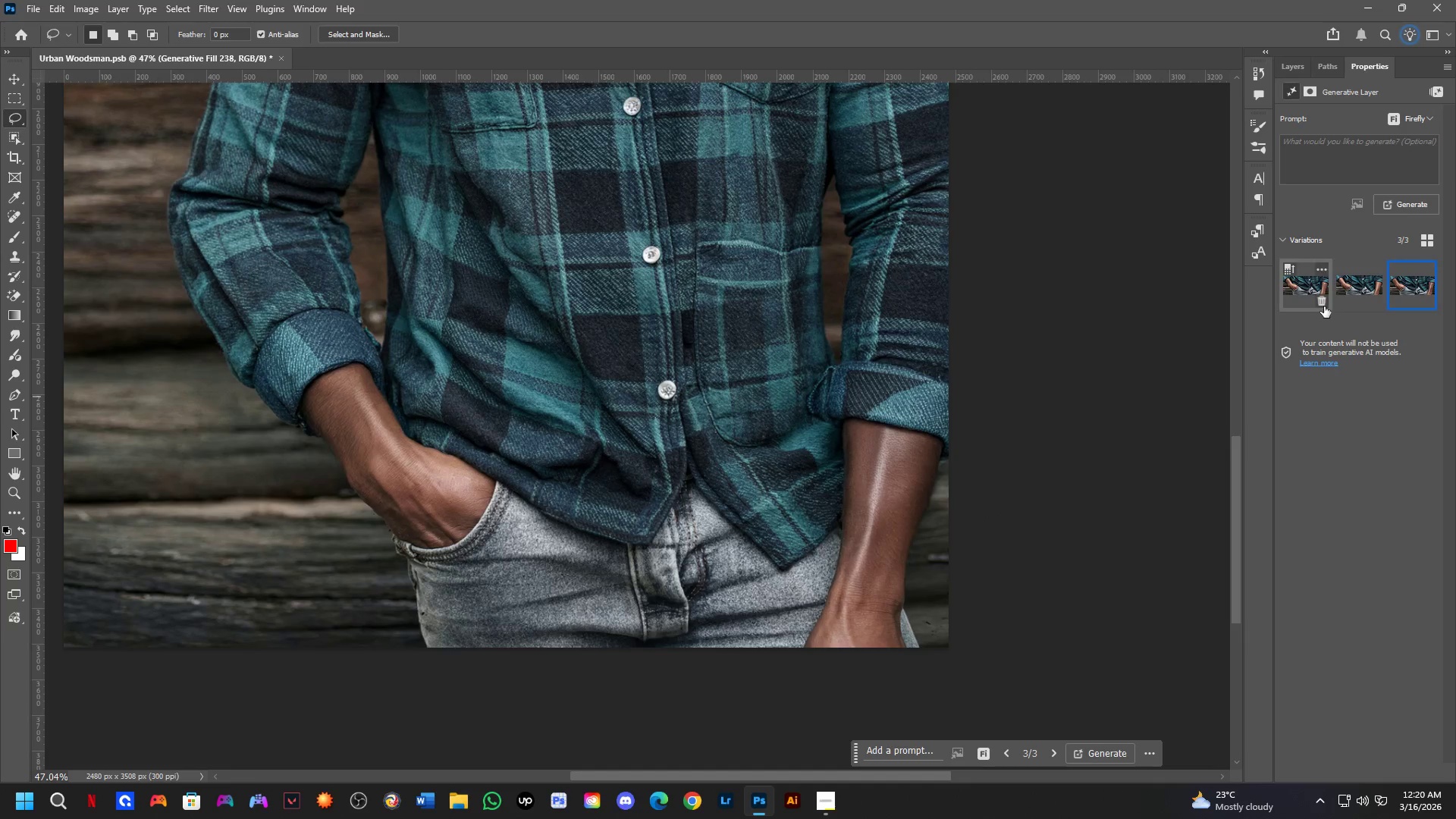 
left_click([1342, 294])
 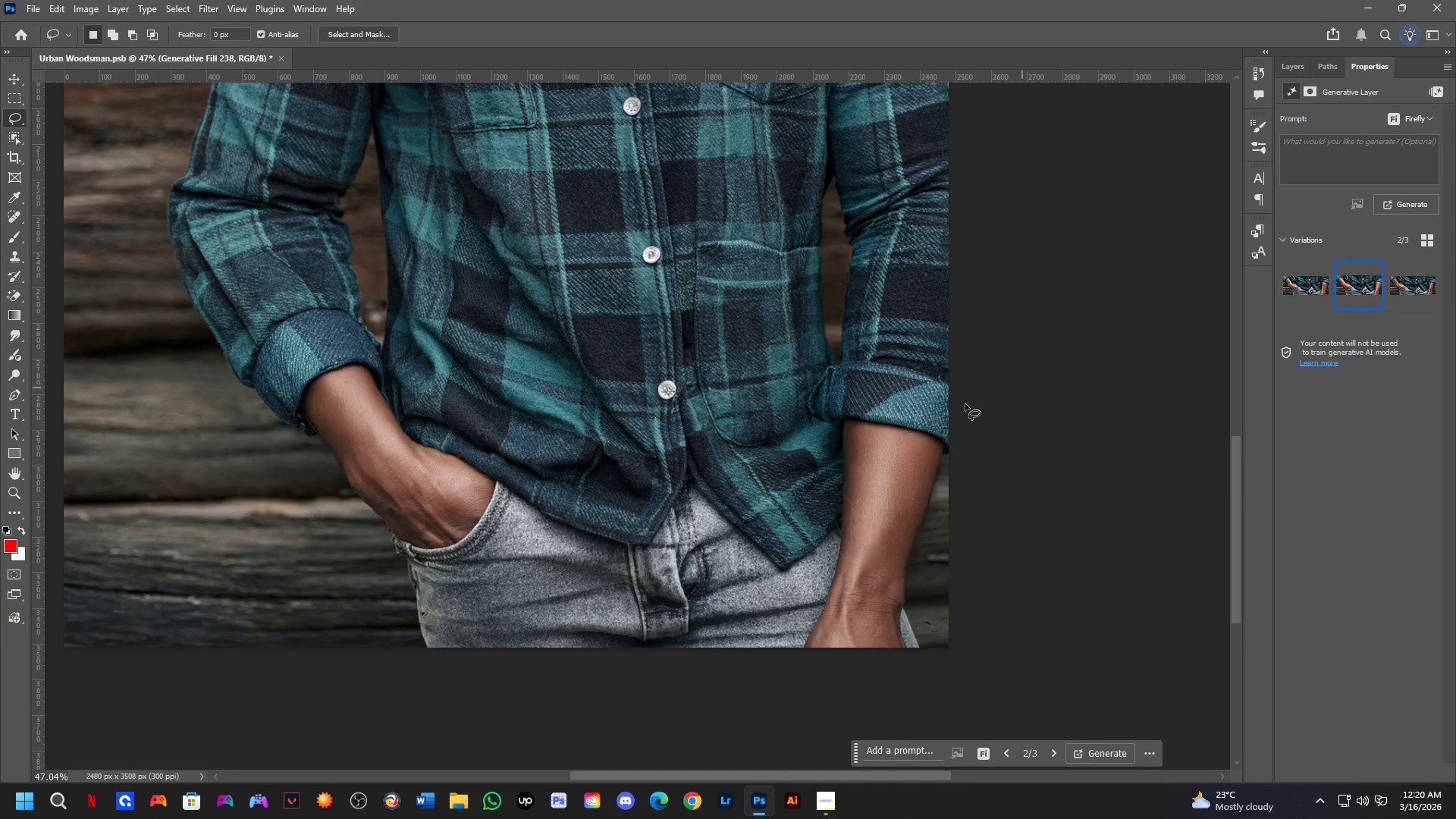 
hold_key(key=Space, duration=0.53)
 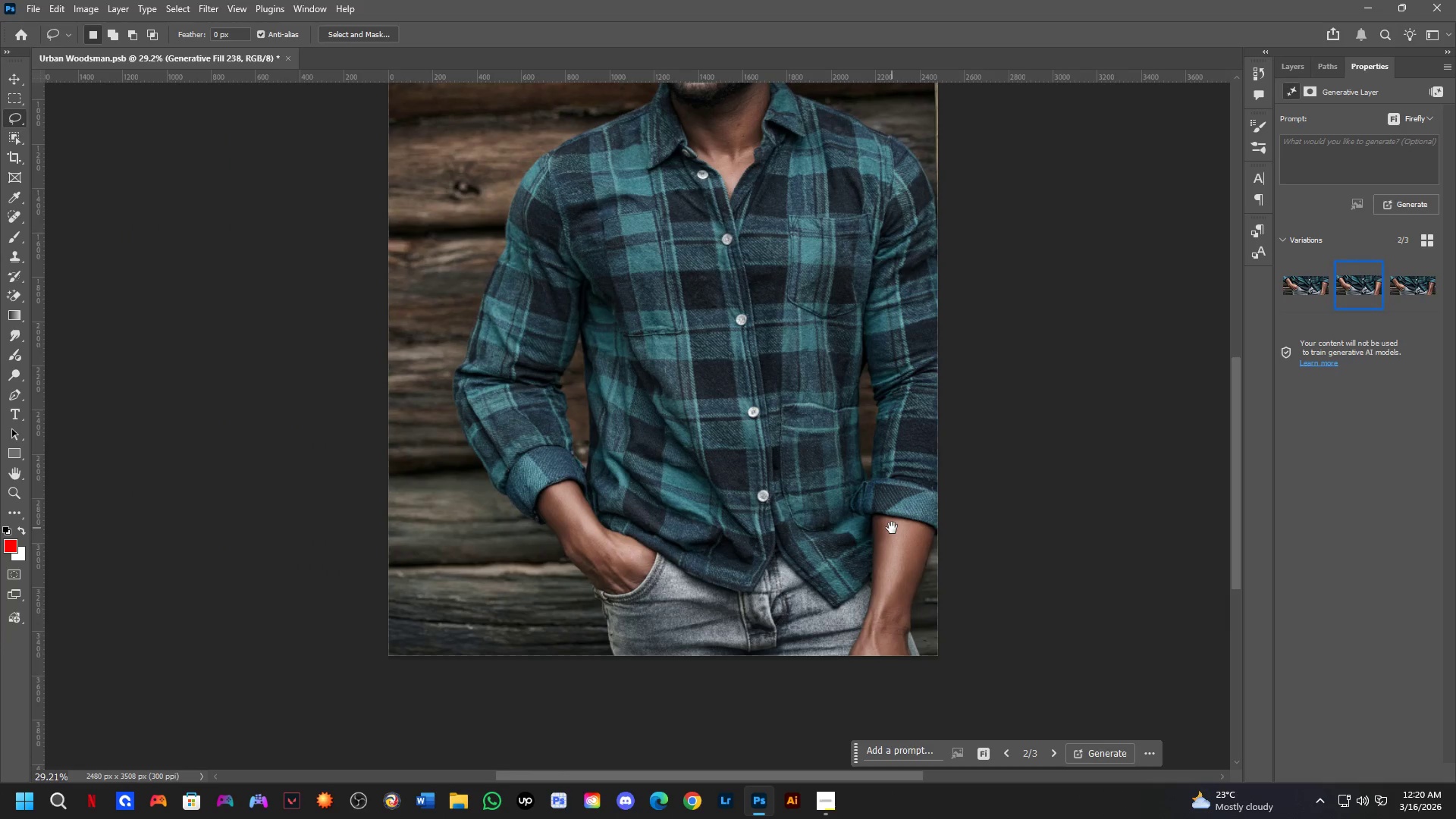 
left_click_drag(start_coordinate=[847, 416], to_coordinate=[870, 493])
 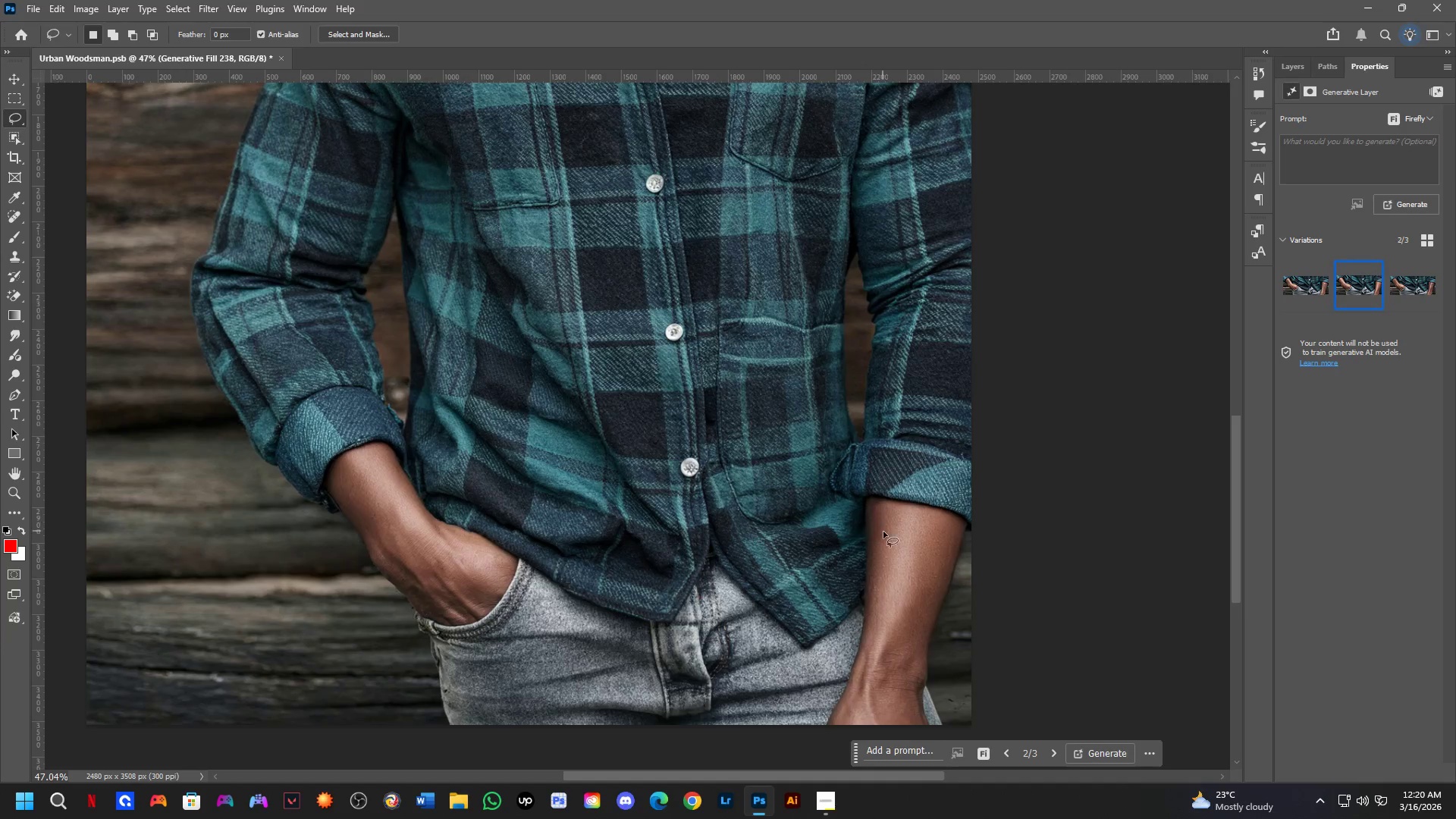 
hold_key(key=Space, duration=0.48)
 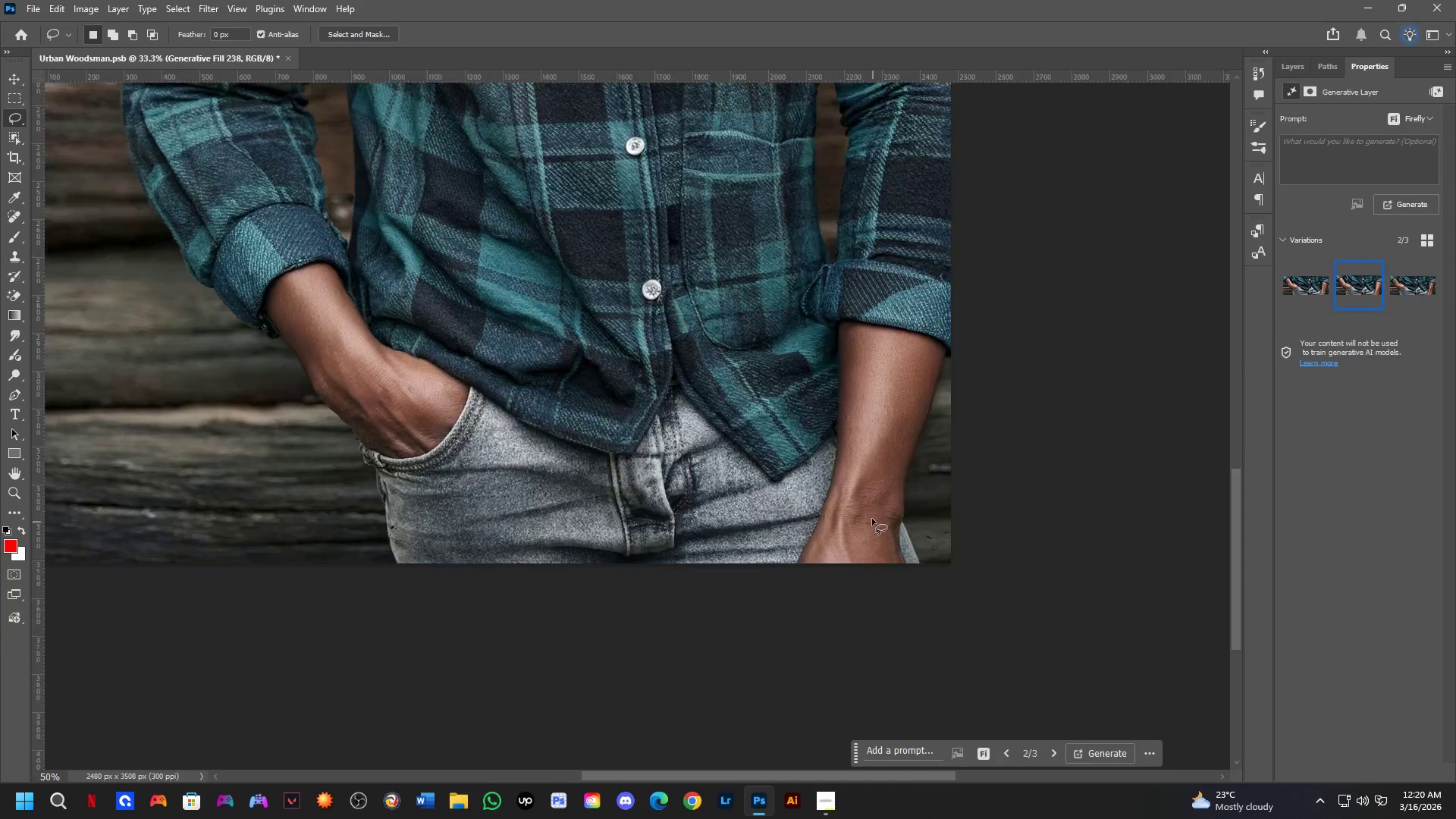 
left_click_drag(start_coordinate=[892, 527], to_coordinate=[886, 485])
 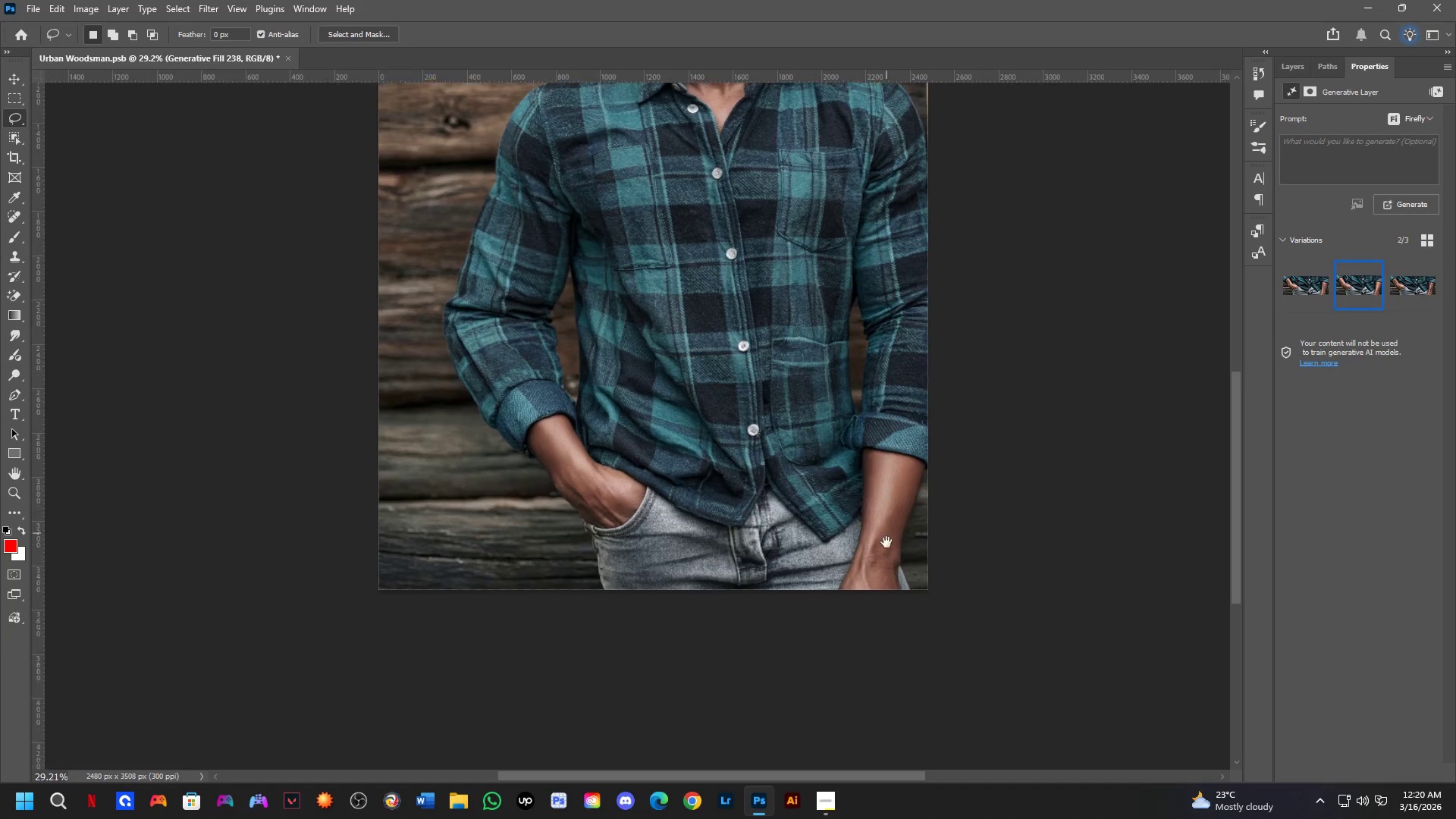 
scroll: coordinate [883, 545], scroll_direction: down, amount: 5.0
 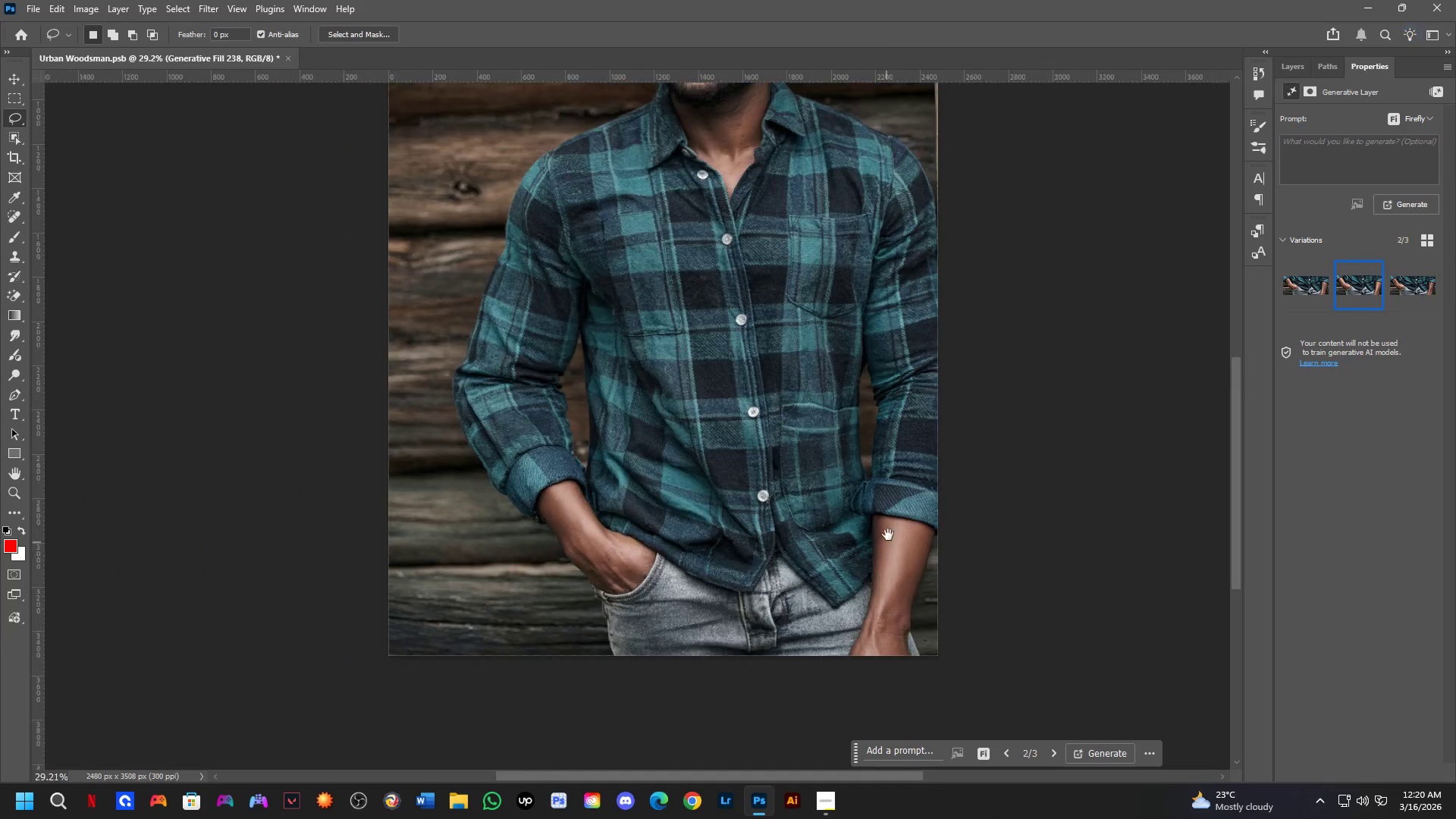 
key(Shift+ShiftLeft)
 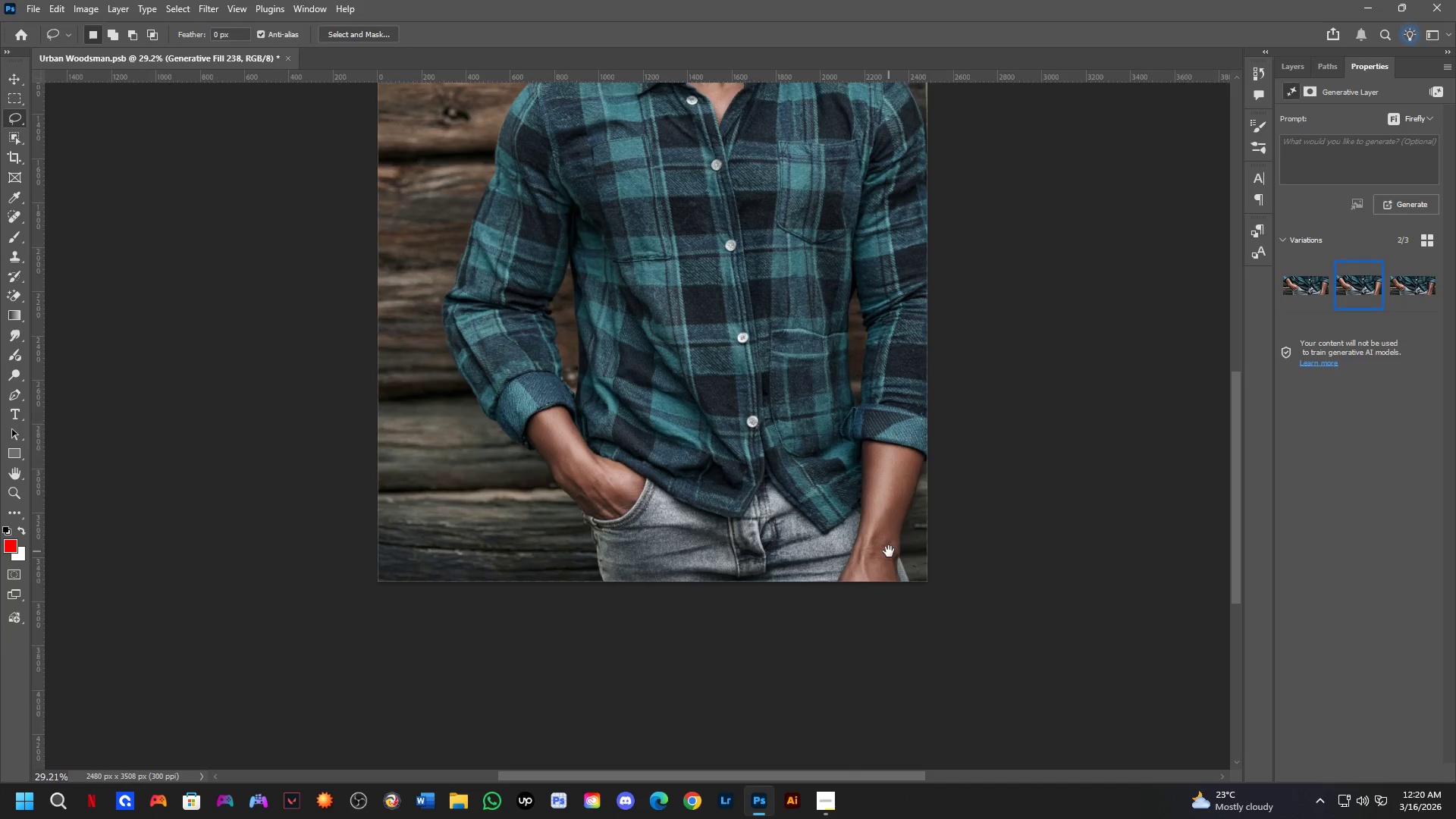 
key(Shift+ShiftLeft)
 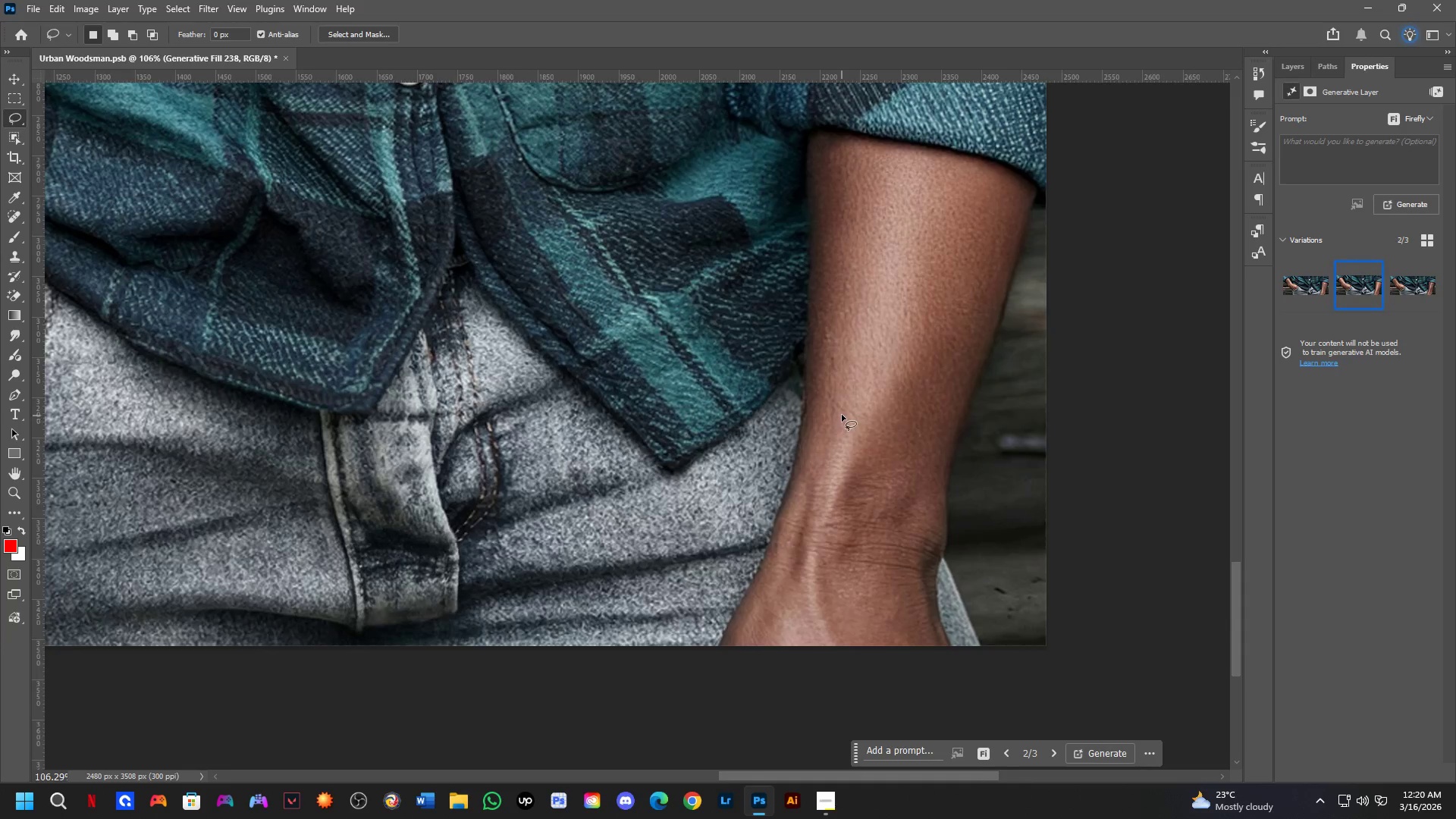 
scroll: coordinate [846, 462], scroll_direction: up, amount: 11.0
 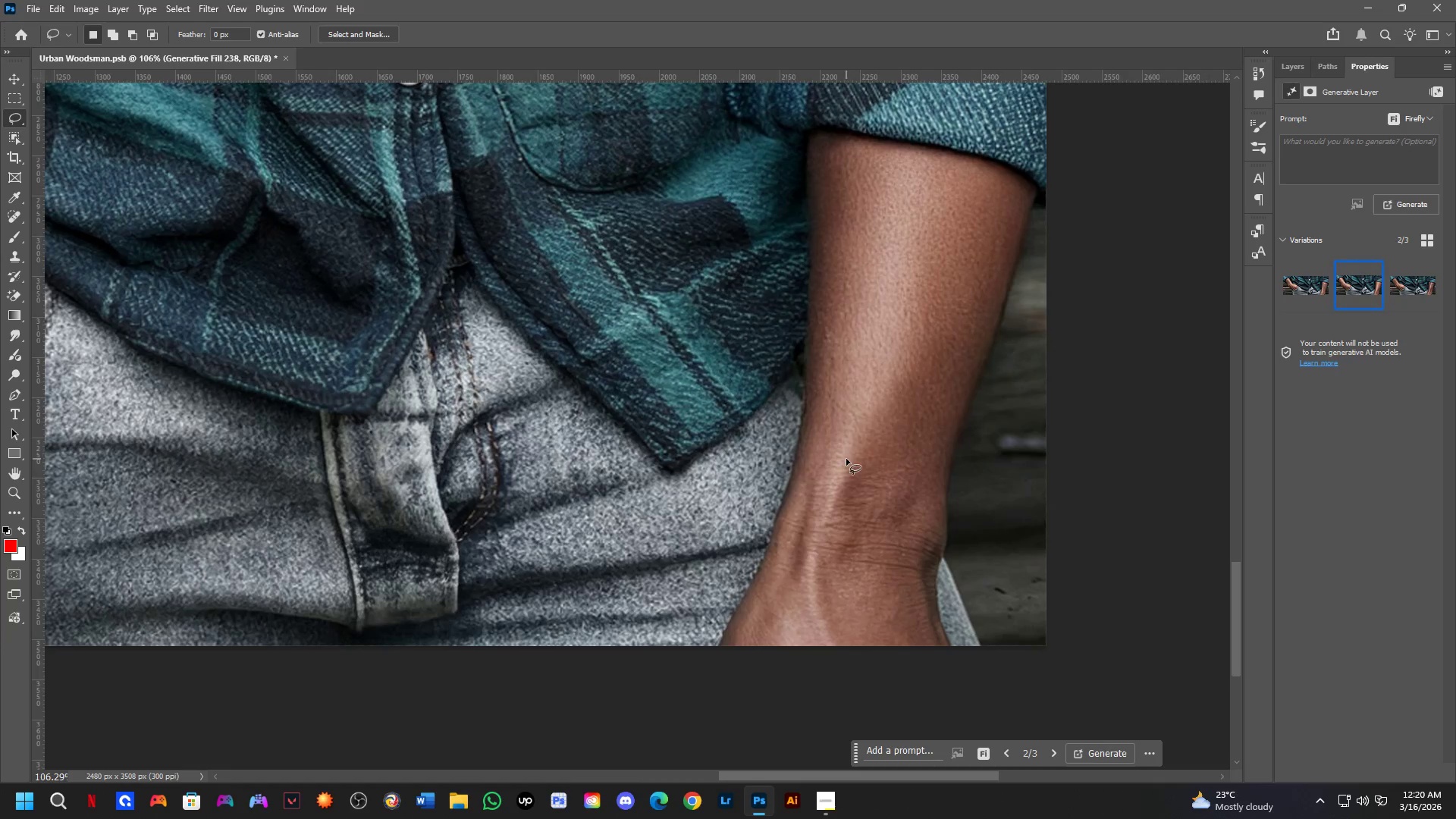 
hold_key(key=Space, duration=0.84)
 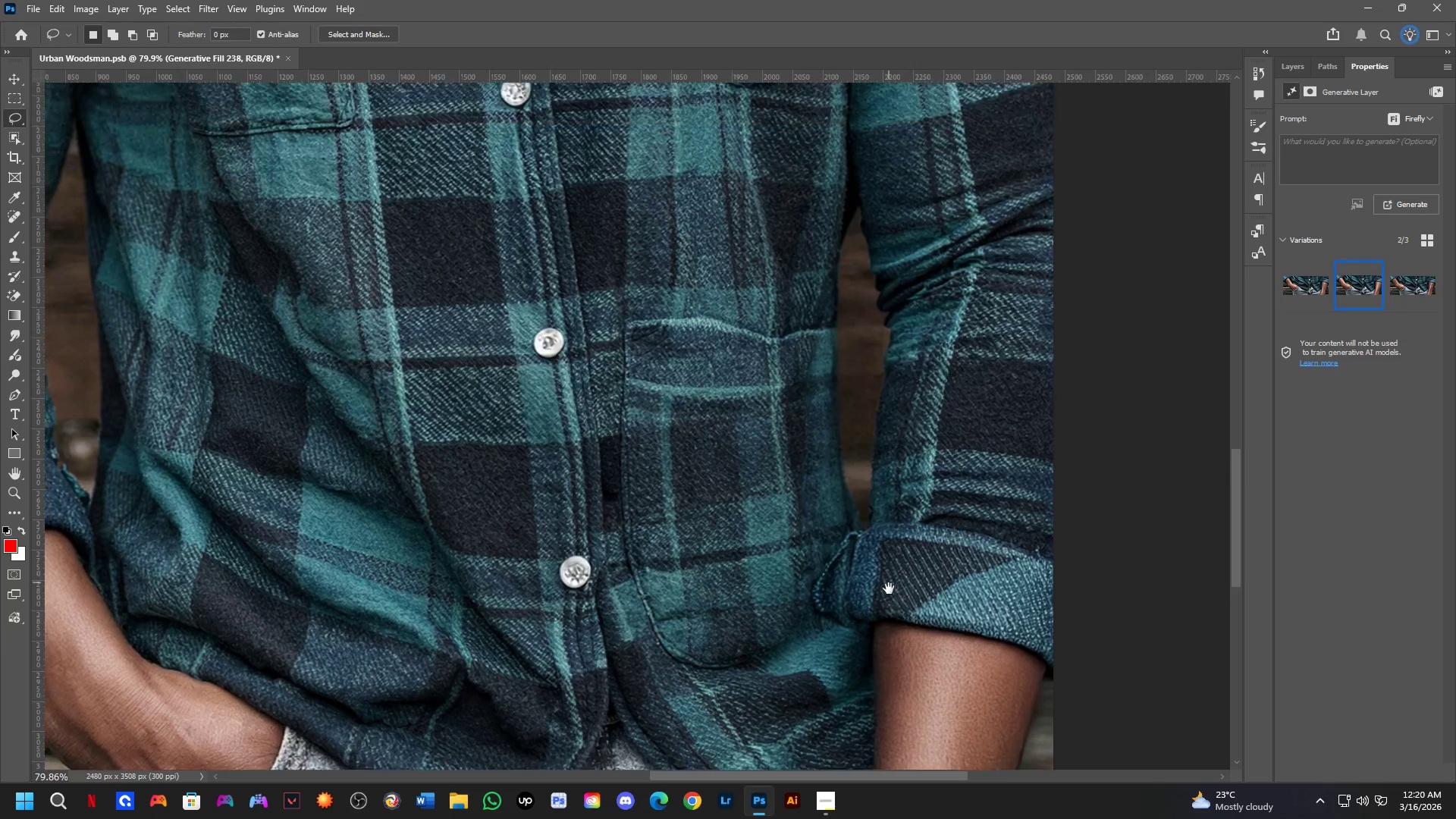 
scroll: coordinate [842, 412], scroll_direction: down, amount: 3.0
 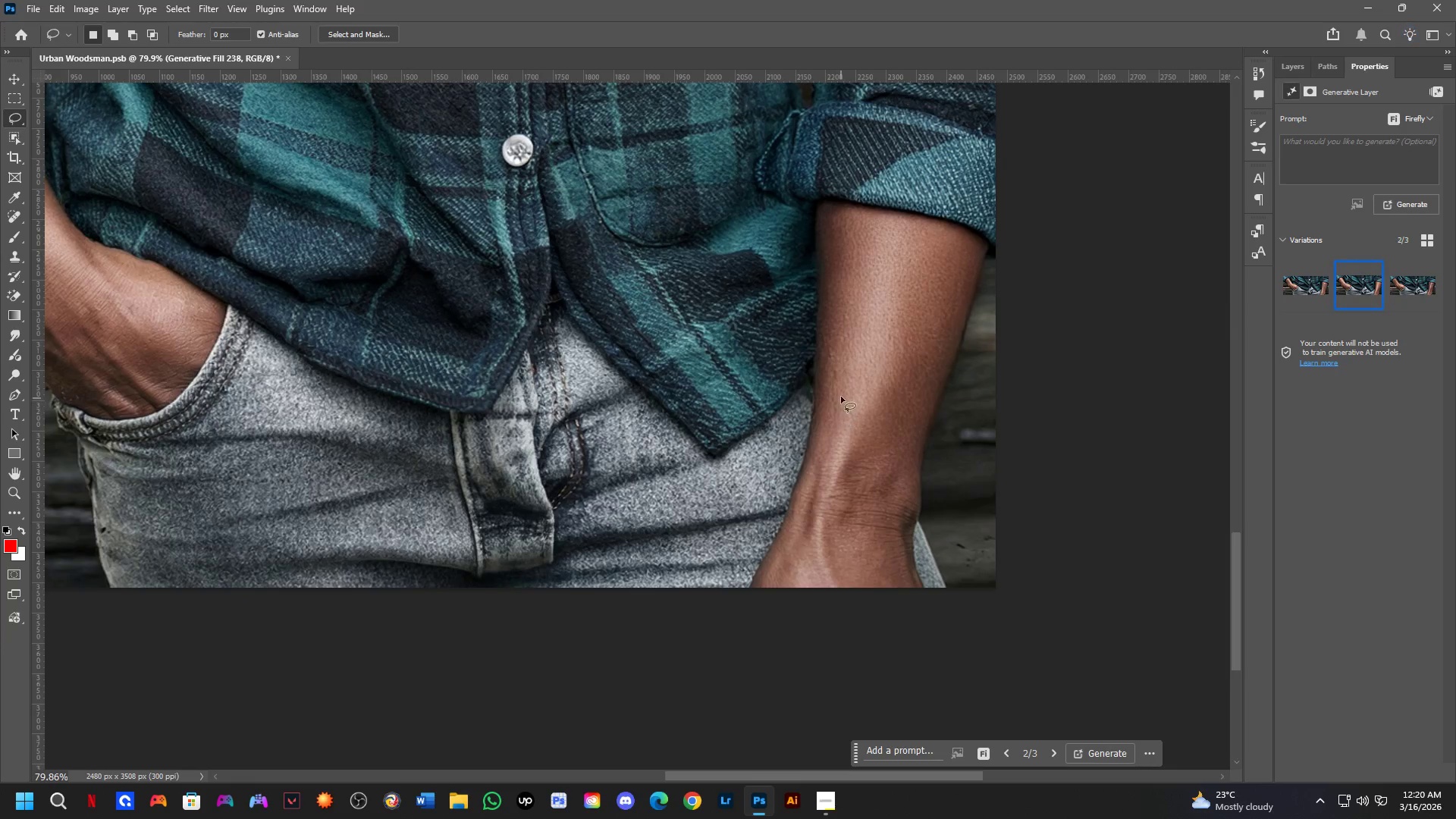 
left_click_drag(start_coordinate=[839, 381], to_coordinate=[880, 636])
 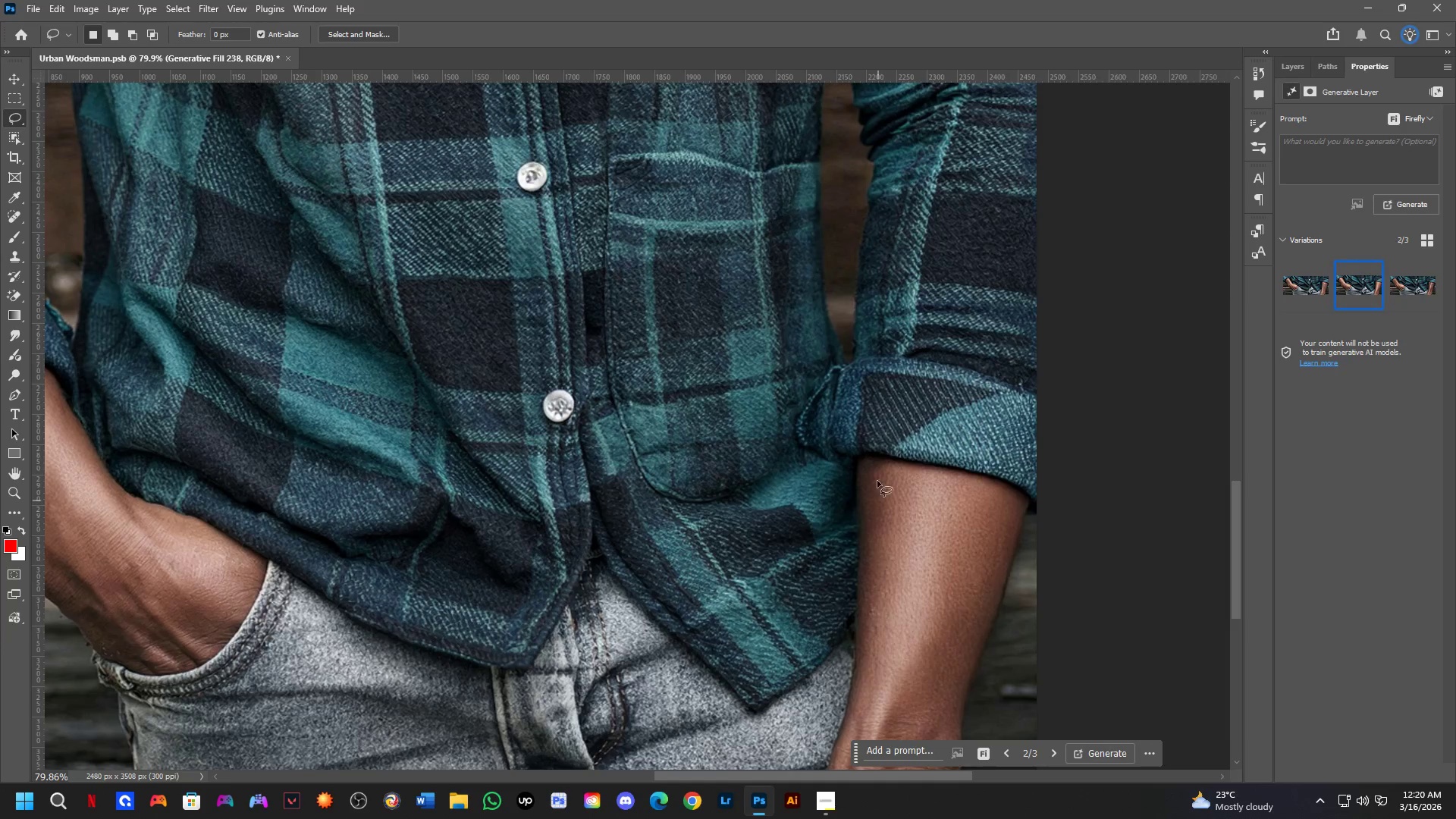 
hold_key(key=Space, duration=1.5)
 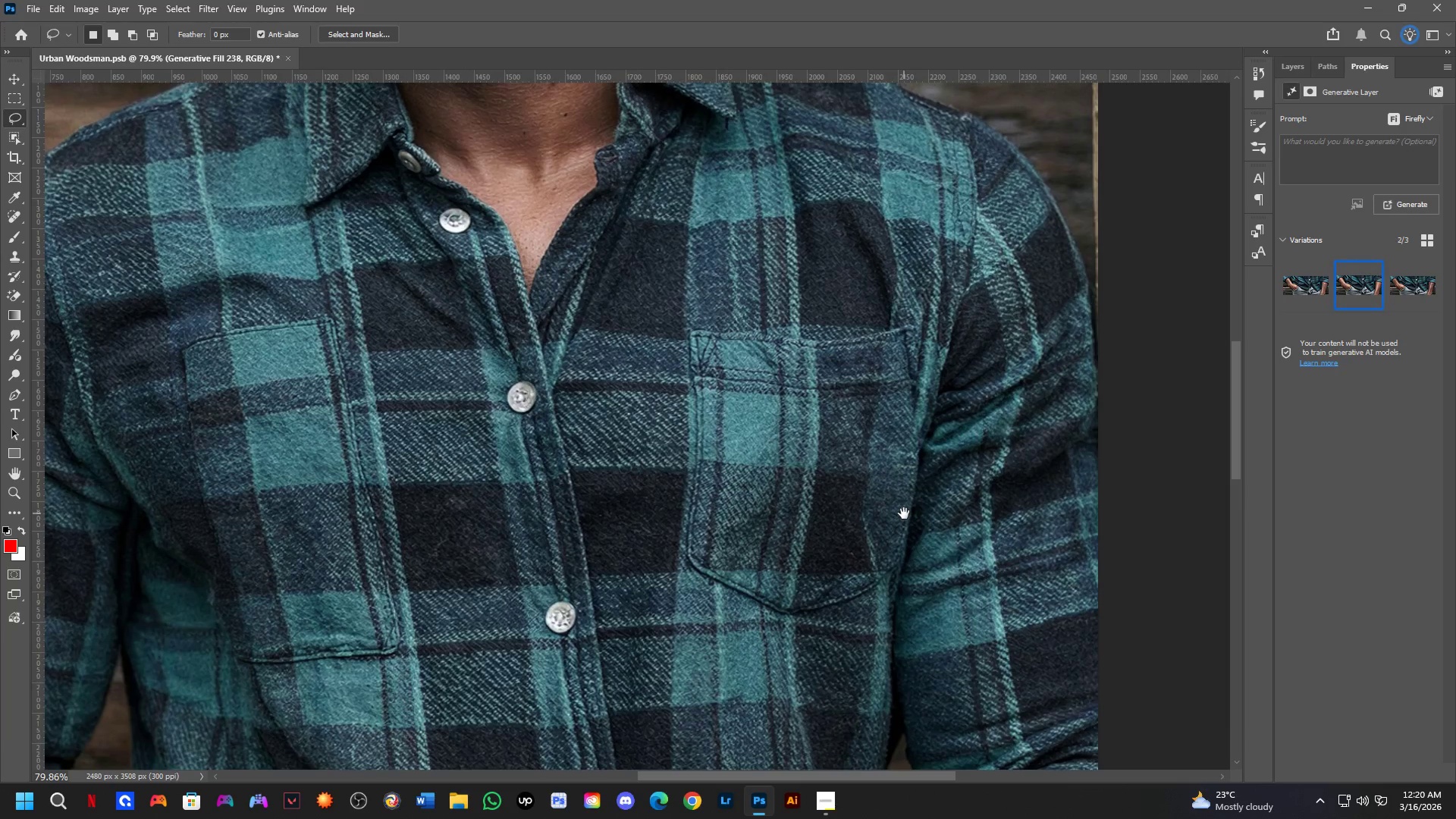 
left_click_drag(start_coordinate=[871, 414], to_coordinate=[902, 718])
 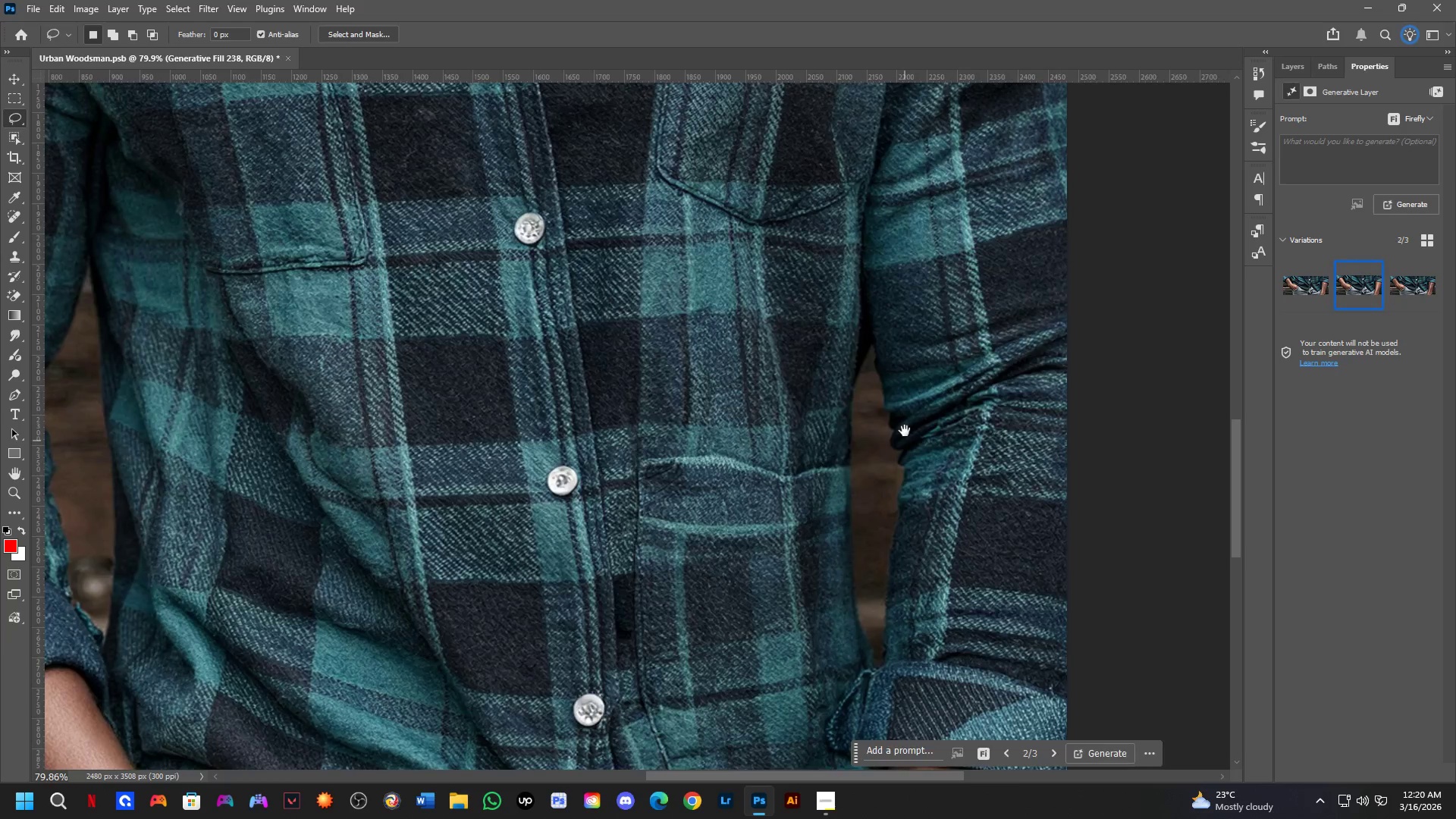 
left_click_drag(start_coordinate=[907, 457], to_coordinate=[918, 591])
 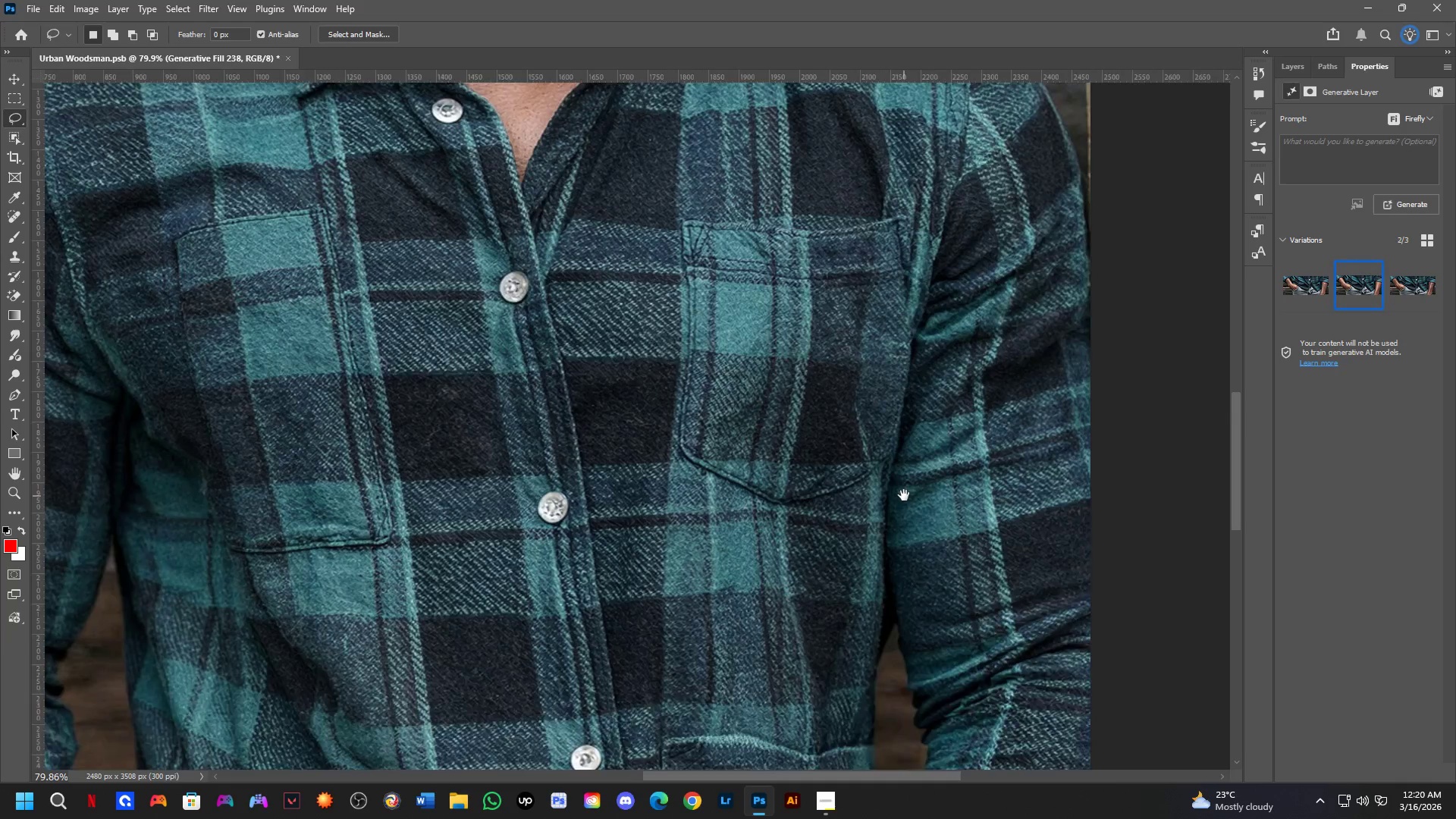 
hold_key(key=Space, duration=1.52)
 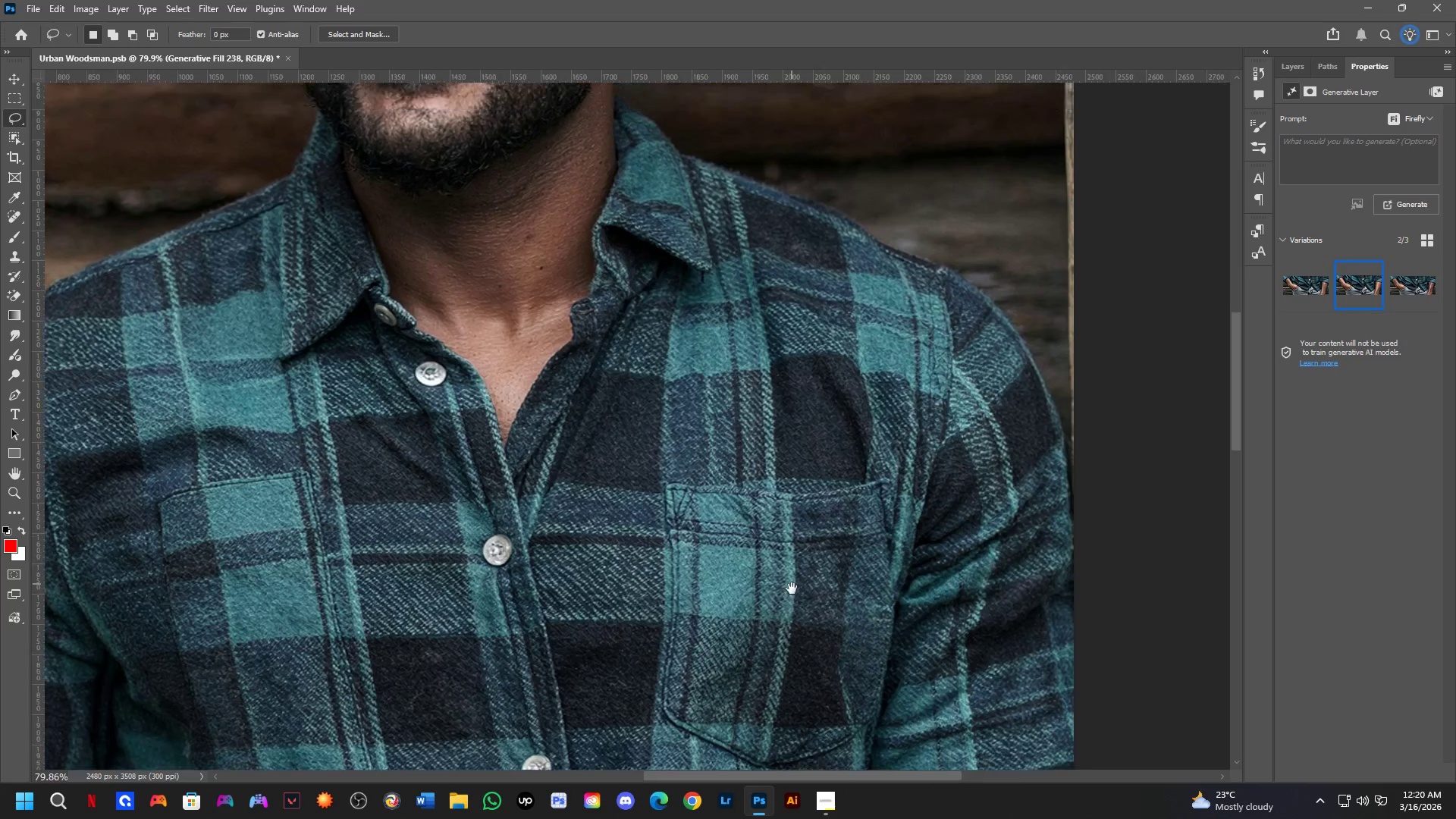 
left_click_drag(start_coordinate=[904, 495], to_coordinate=[904, 513])
 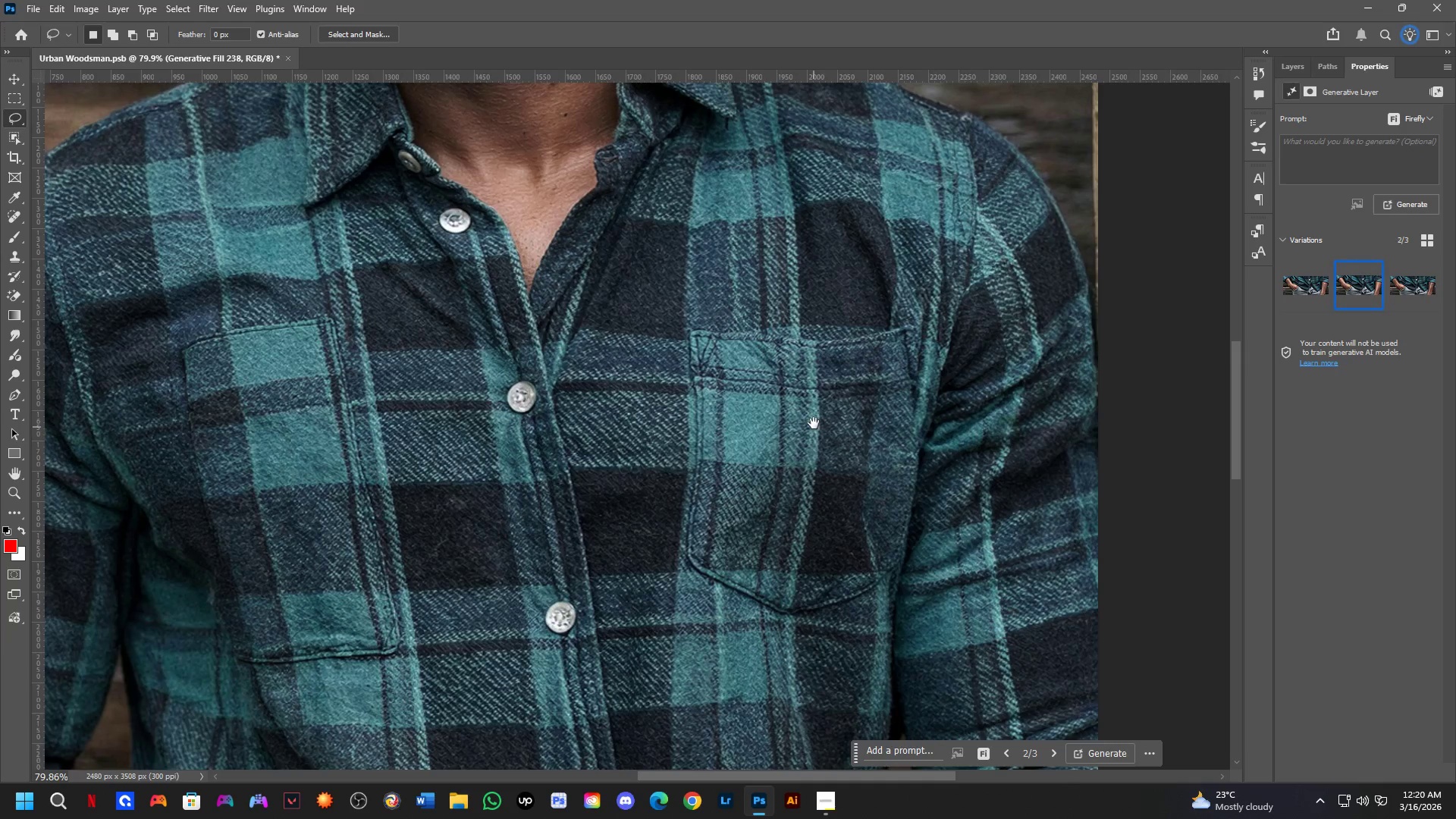 
hold_key(key=Space, duration=1.52)
 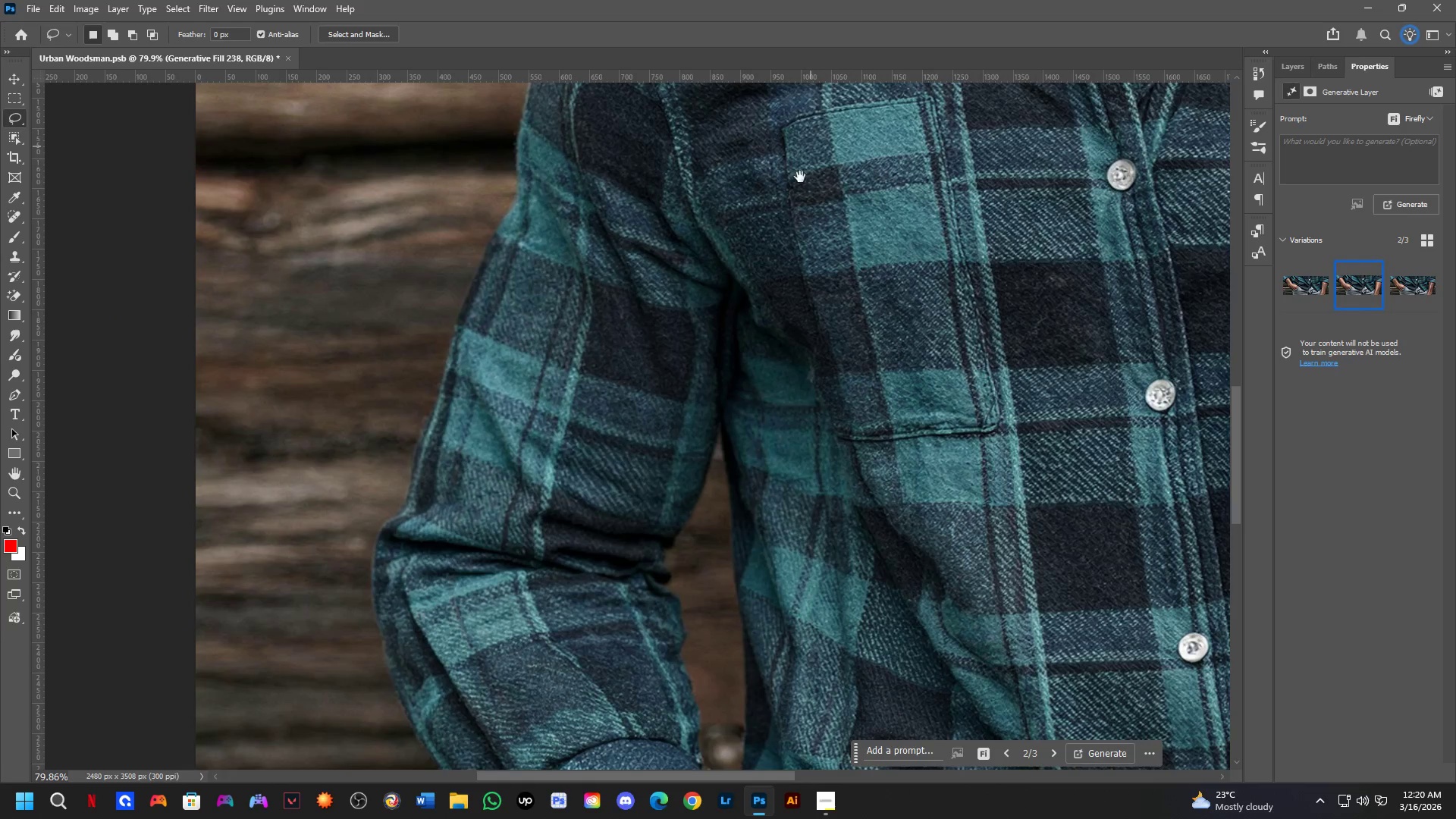 
left_click_drag(start_coordinate=[816, 429], to_coordinate=[783, 625])
 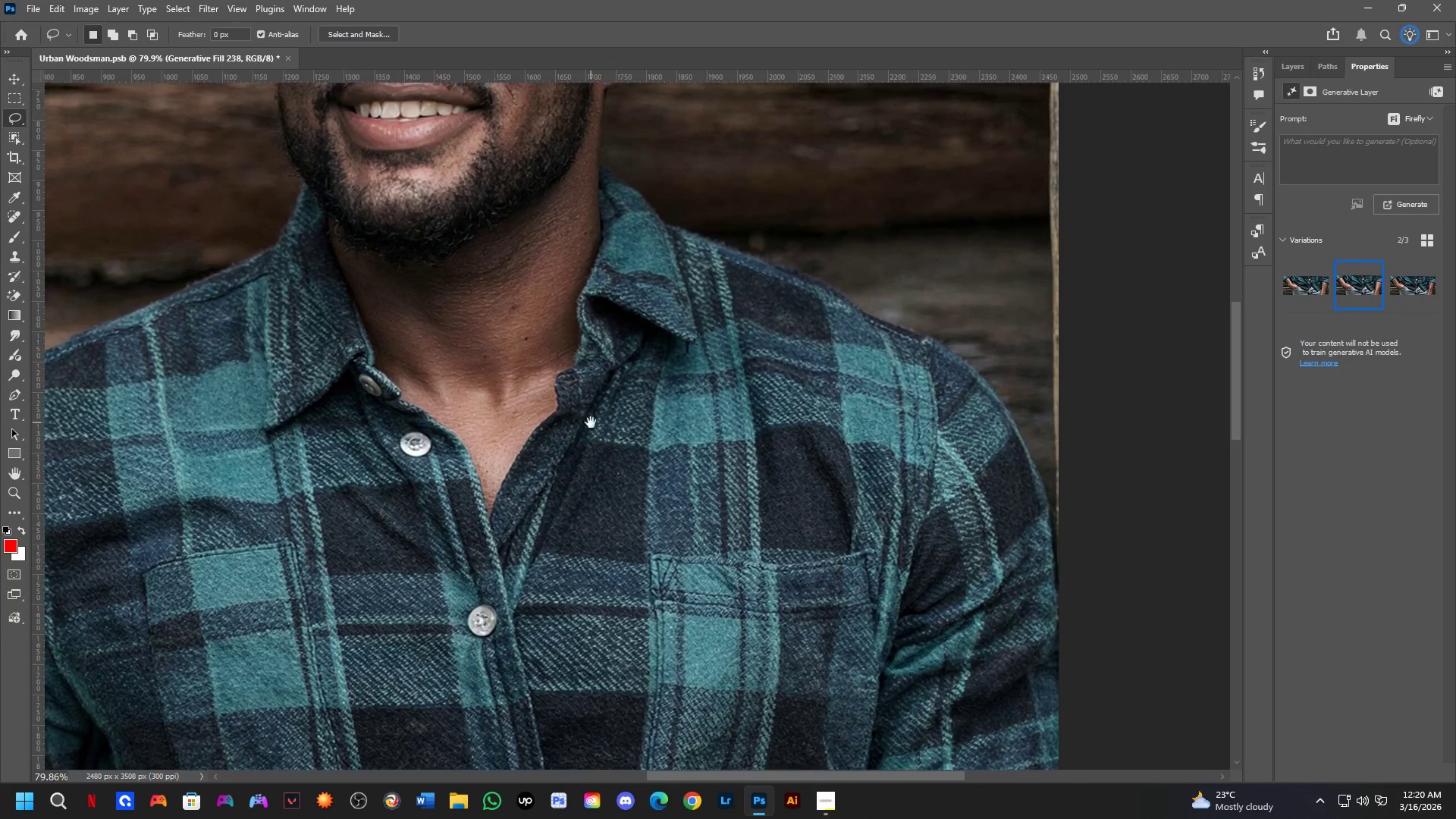 
left_click_drag(start_coordinate=[595, 428], to_coordinate=[1072, 411])
 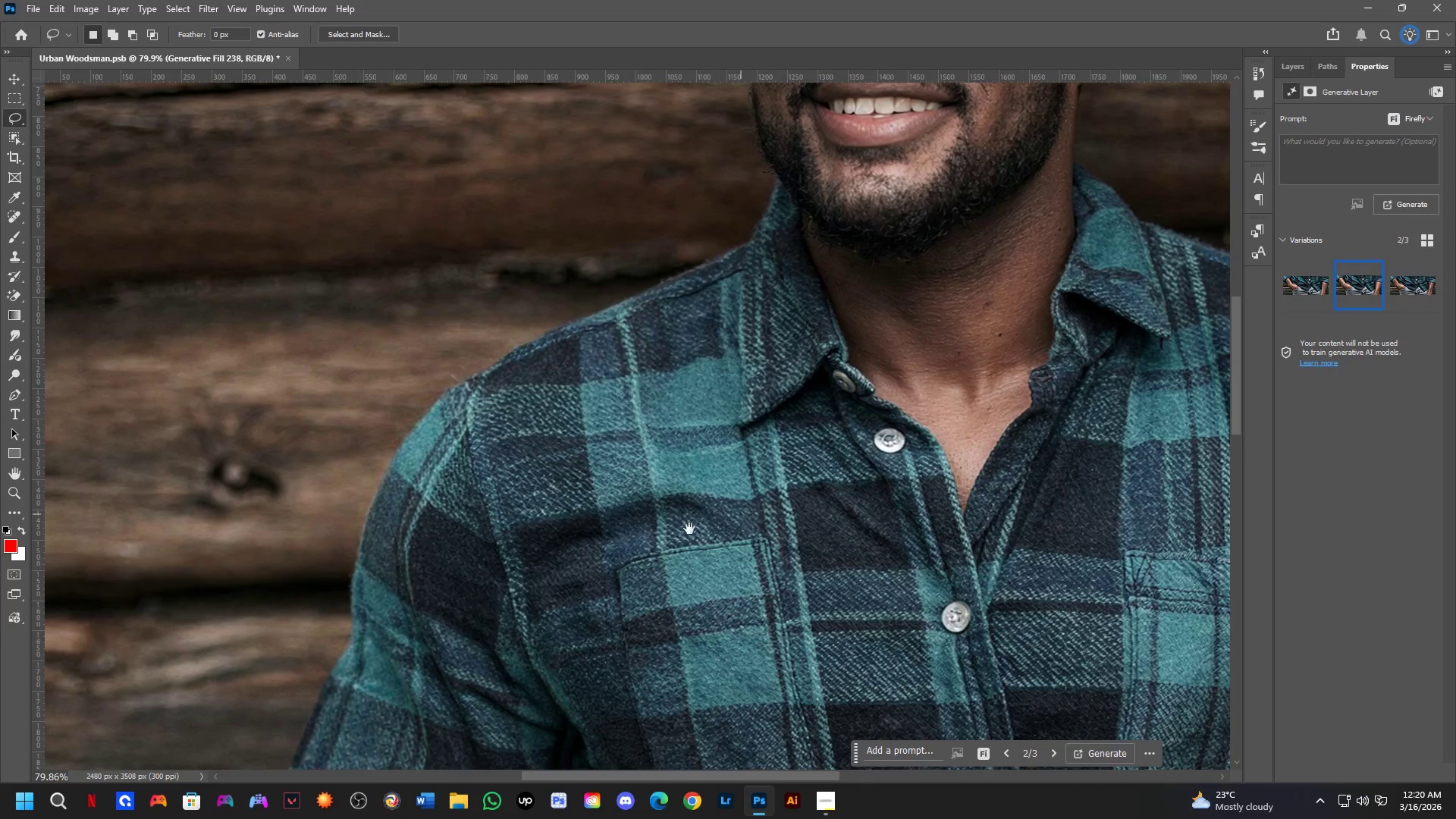 
hold_key(key=Space, duration=1.22)
 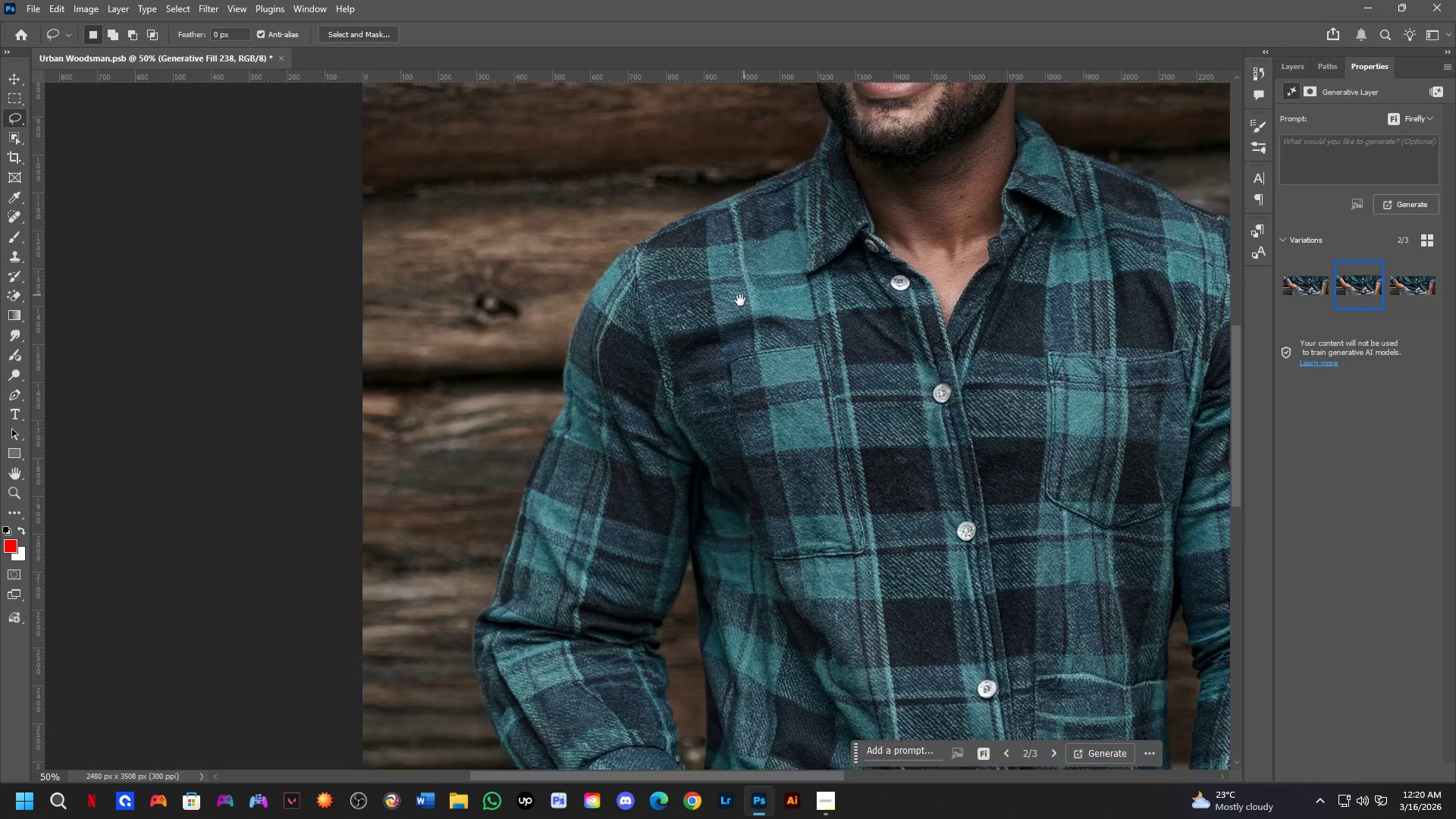 
left_click_drag(start_coordinate=[659, 538], to_coordinate=[824, 96])
 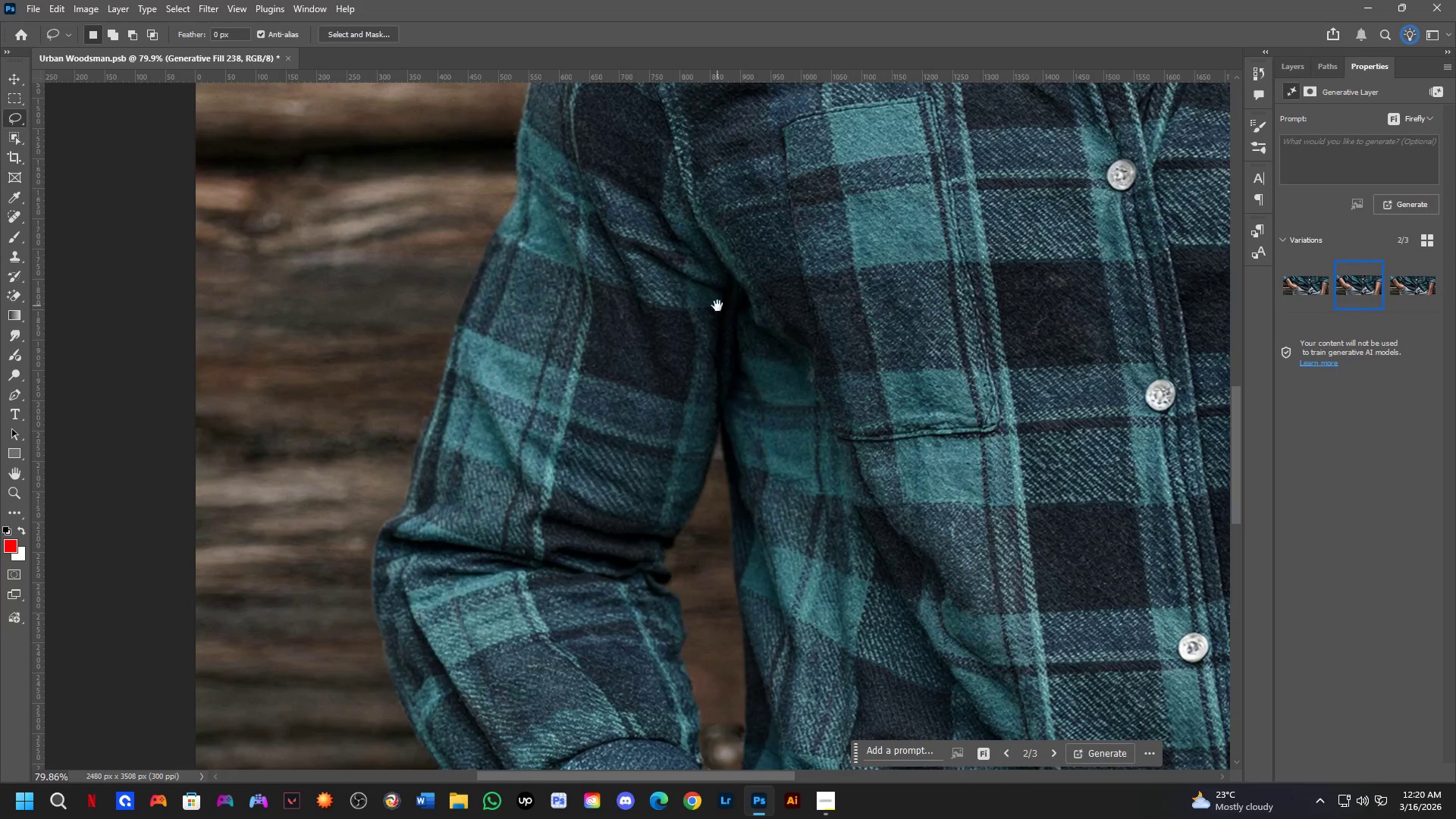 
left_click_drag(start_coordinate=[714, 319], to_coordinate=[689, 491])
 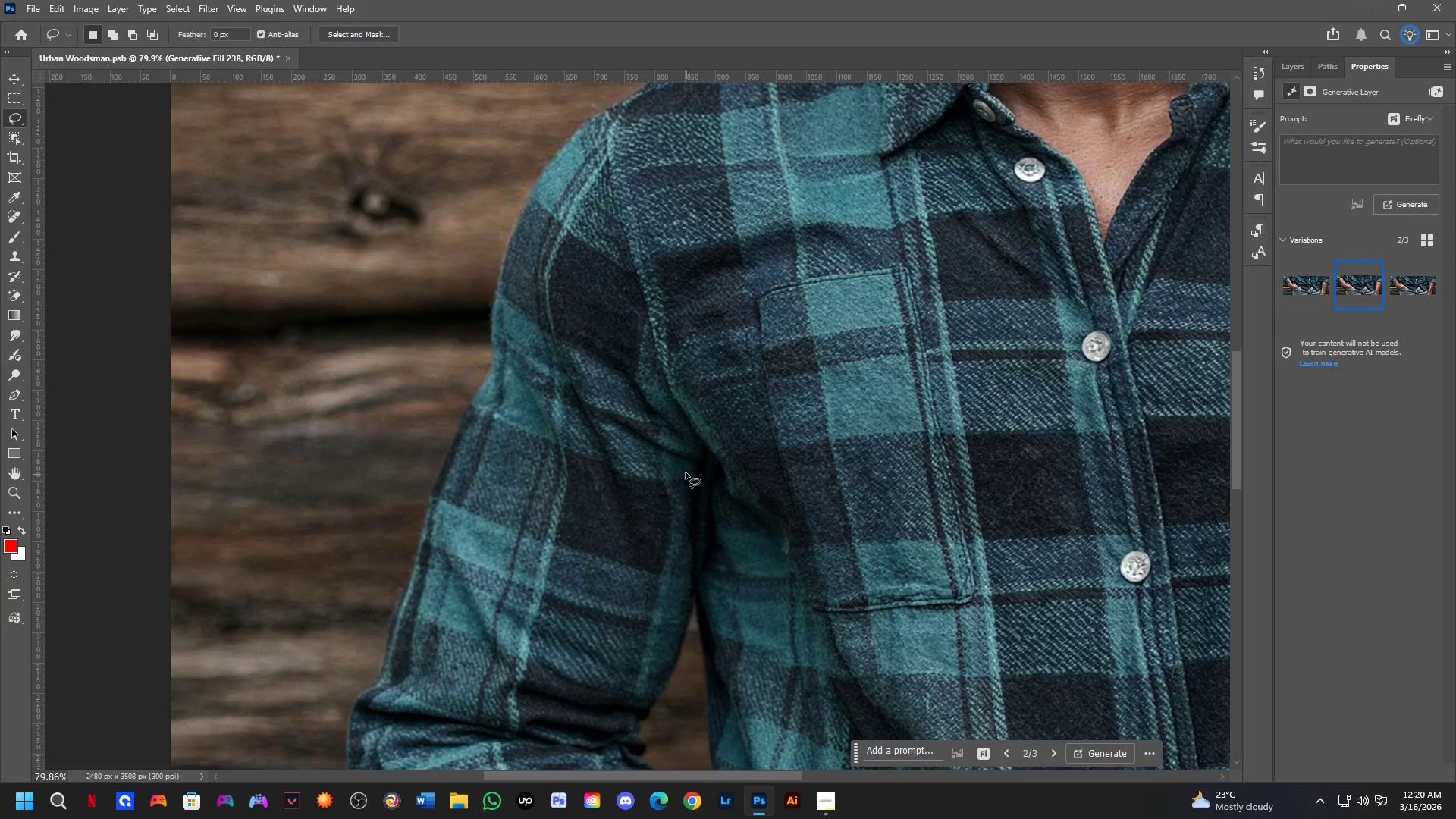 
key(Shift+ShiftLeft)
 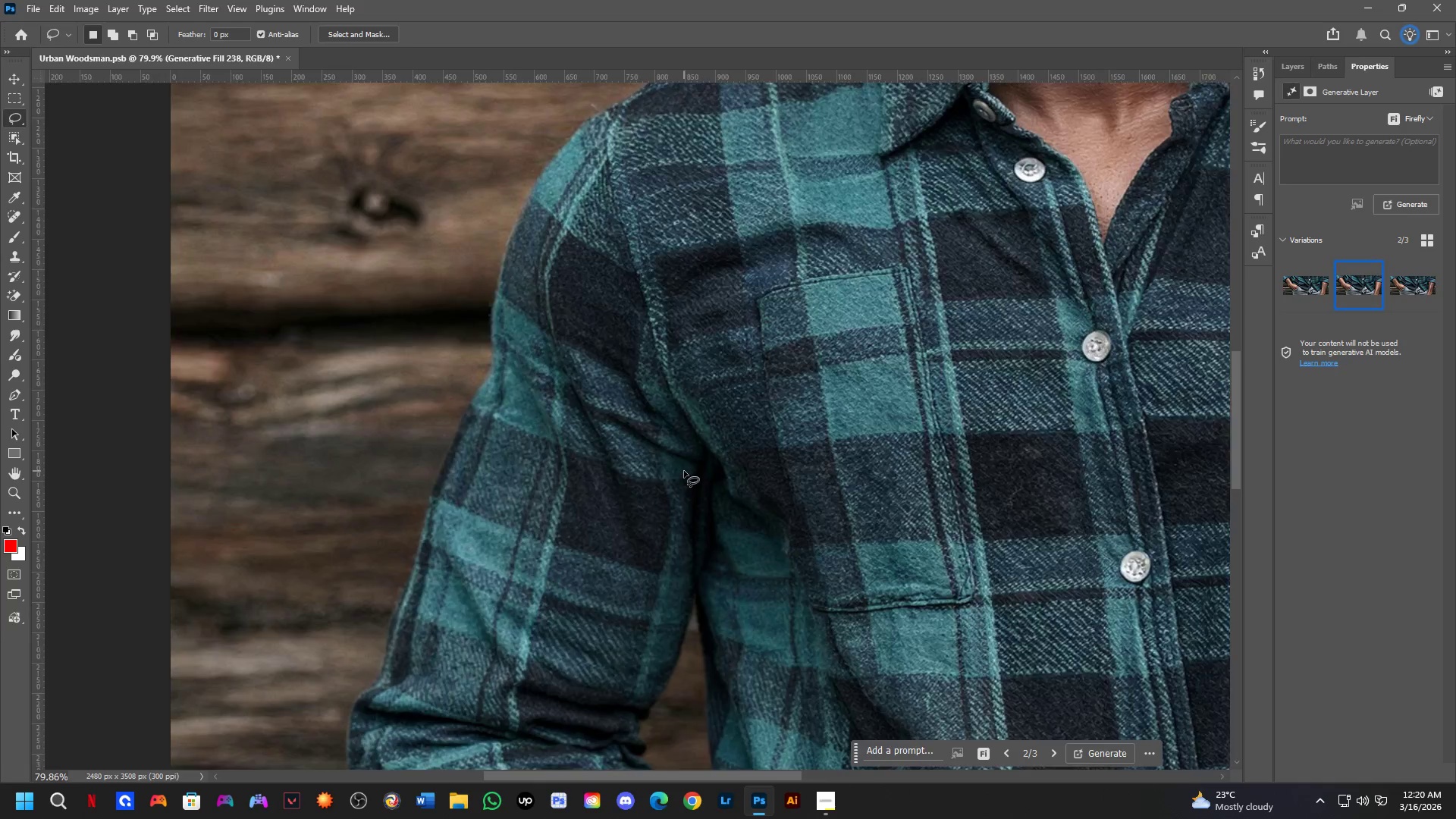 
hold_key(key=Space, duration=0.53)
 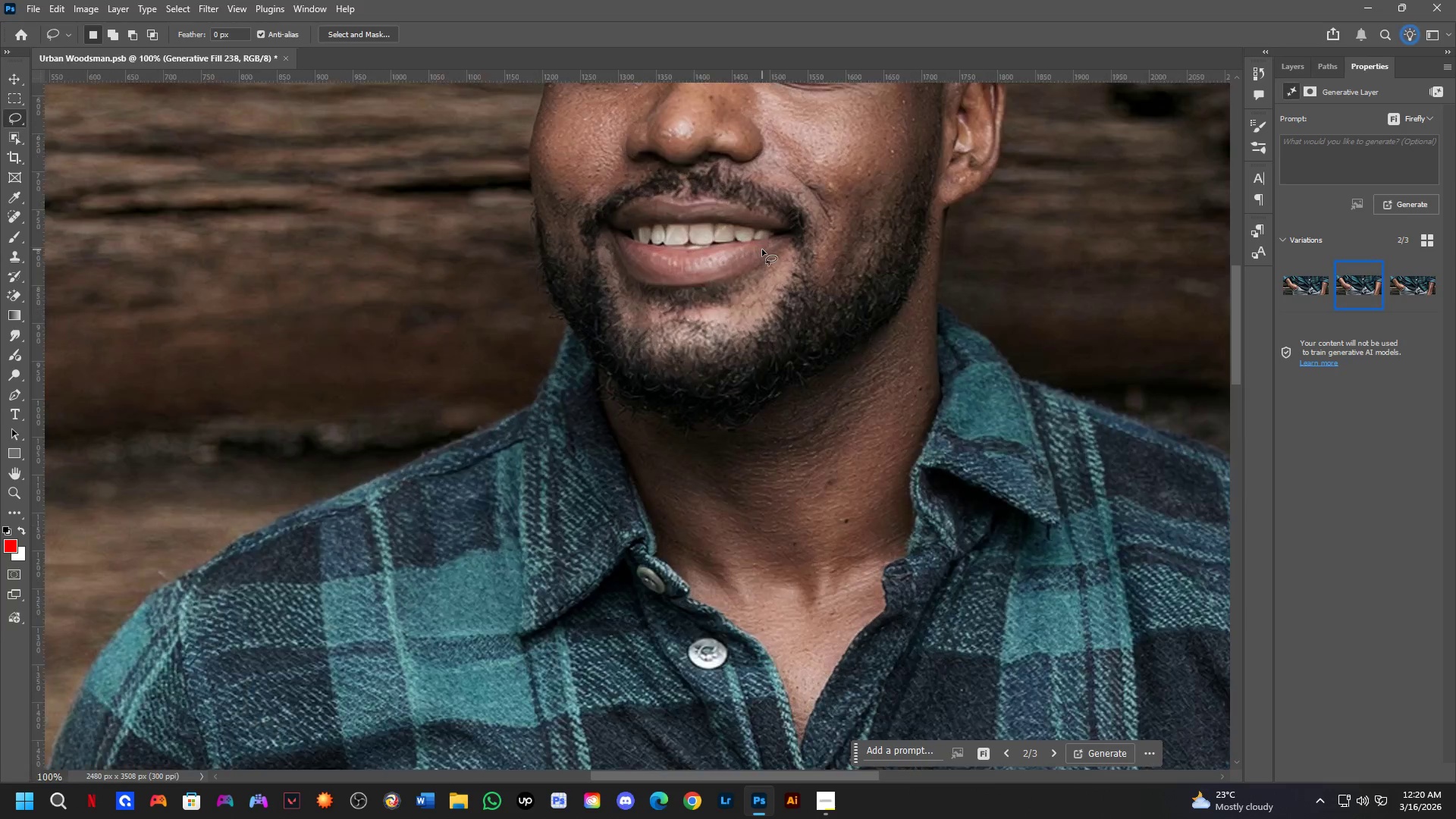 
left_click_drag(start_coordinate=[719, 328], to_coordinate=[554, 497])
 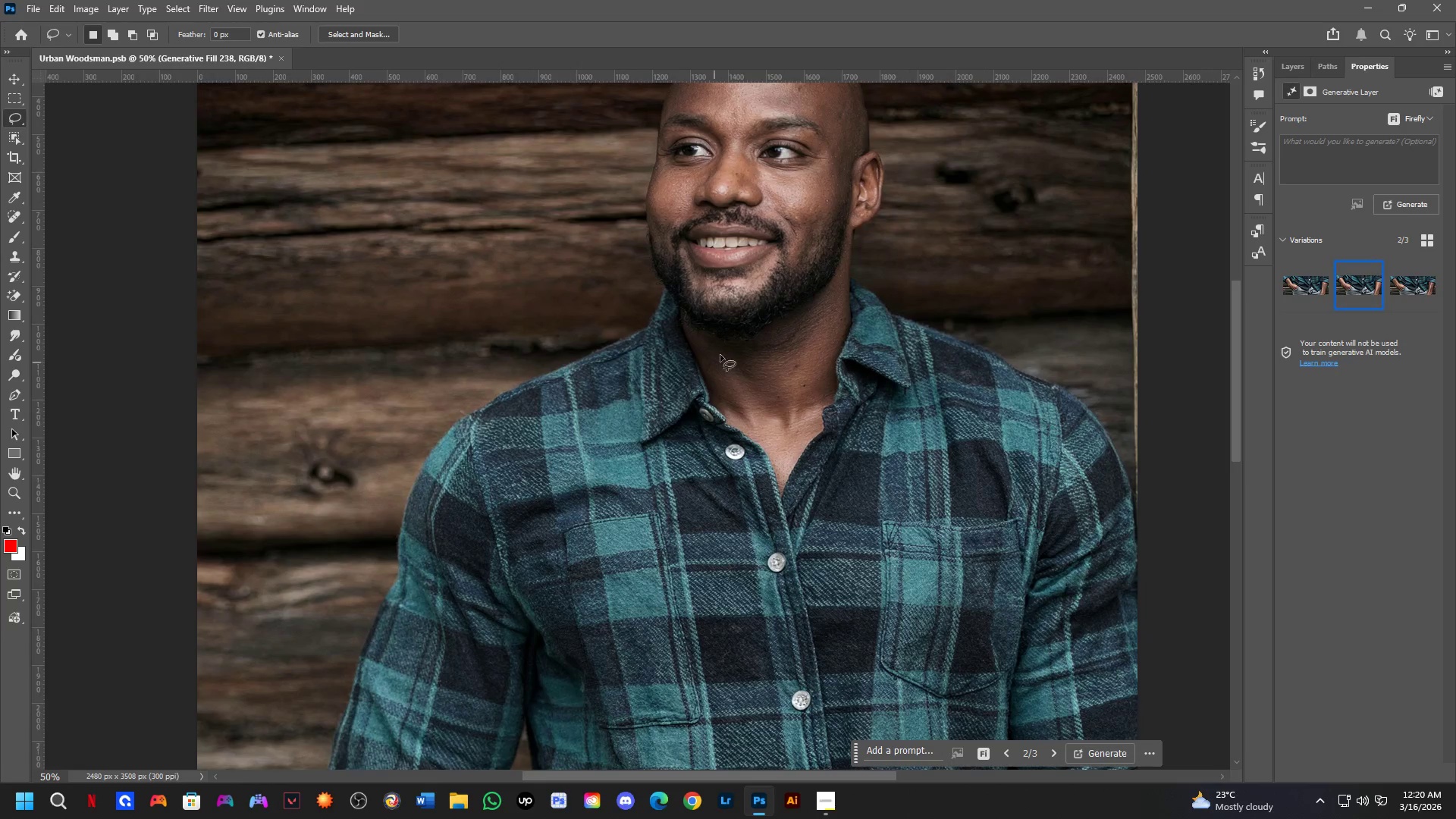 
scroll: coordinate [684, 471], scroll_direction: down, amount: 2.0
 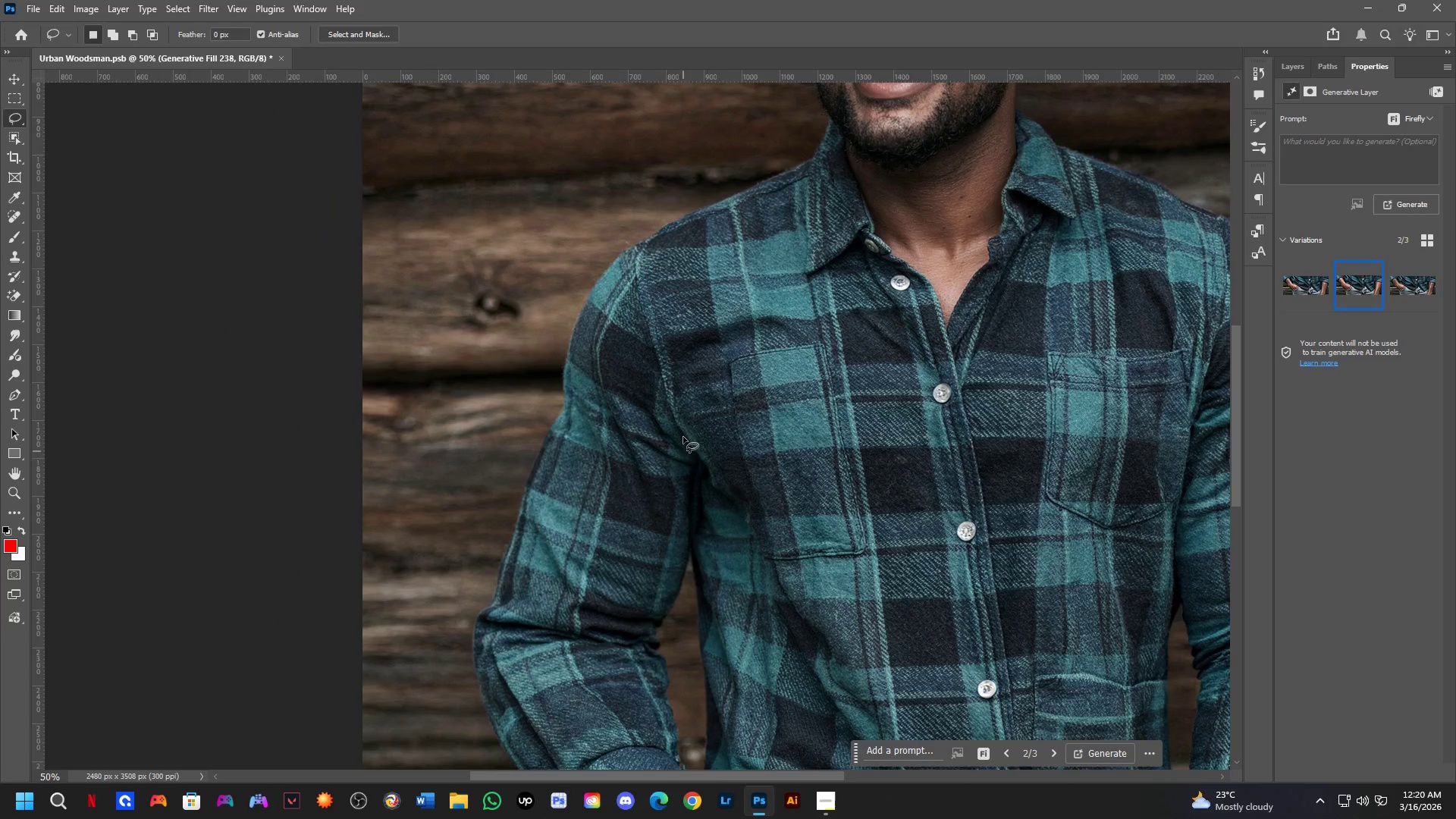 
key(Shift+ShiftLeft)
 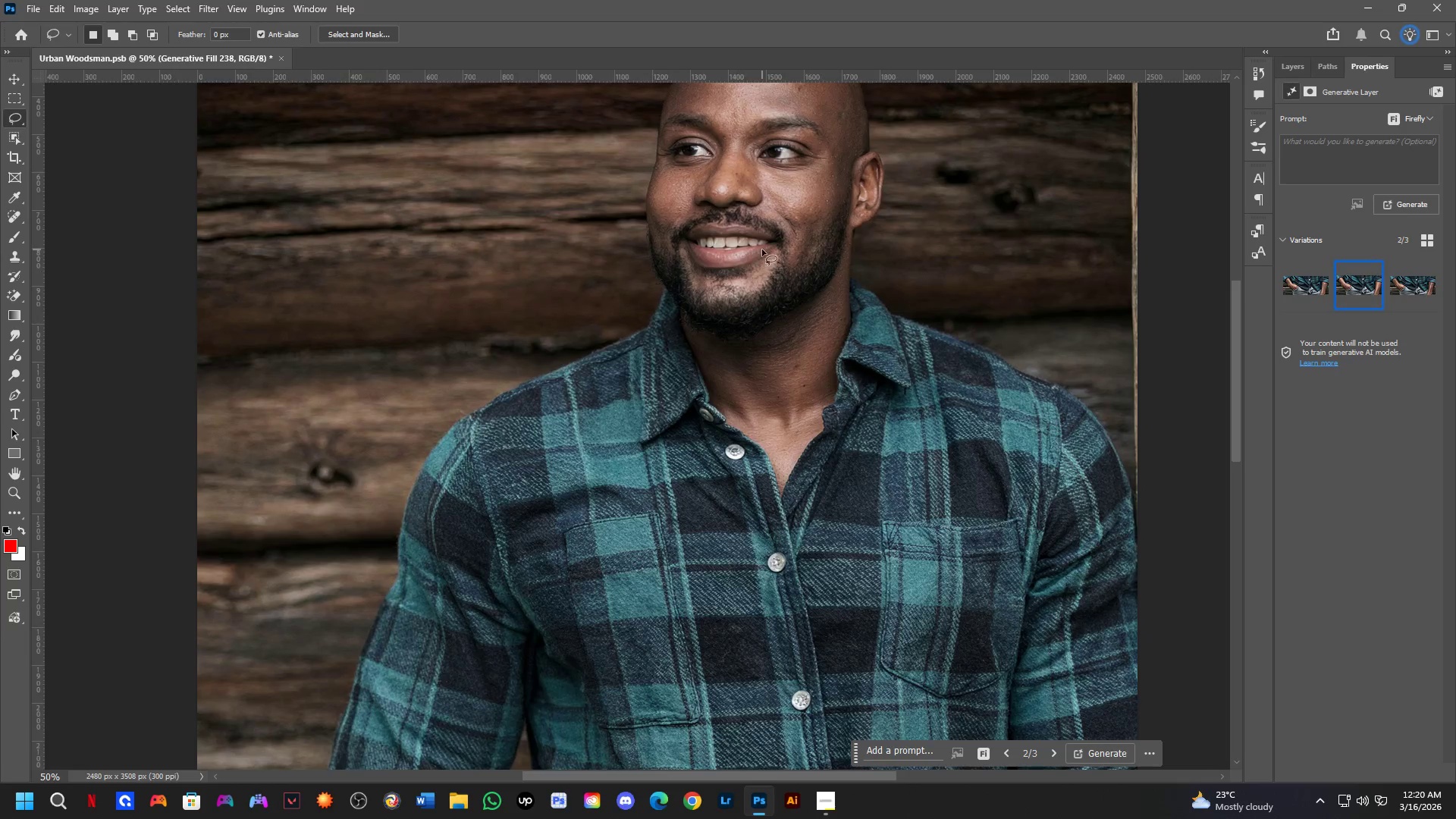 
hold_key(key=ShiftLeft, duration=0.39)
 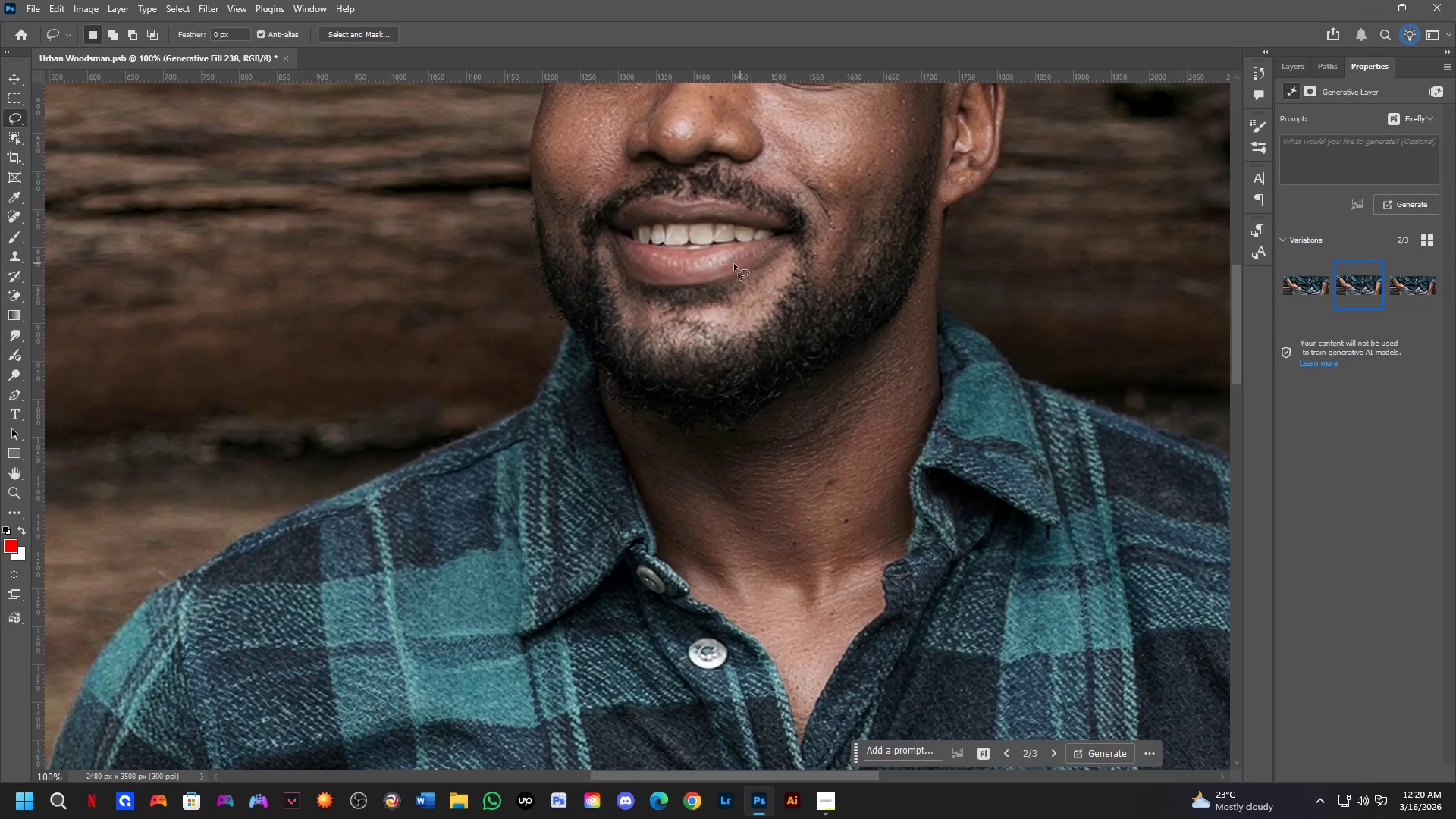 
scroll: coordinate [762, 249], scroll_direction: up, amount: 2.0
 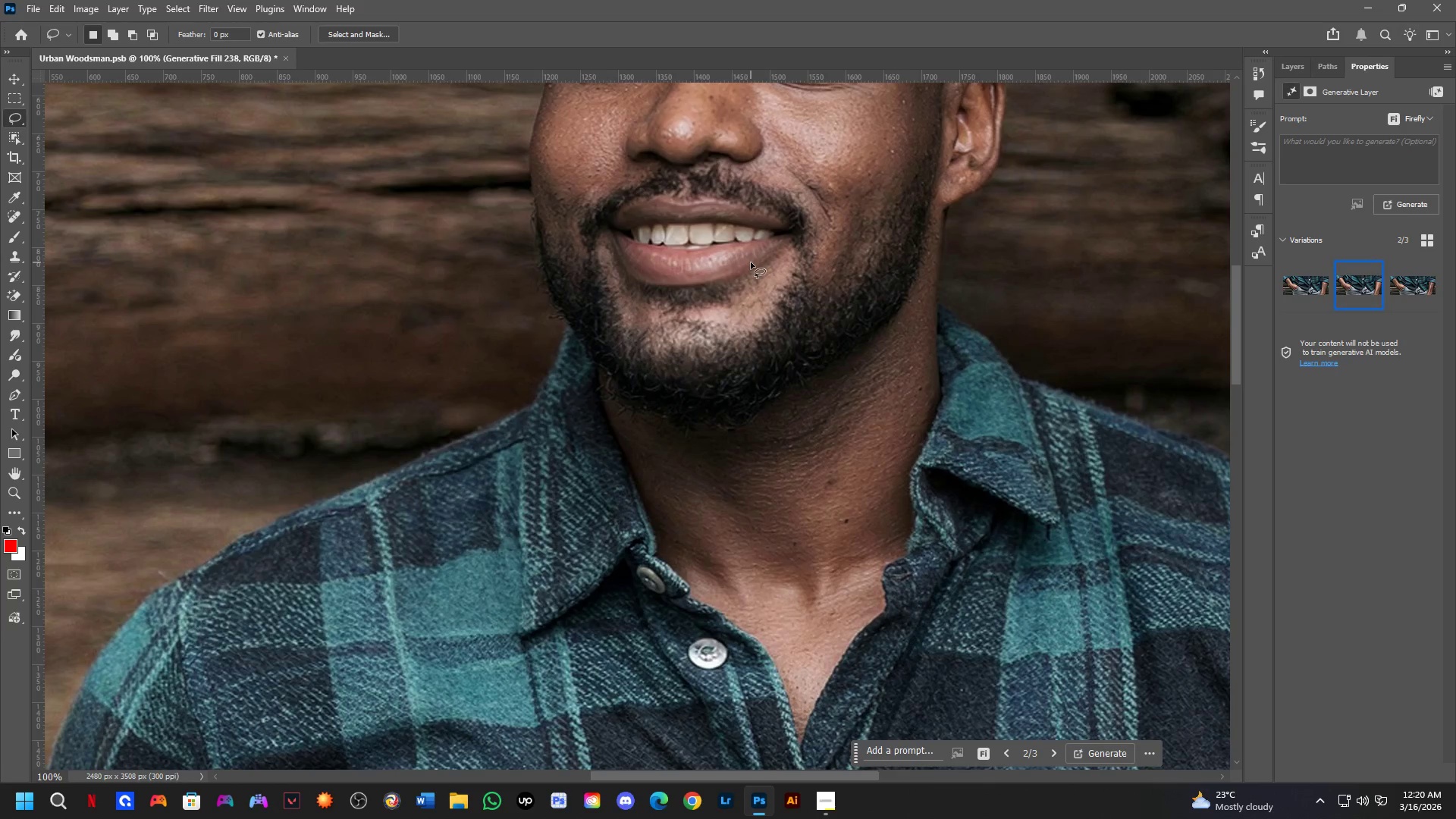 
hold_key(key=Space, duration=0.48)
 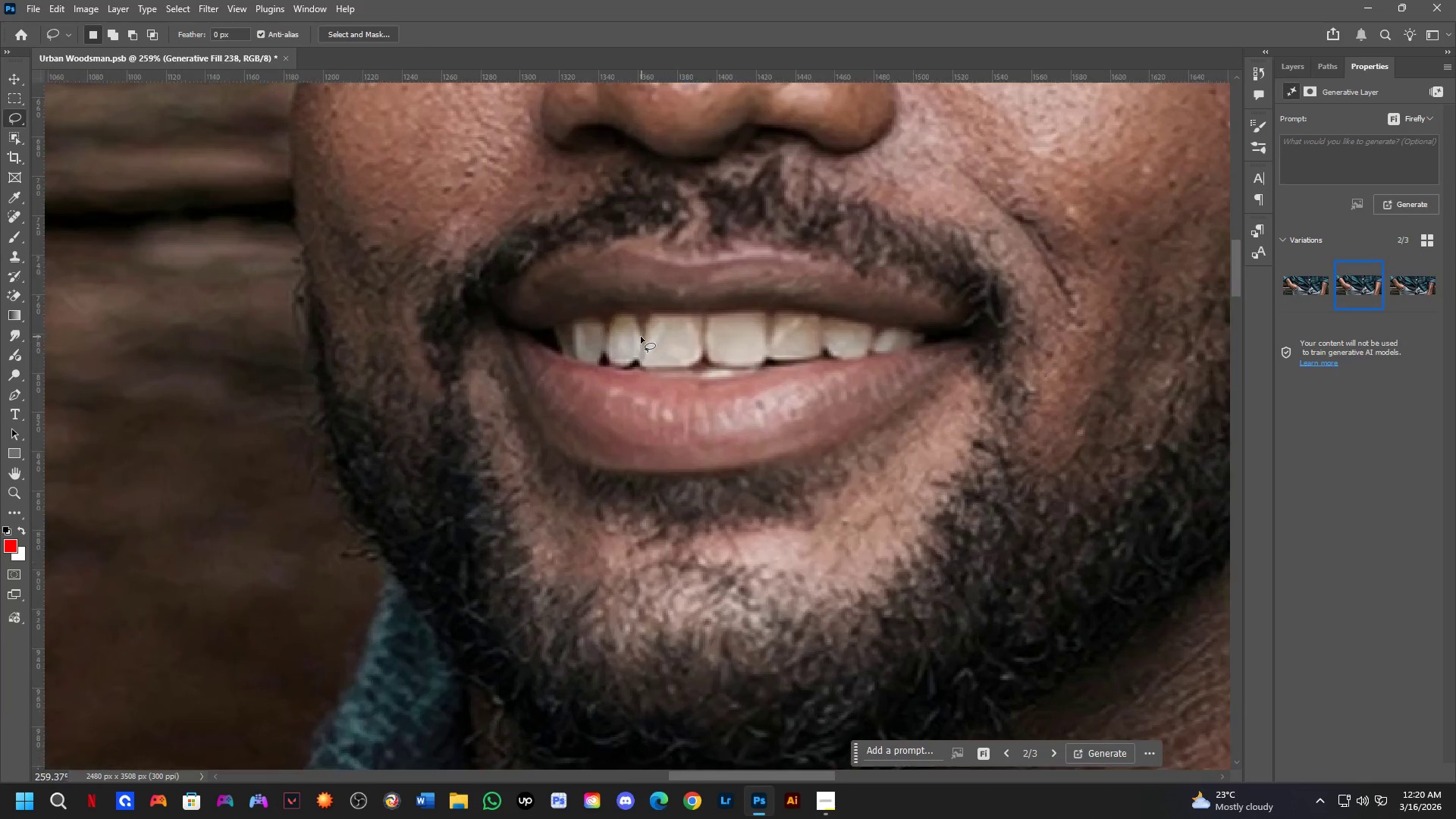 
left_click_drag(start_coordinate=[685, 246], to_coordinate=[670, 341])
 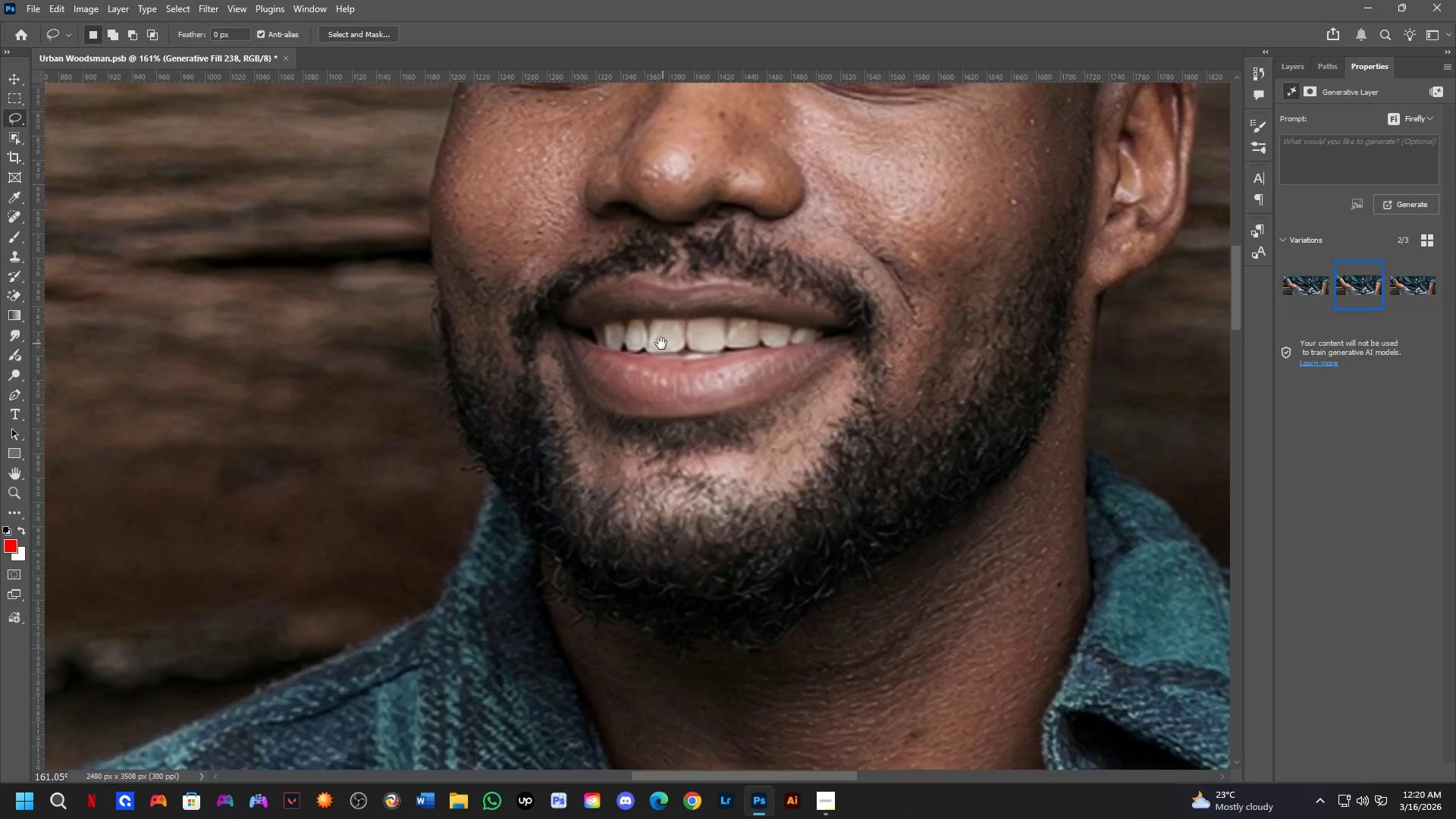 
scroll: coordinate [644, 337], scroll_direction: up, amount: 10.0
 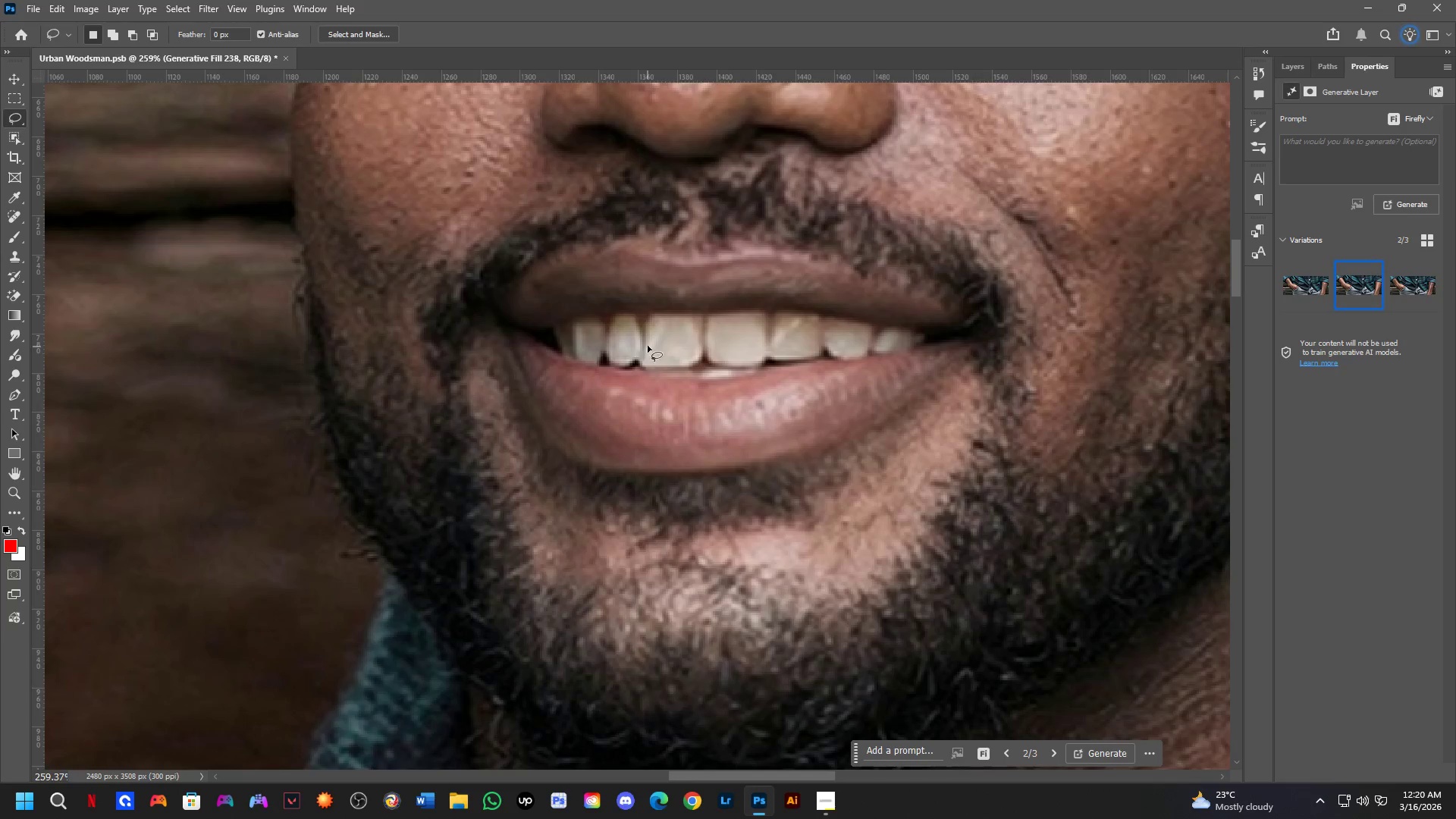 
left_click_drag(start_coordinate=[652, 322], to_coordinate=[671, 334])
 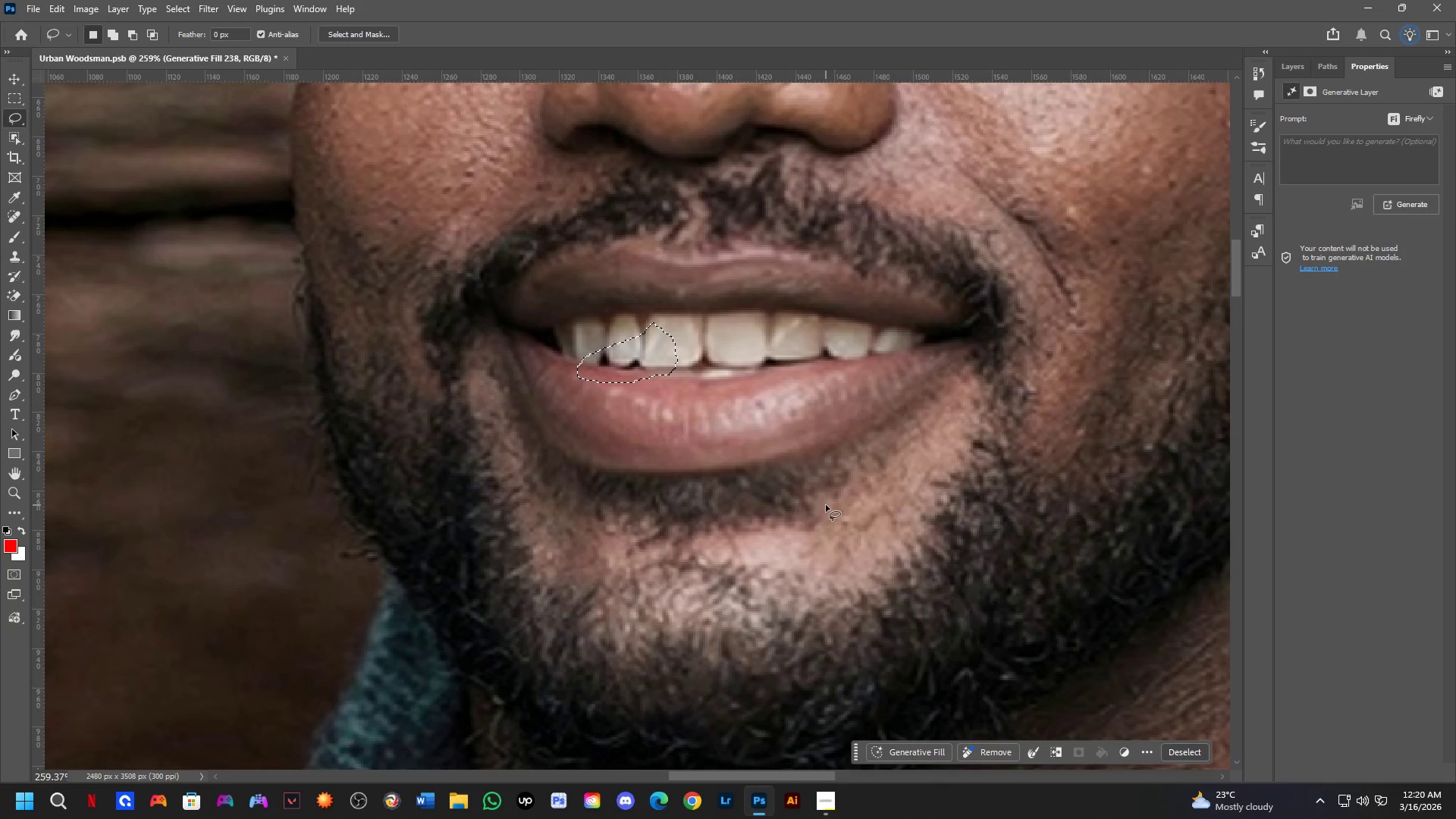 
key(Shift+ShiftLeft)
 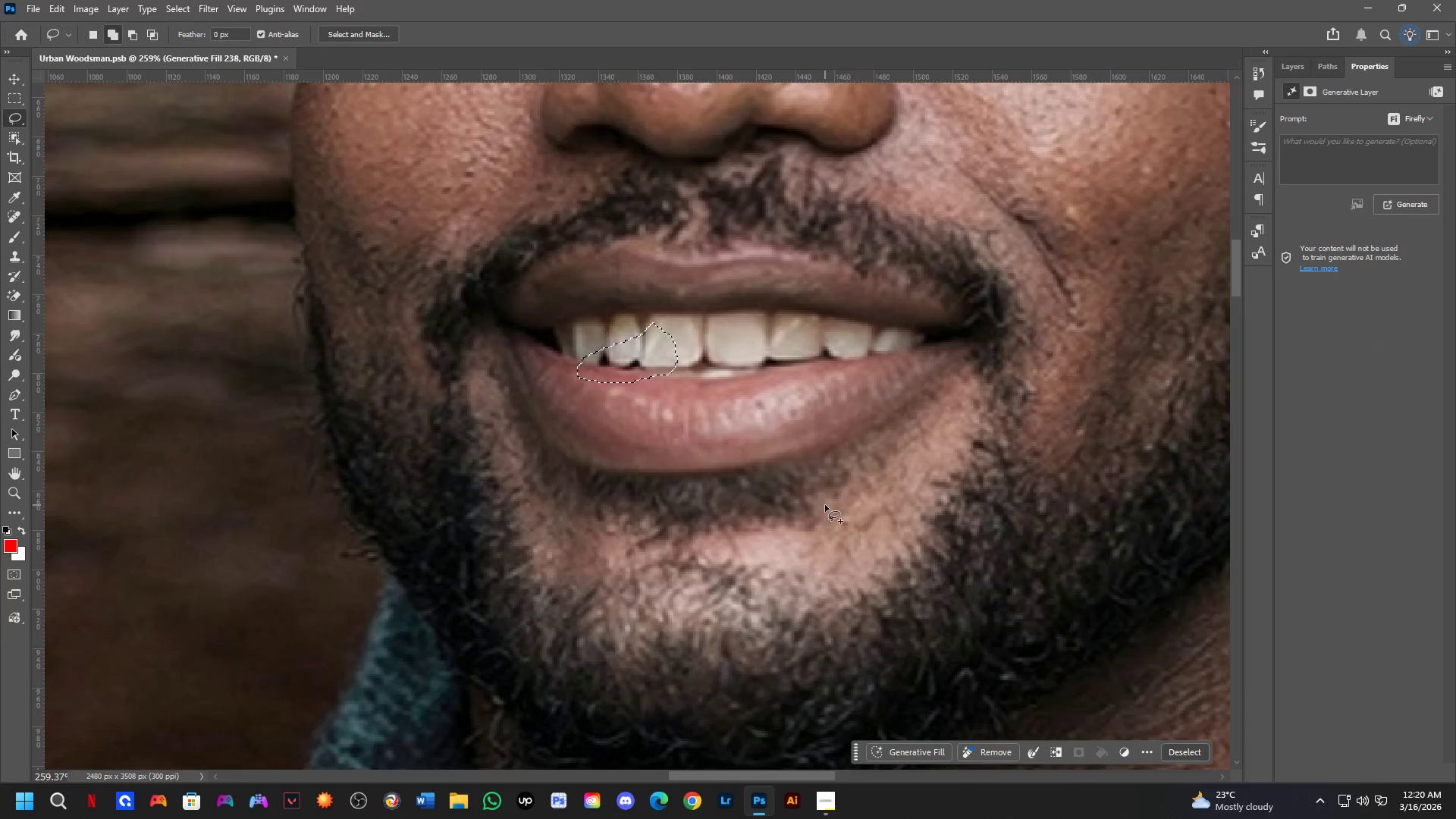 
scroll: coordinate [1260, 789], scroll_direction: down, amount: 6.0
 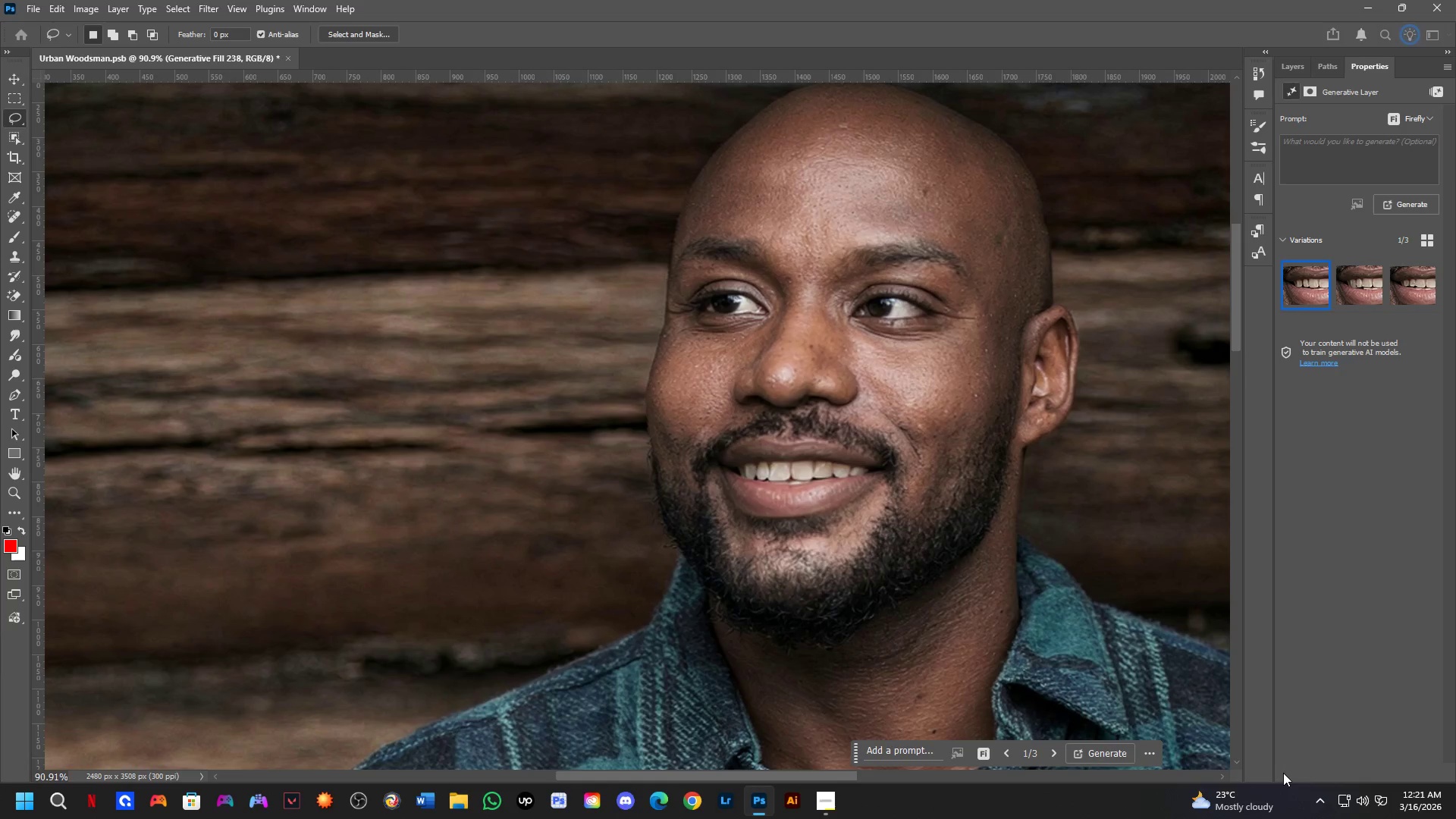 
wait(21.92)
 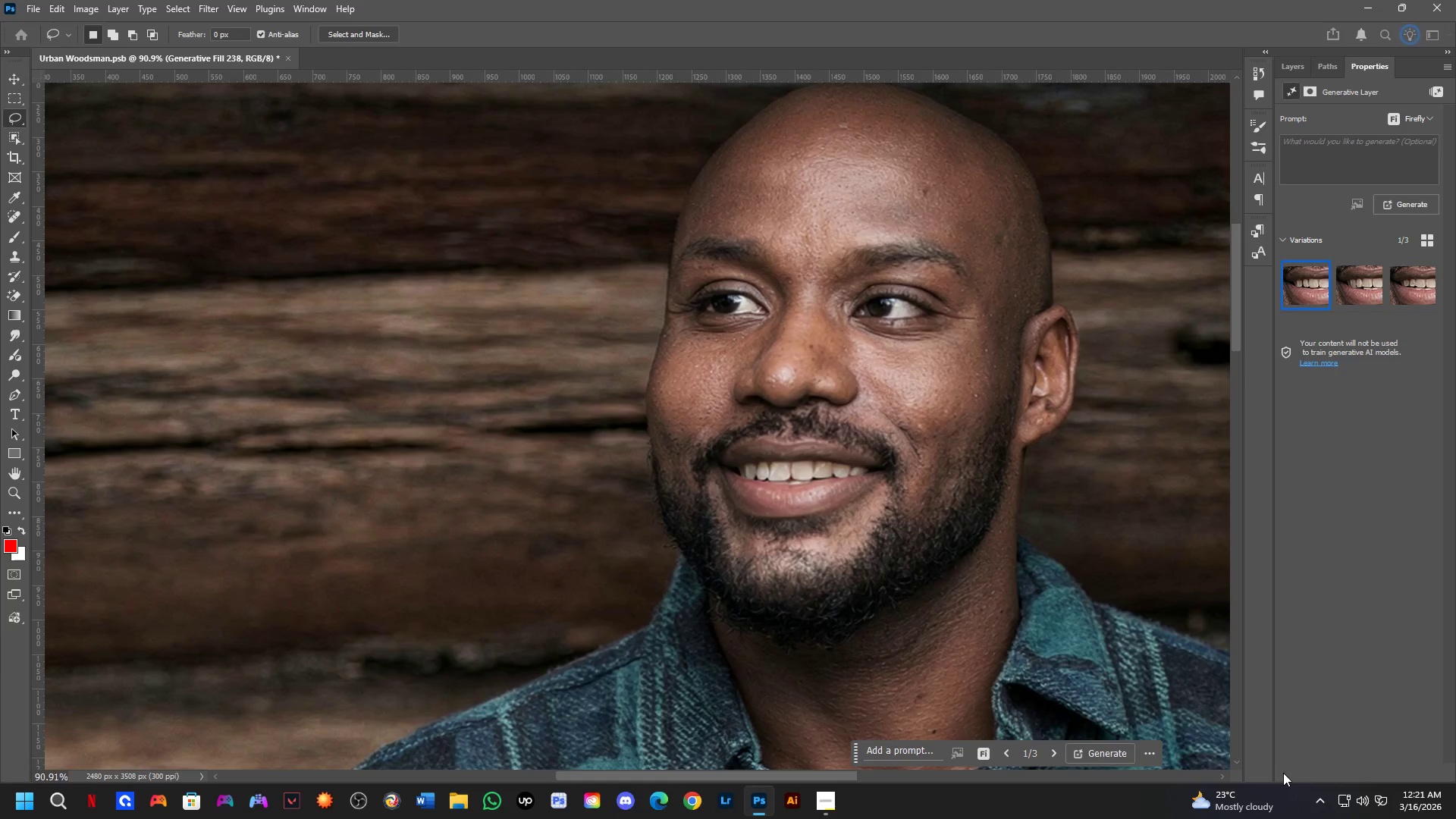 
left_click([1350, 287])
 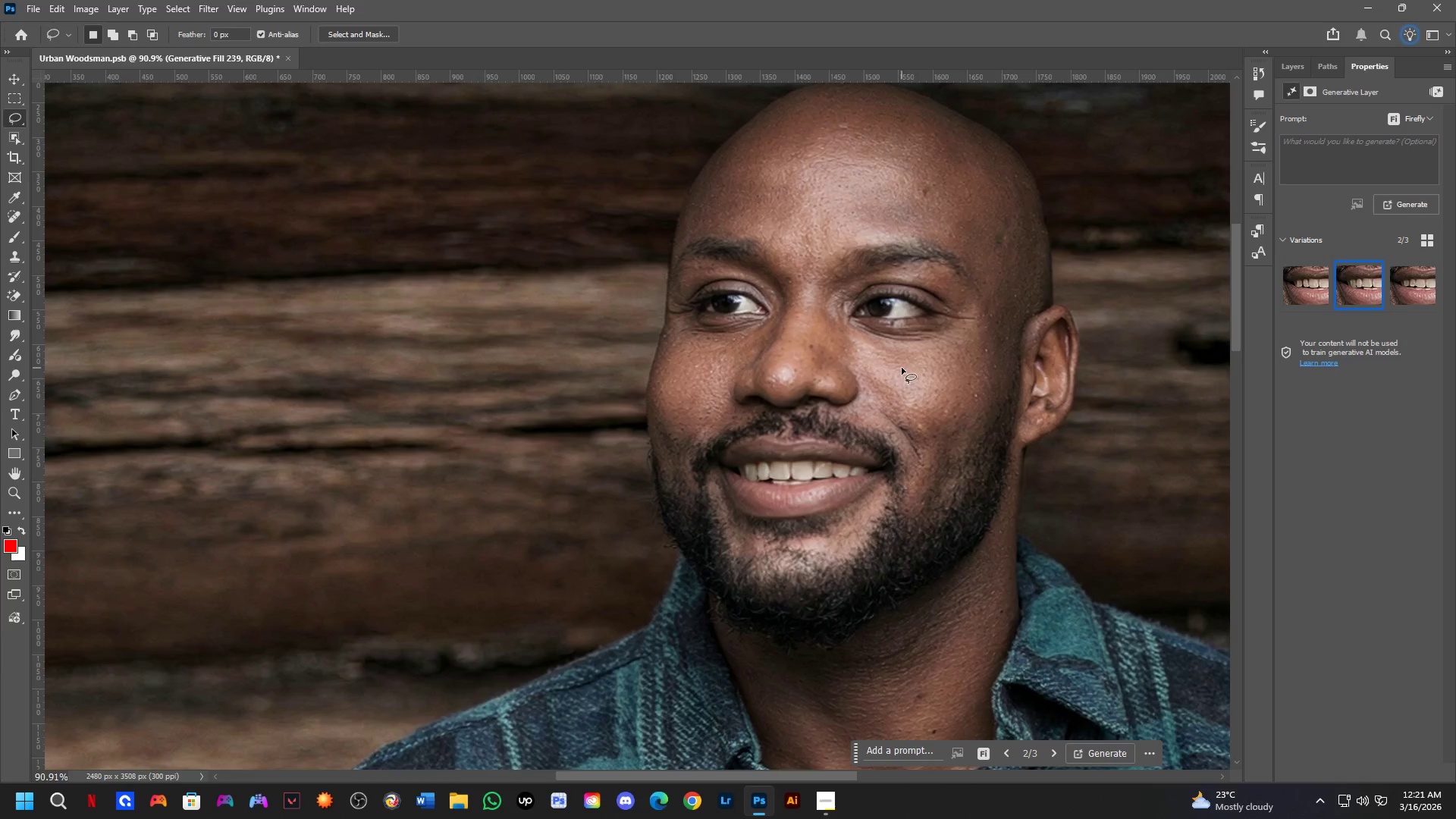 
scroll: coordinate [891, 370], scroll_direction: down, amount: 1.0
 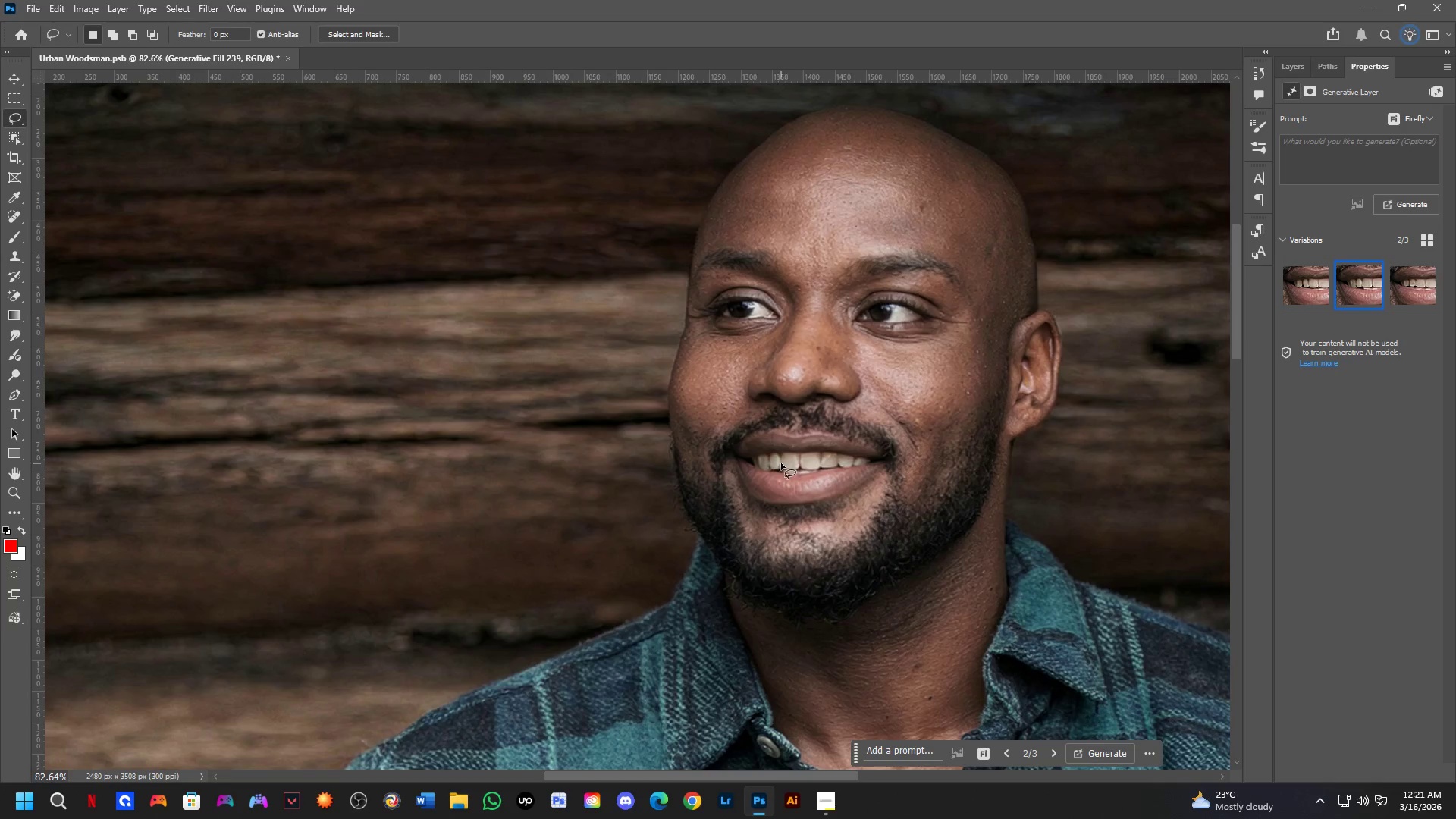 
scroll: coordinate [807, 484], scroll_direction: up, amount: 4.0
 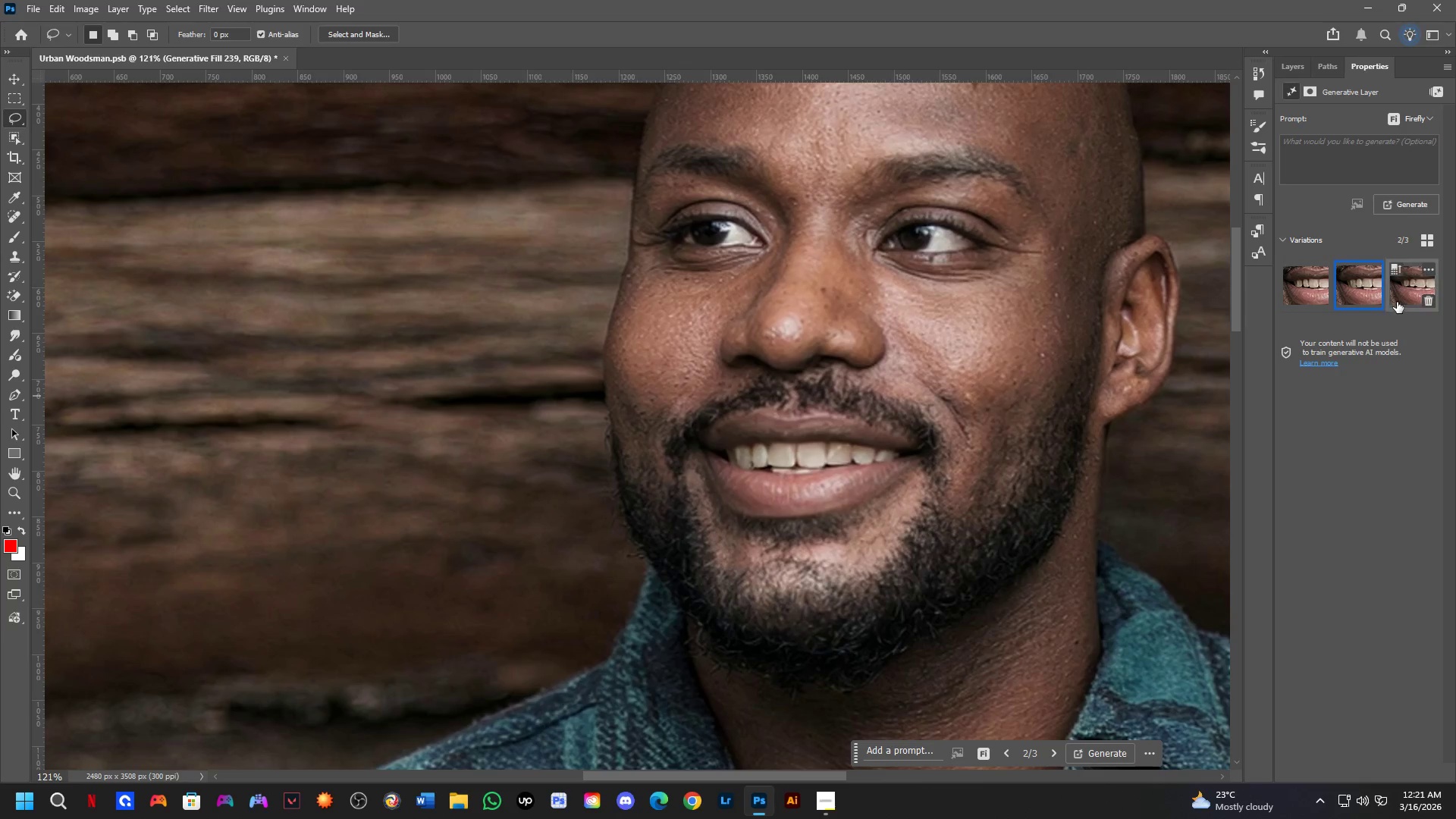 
left_click([1409, 288])
 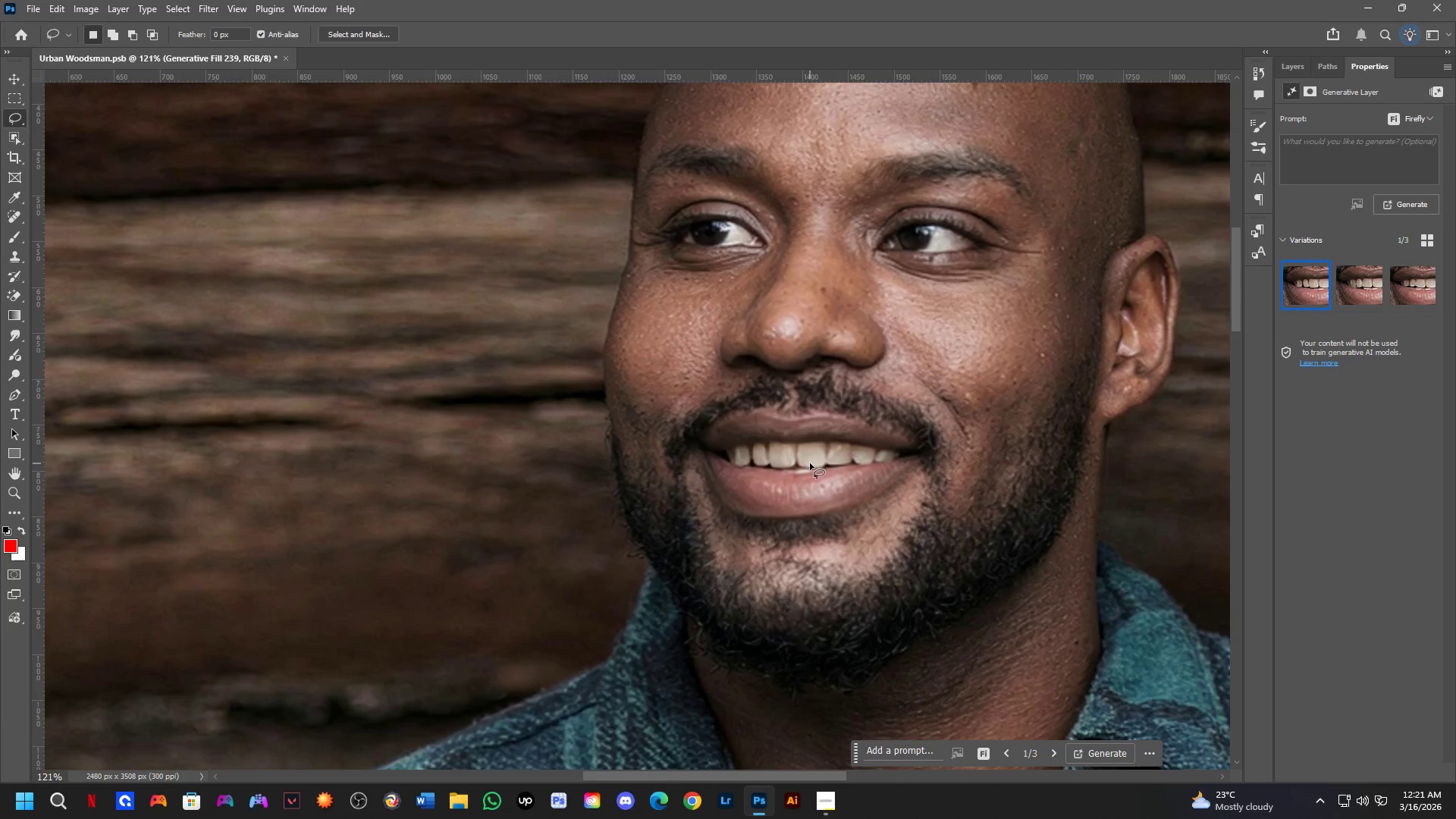 
wait(17.98)
 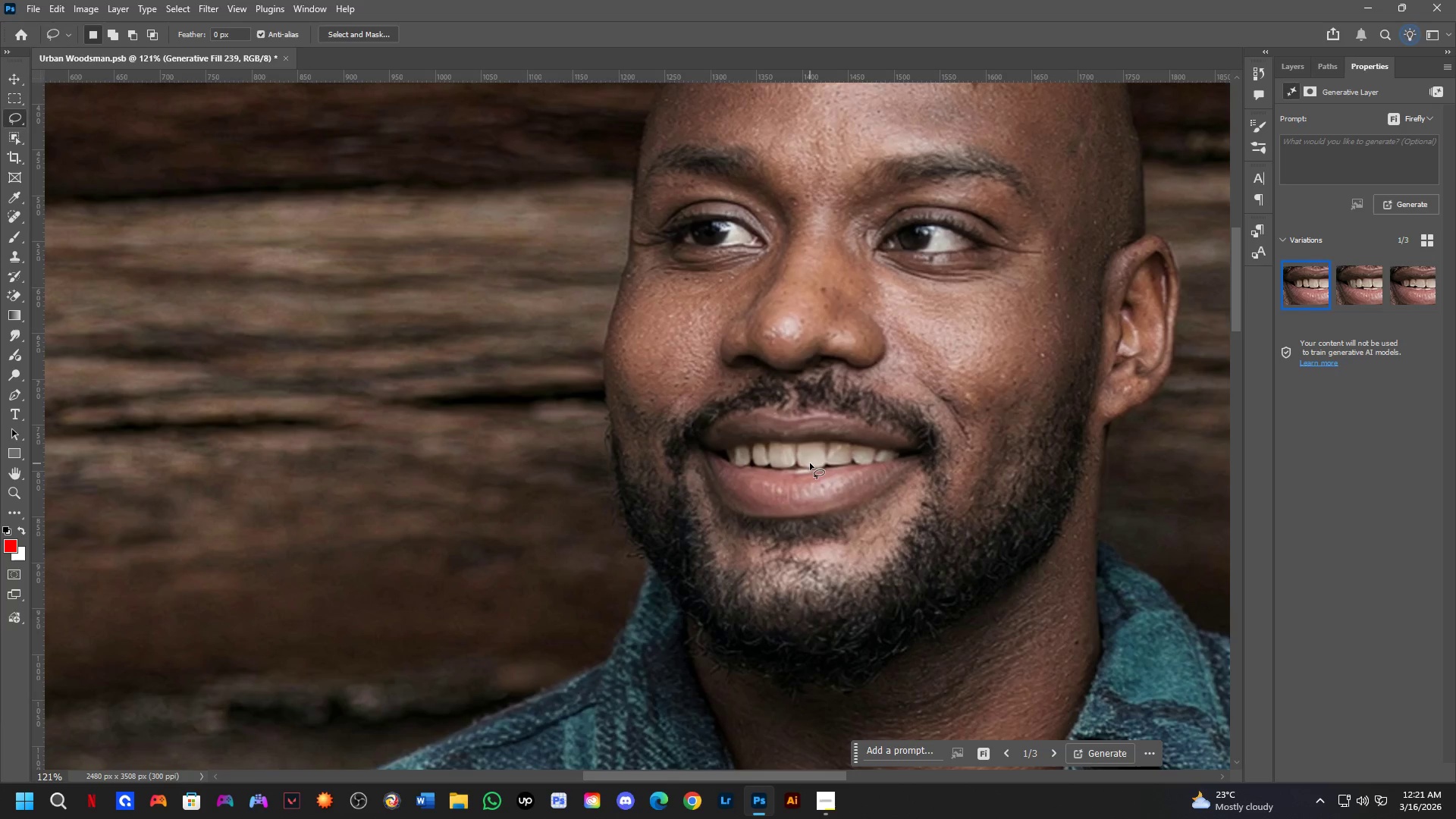 
hold_key(key=Space, duration=0.64)
 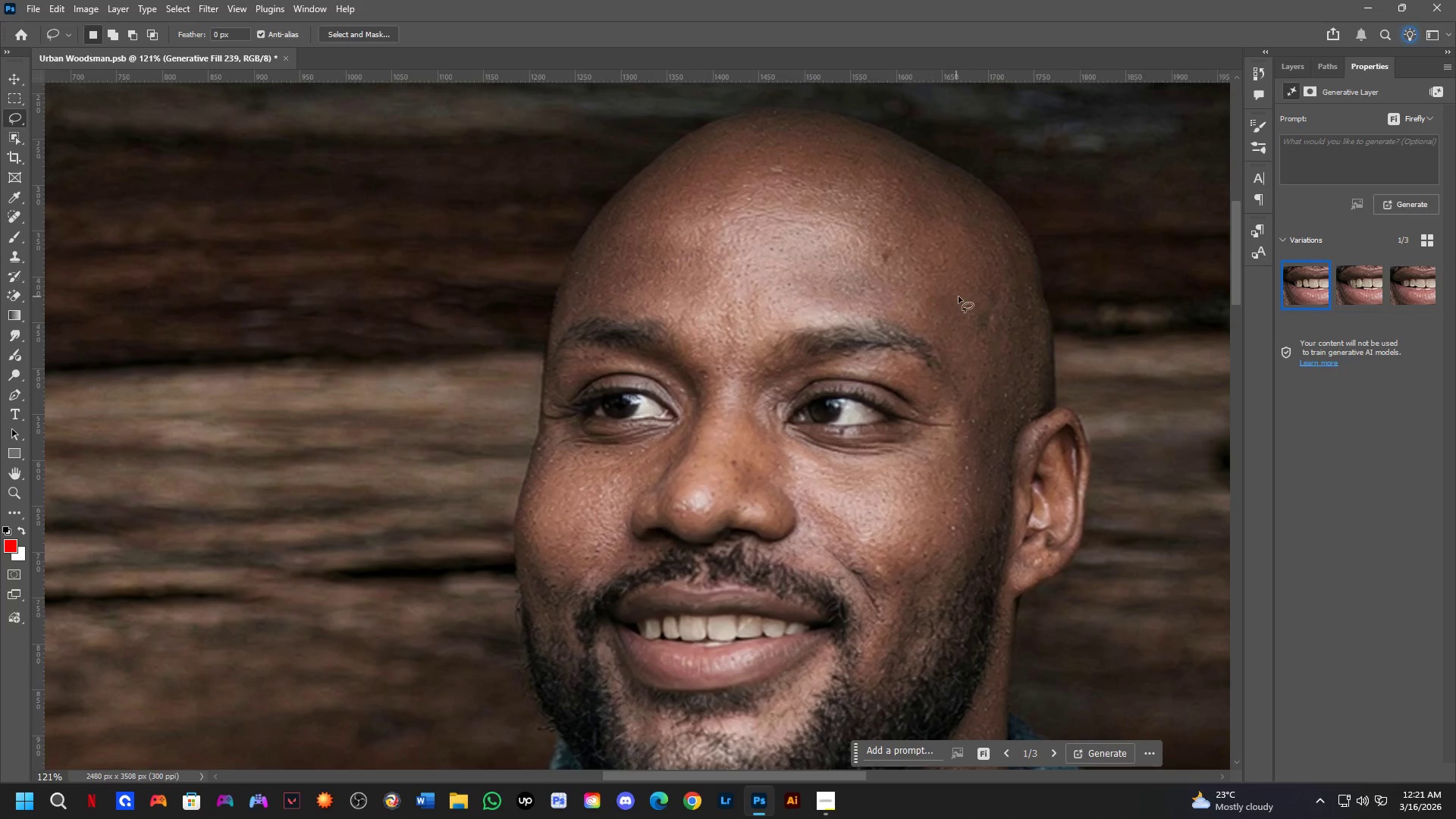 
left_click_drag(start_coordinate=[958, 416], to_coordinate=[868, 589])
 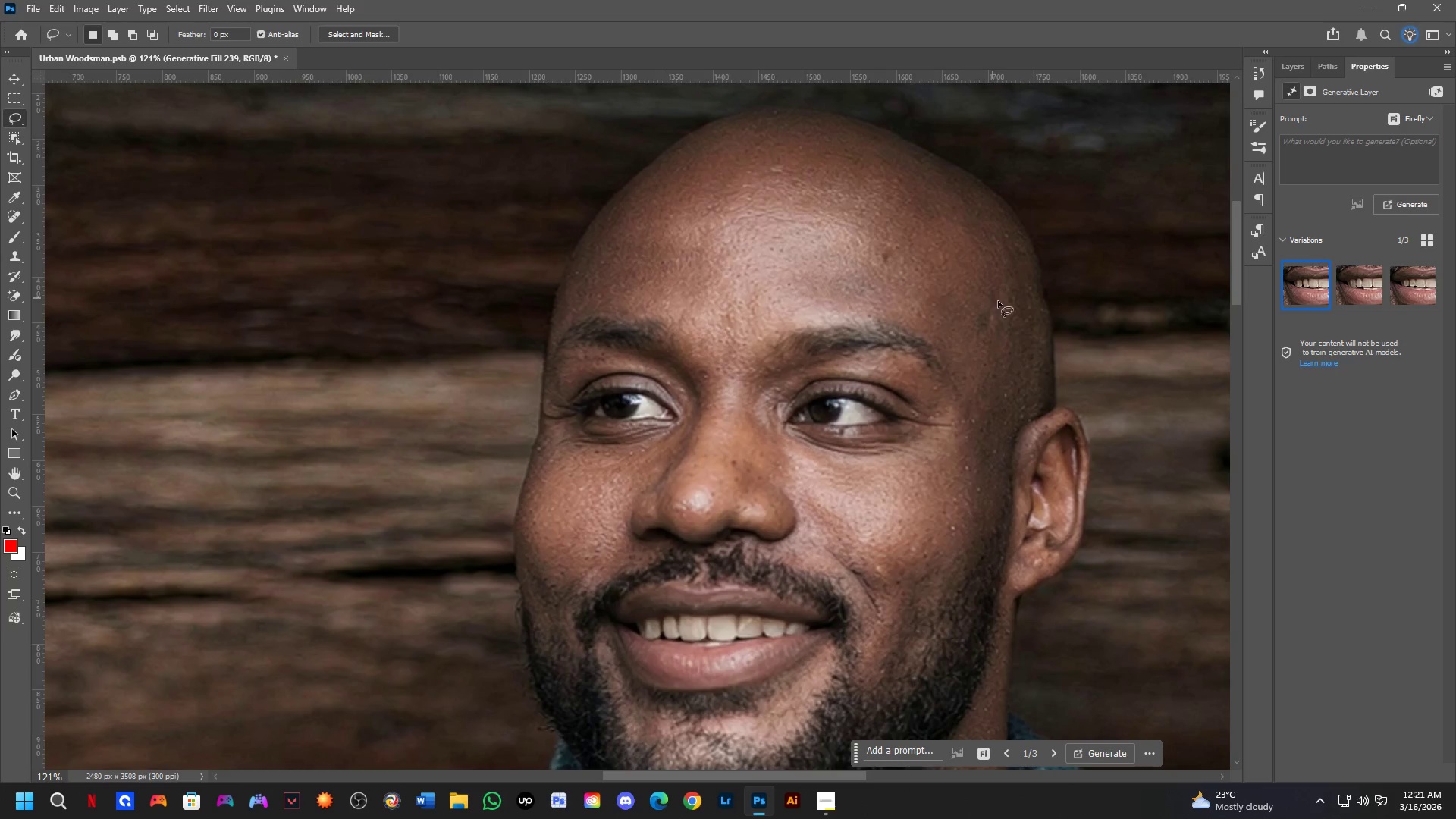 
hold_key(key=Space, duration=0.69)
 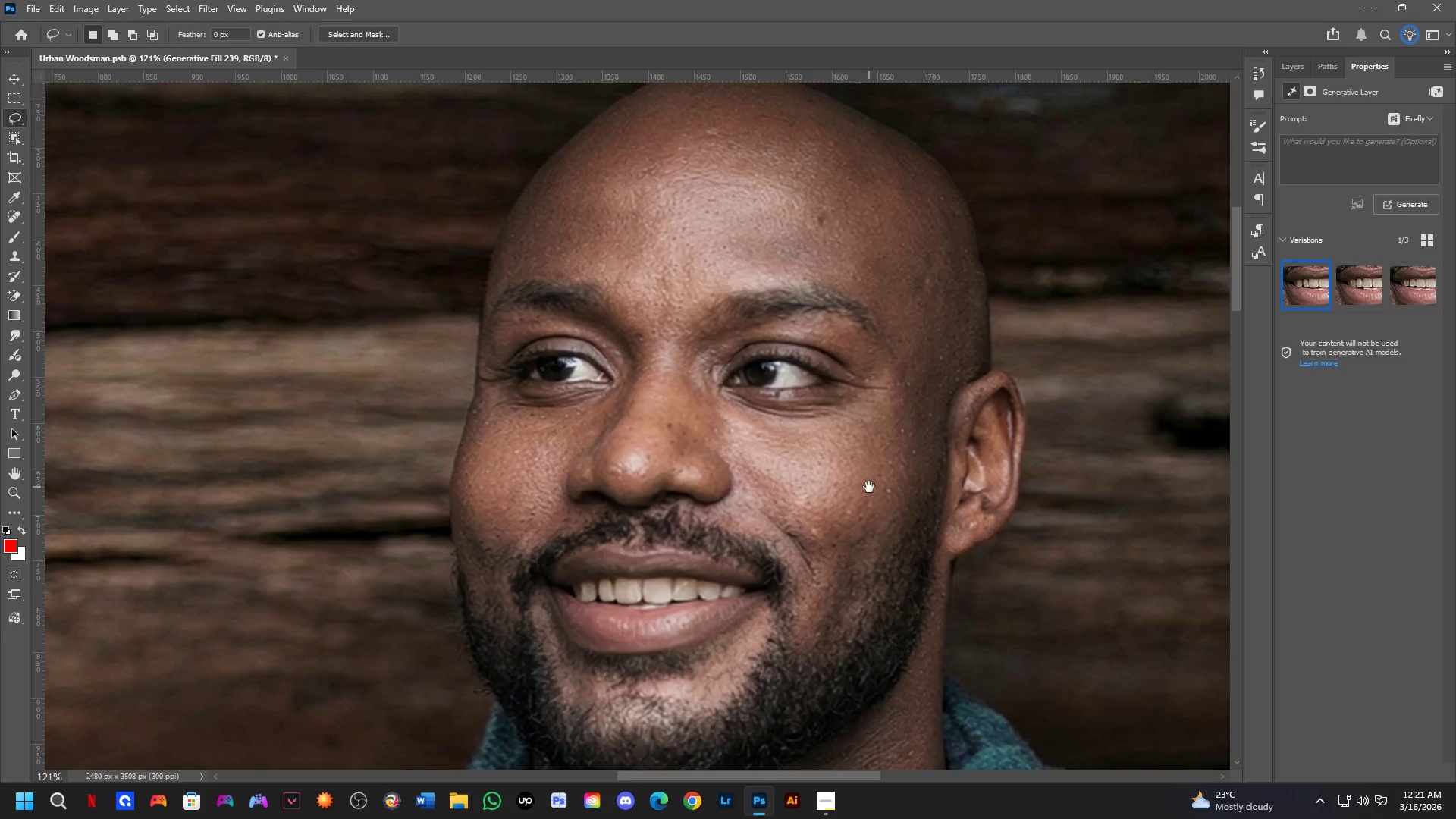 
left_click_drag(start_coordinate=[997, 453], to_coordinate=[962, 339])
 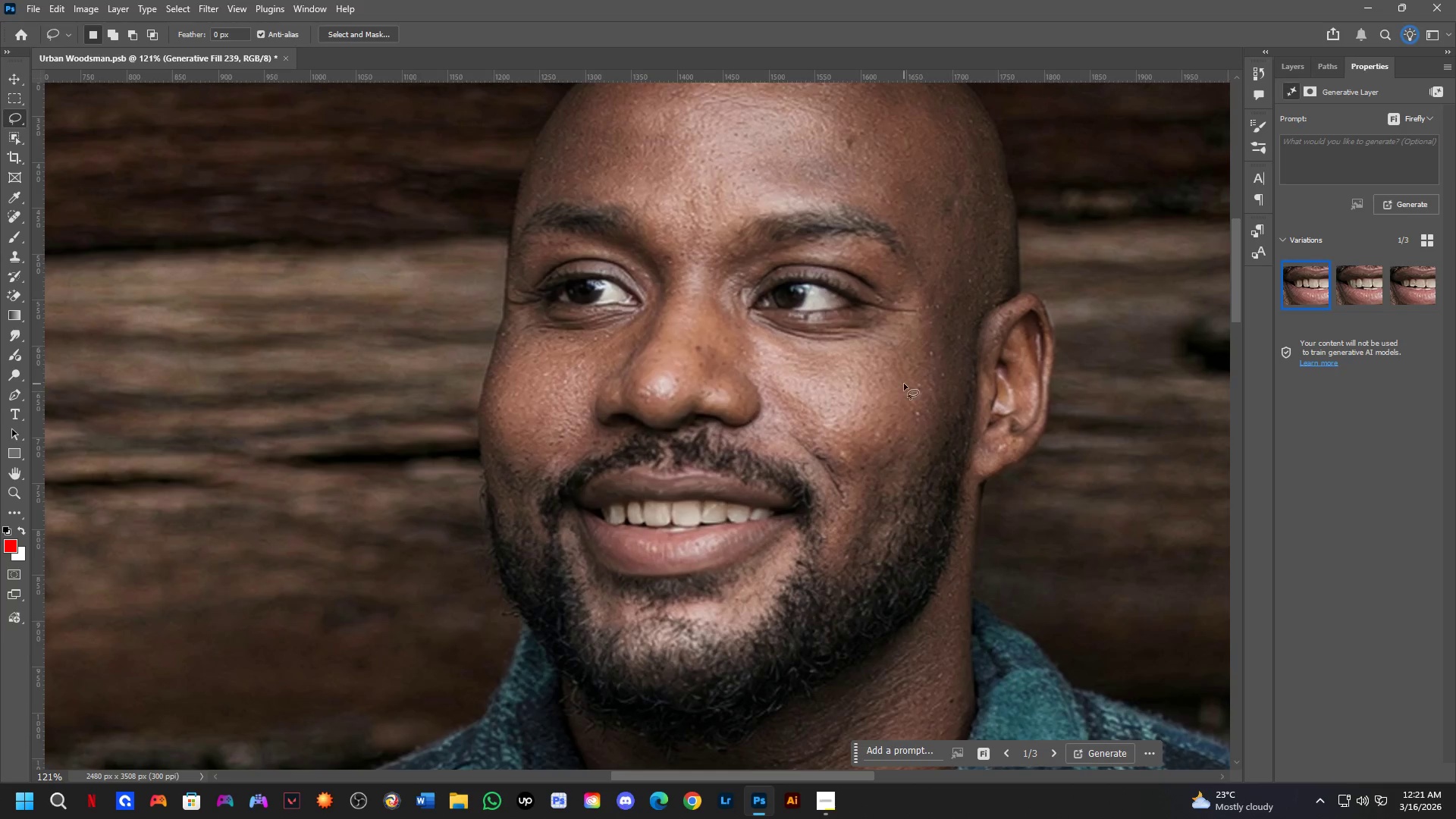 
hold_key(key=Space, duration=0.52)
 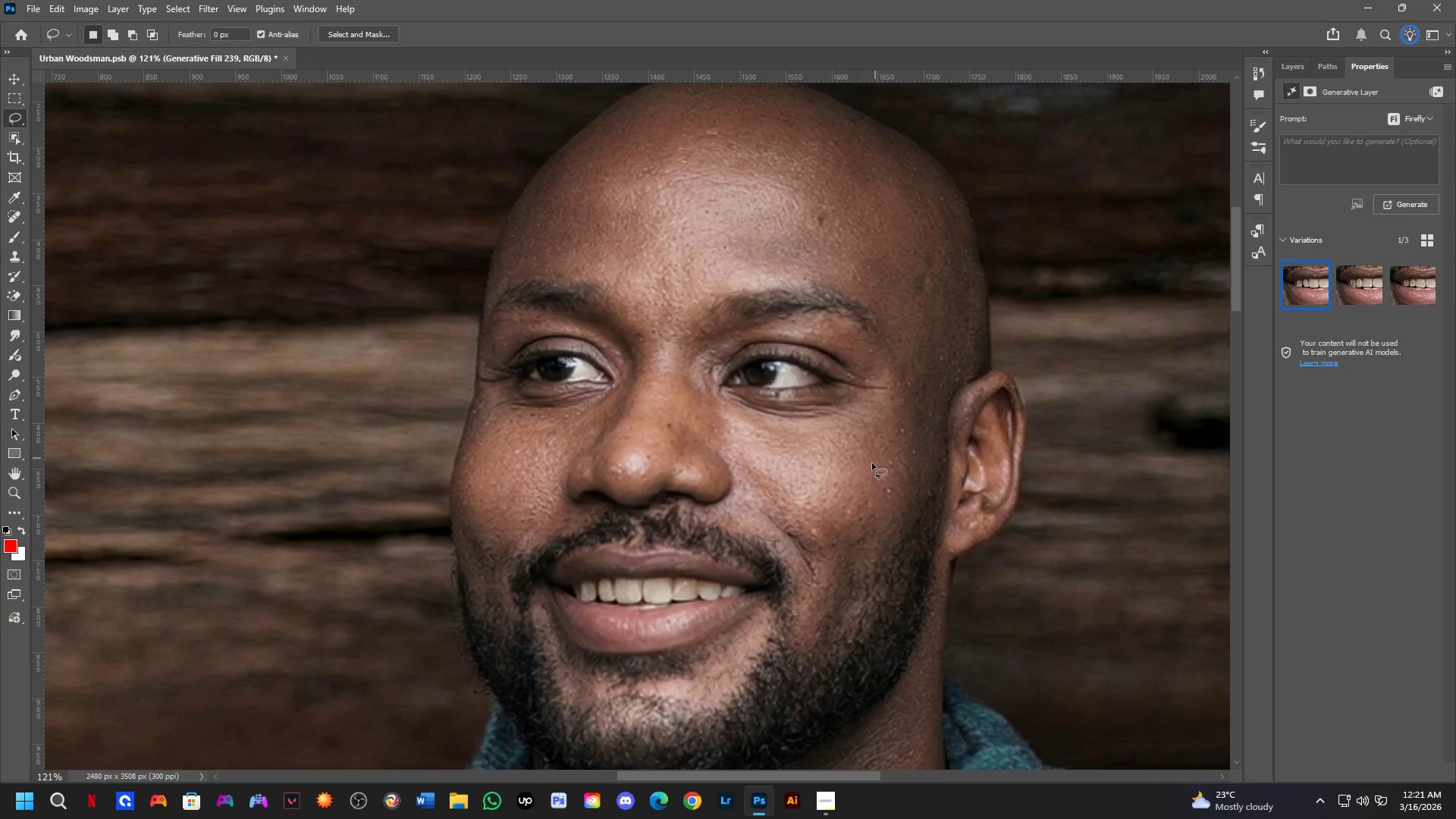 
left_click_drag(start_coordinate=[898, 410], to_coordinate=[869, 487])
 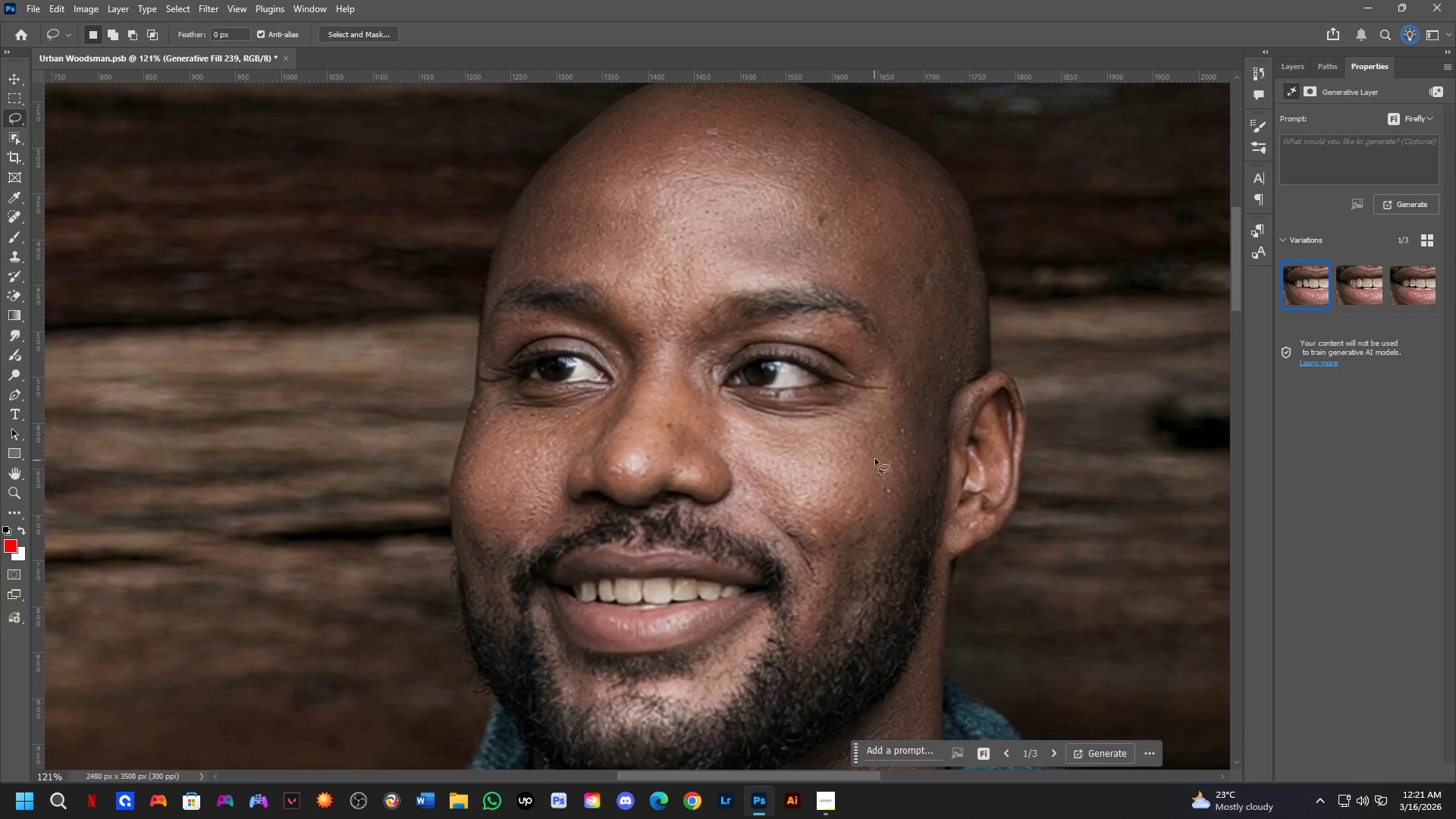 
left_click_drag(start_coordinate=[875, 458], to_coordinate=[793, 517])
 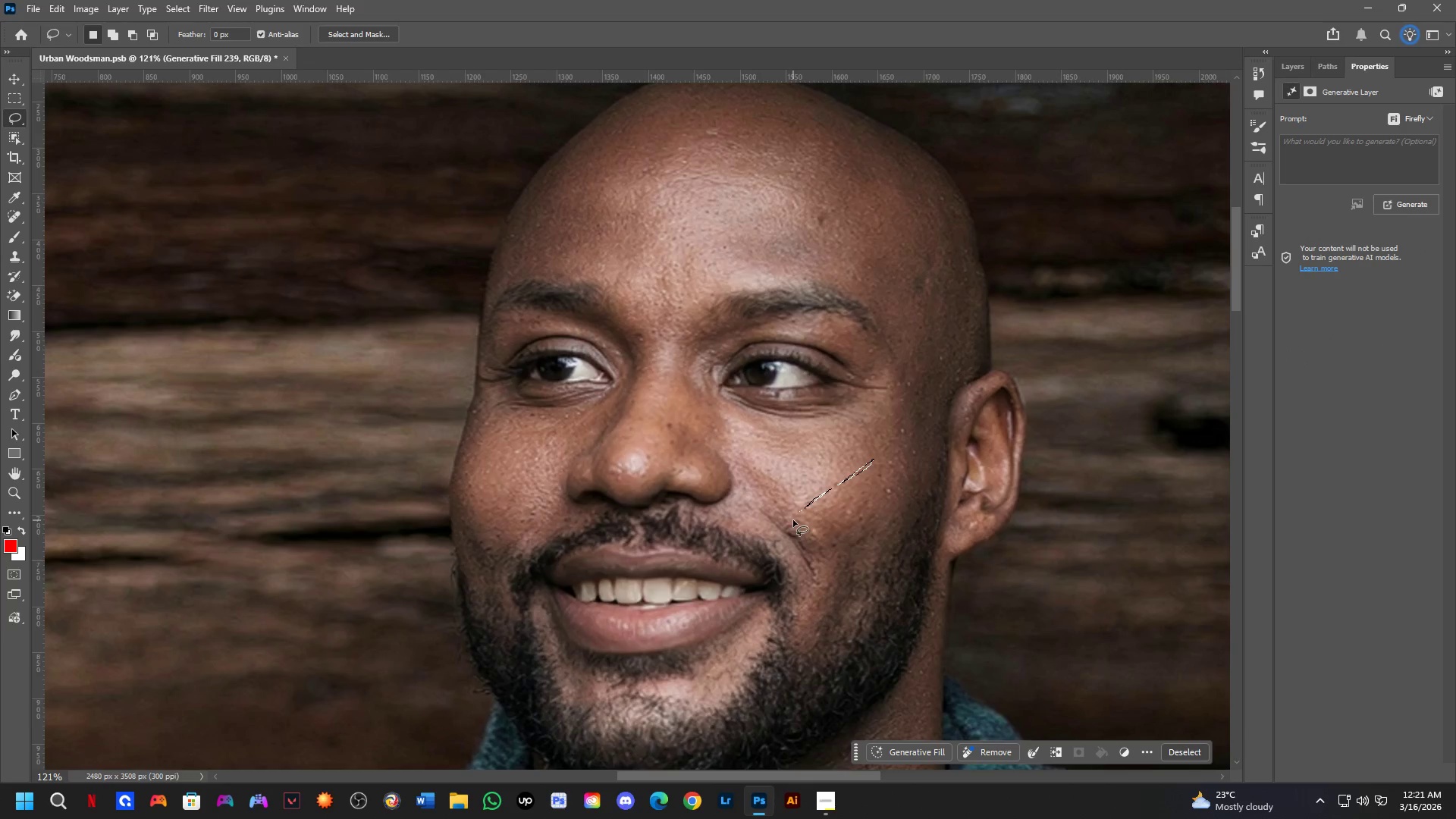 
key(Control+ControlLeft)
 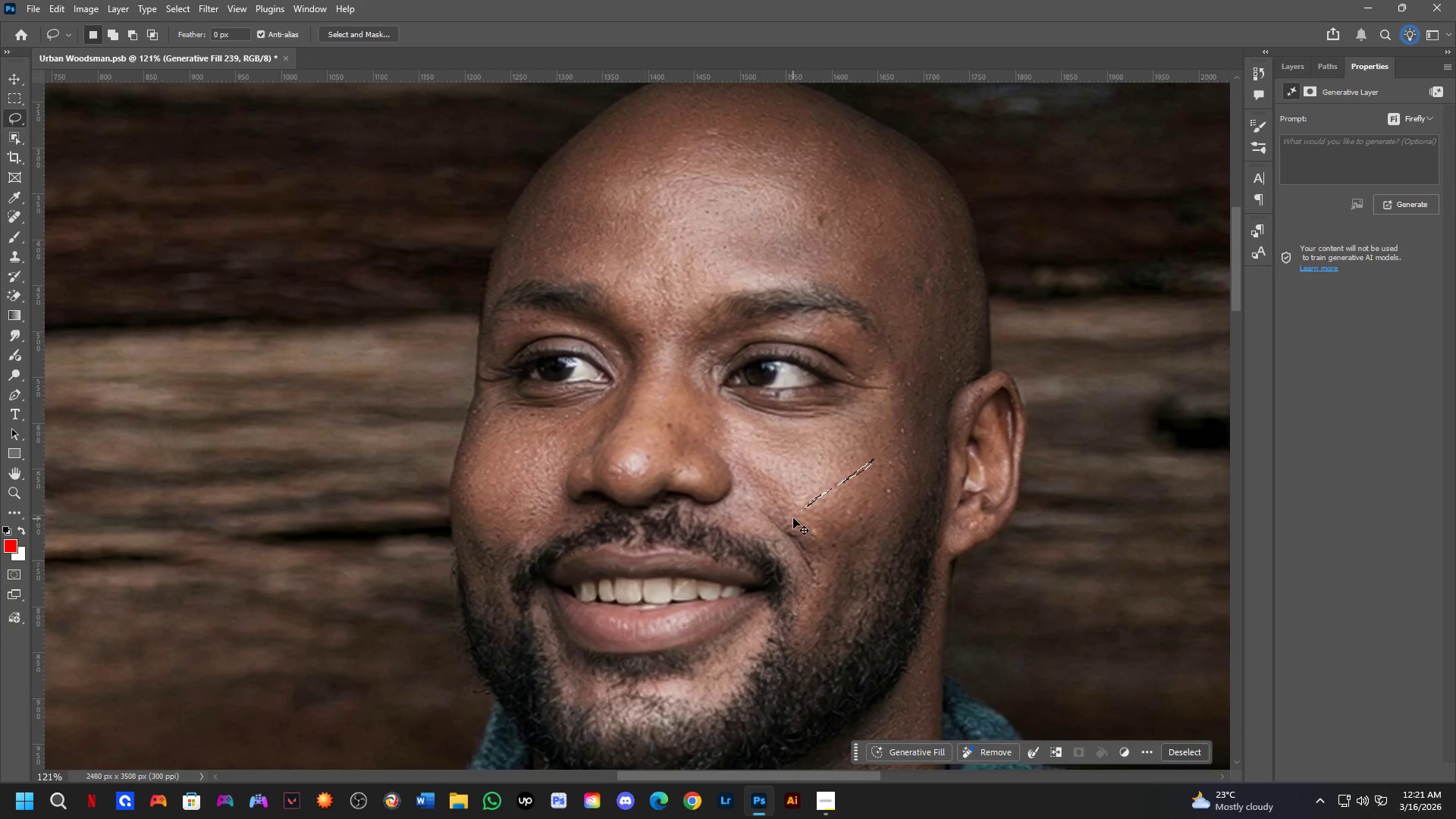 
key(Control+Z)
 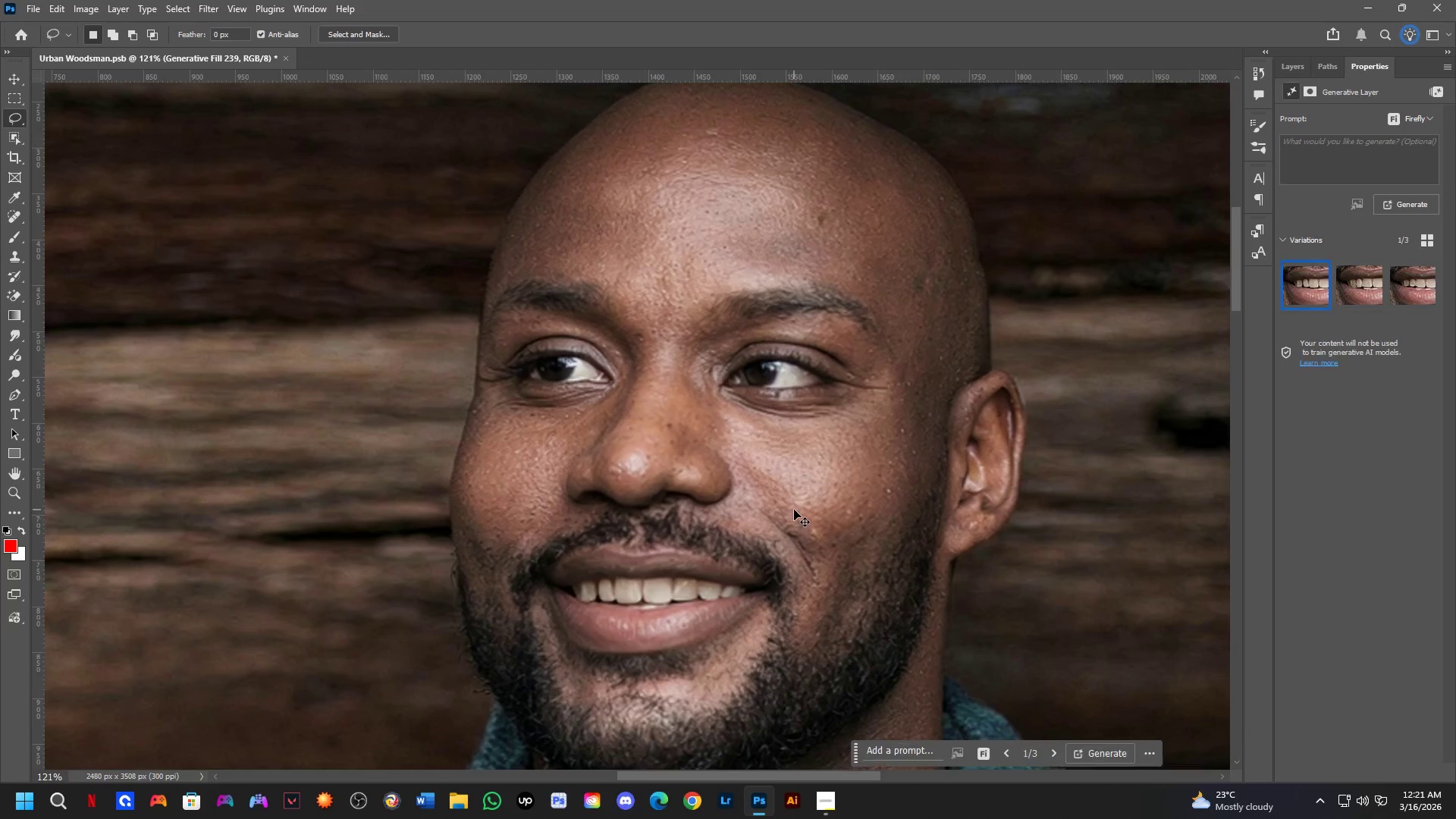 
left_click_drag(start_coordinate=[794, 509], to_coordinate=[835, 520])
 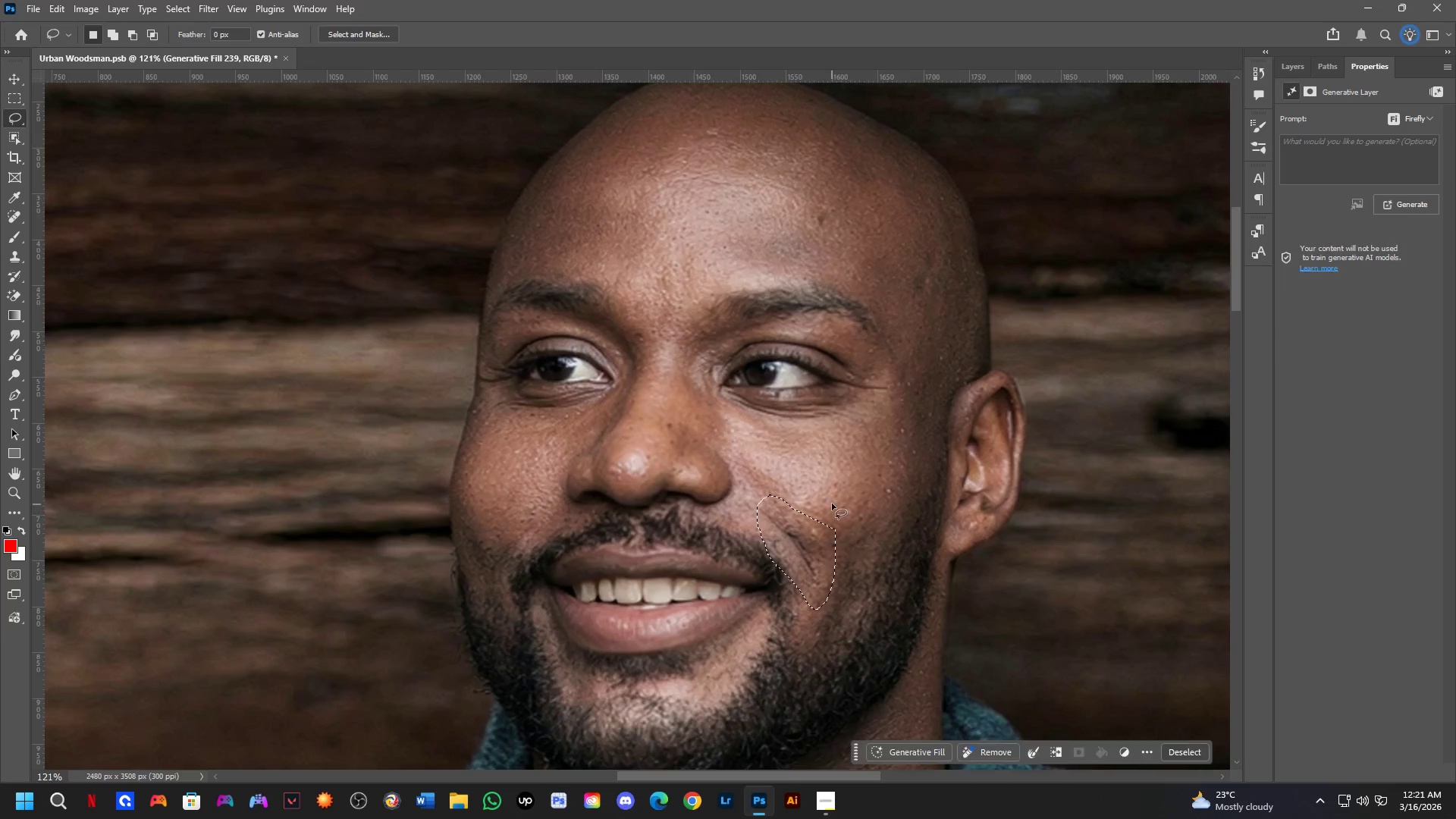 
key(Control+ControlLeft)
 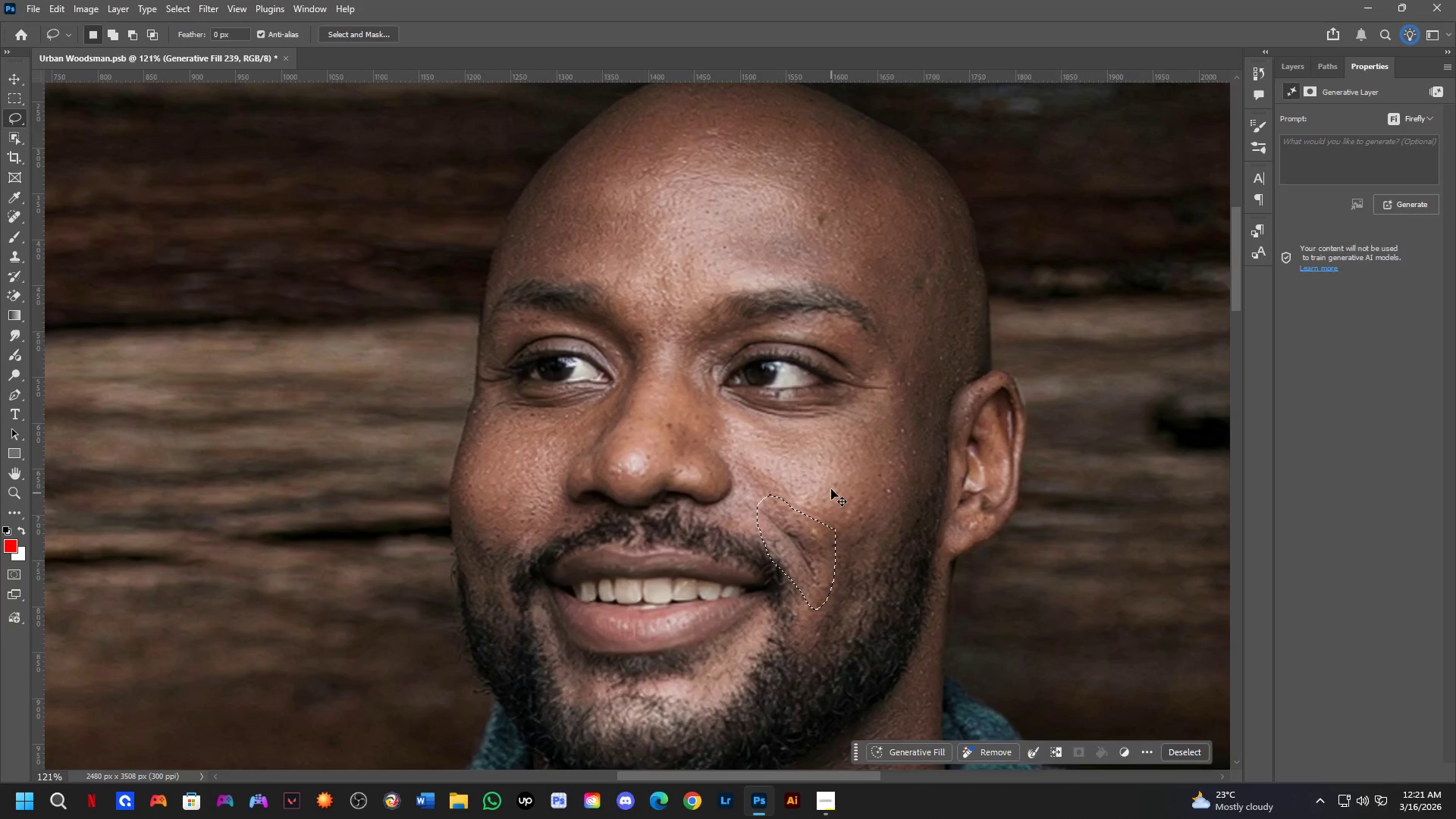 
key(Control+Z)
 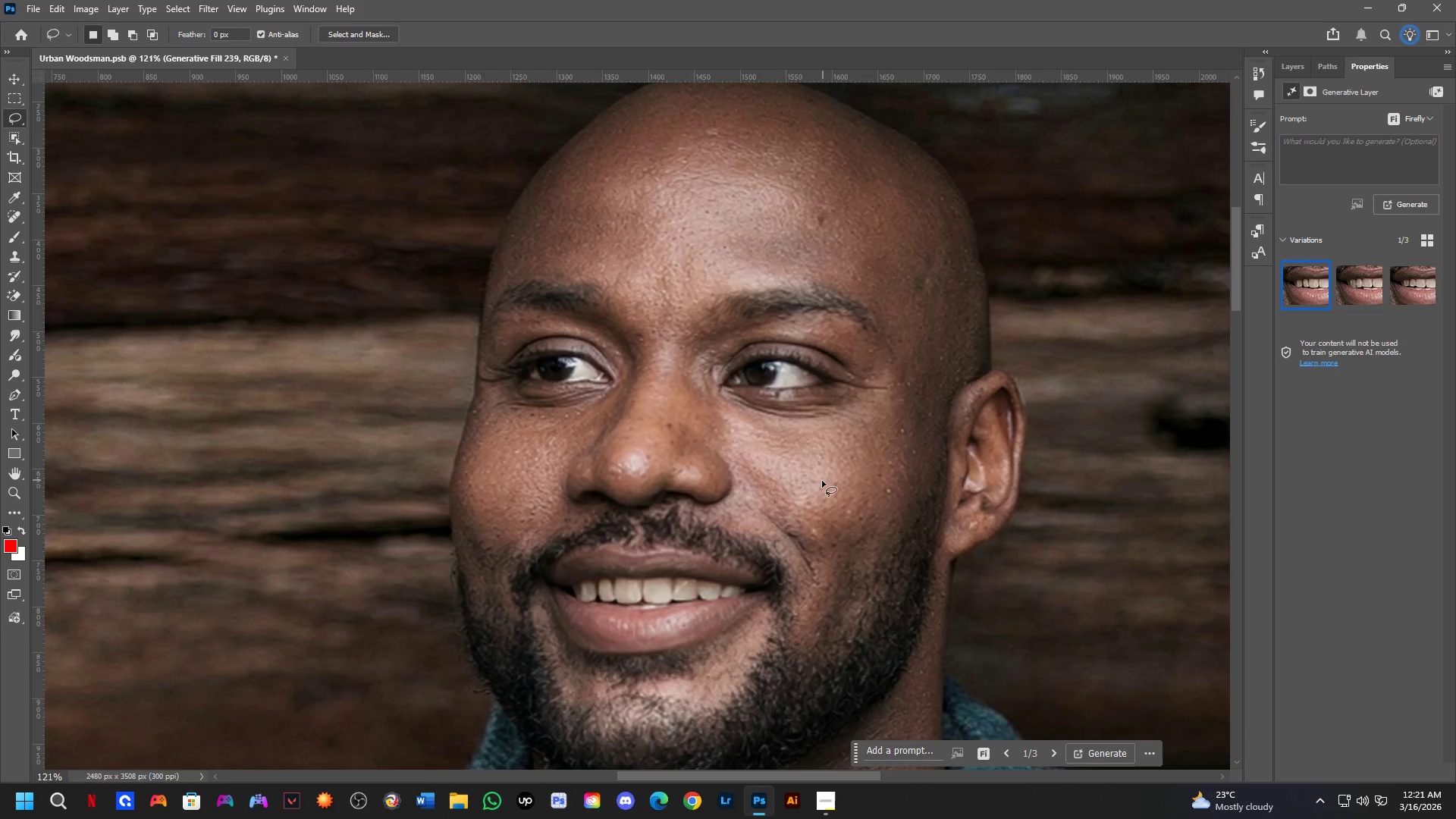 
left_click_drag(start_coordinate=[811, 484], to_coordinate=[833, 494])
 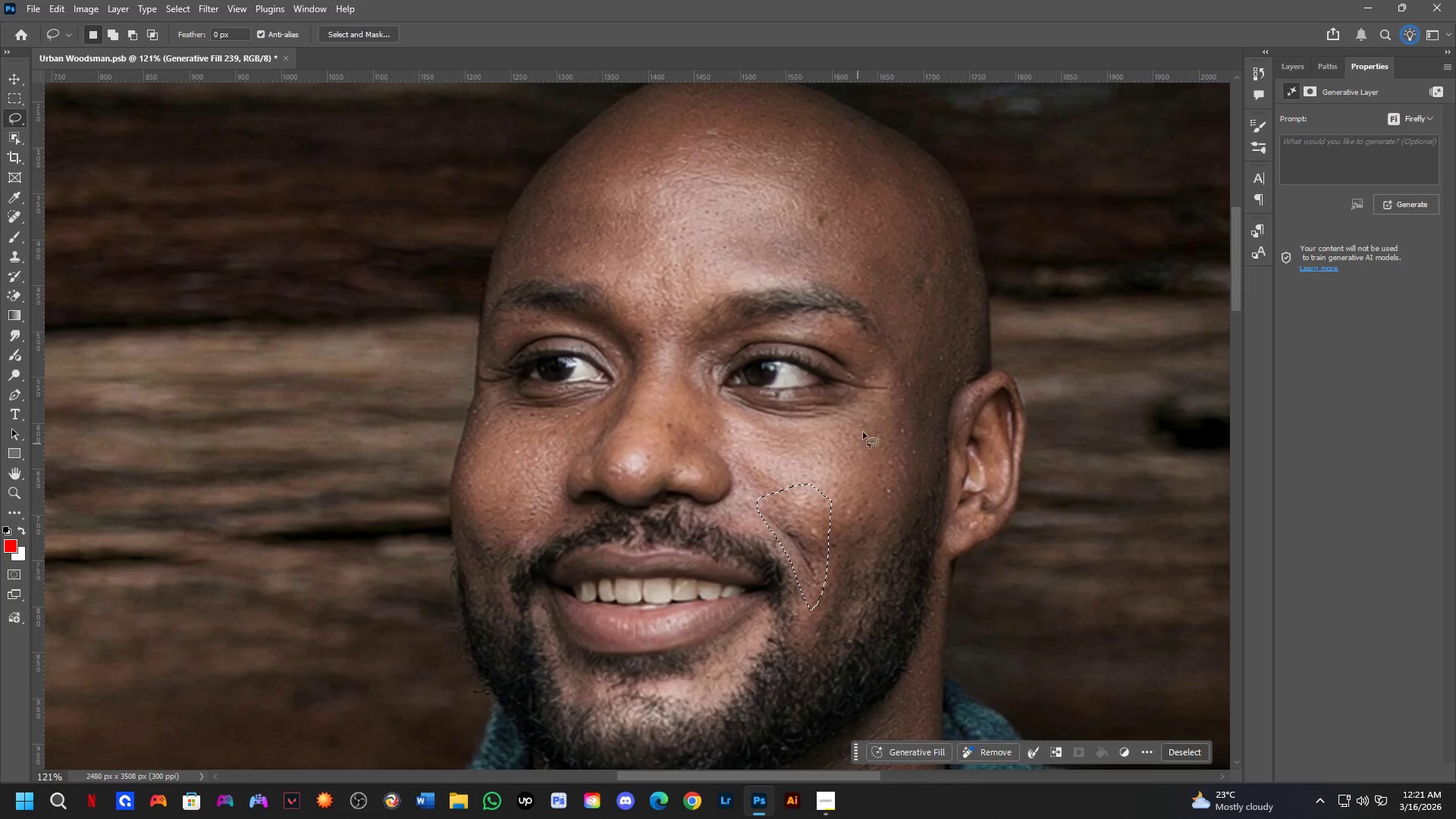 
hold_key(key=Space, duration=0.48)
 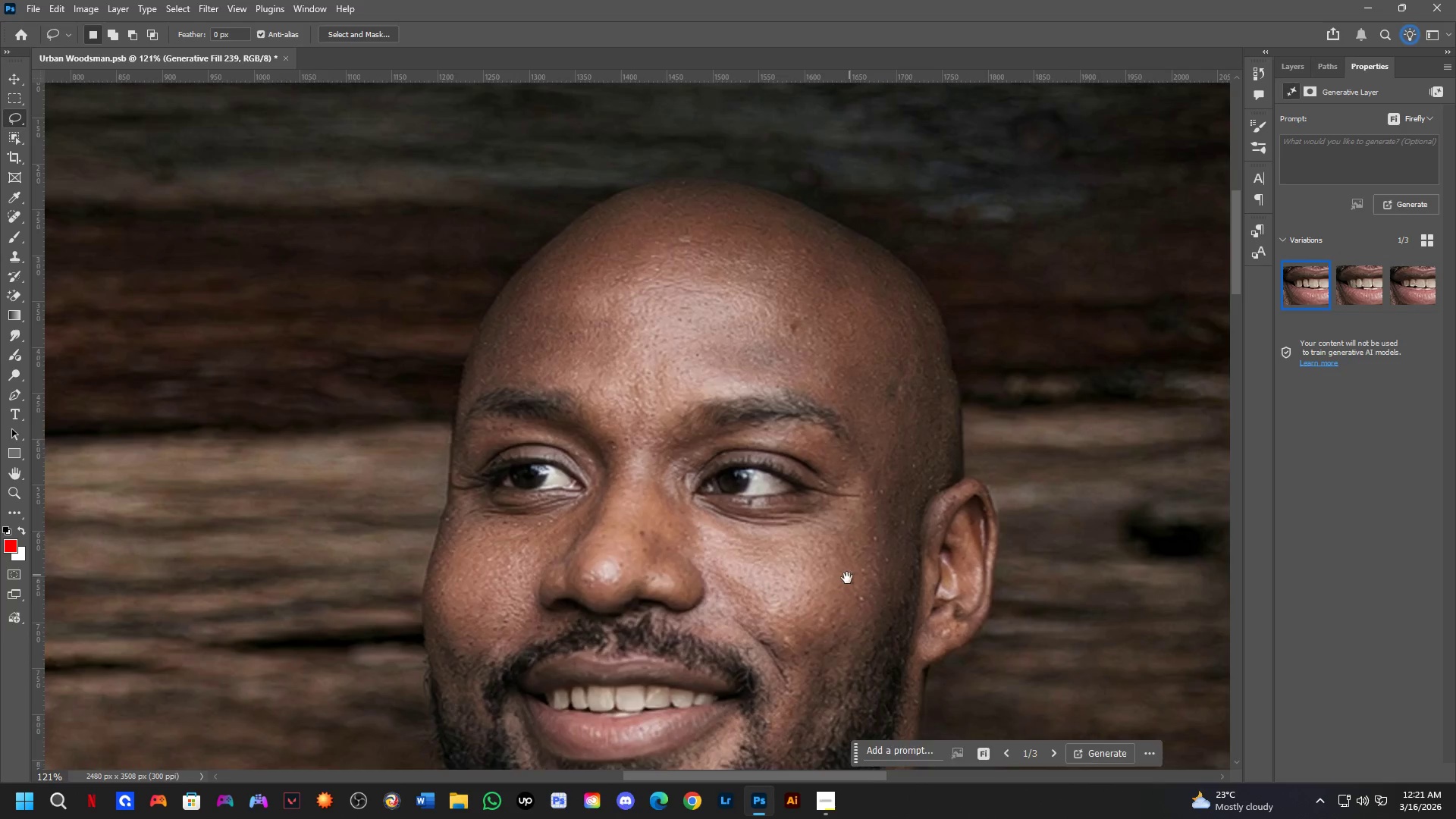 
left_click_drag(start_coordinate=[875, 397], to_coordinate=[848, 504])
 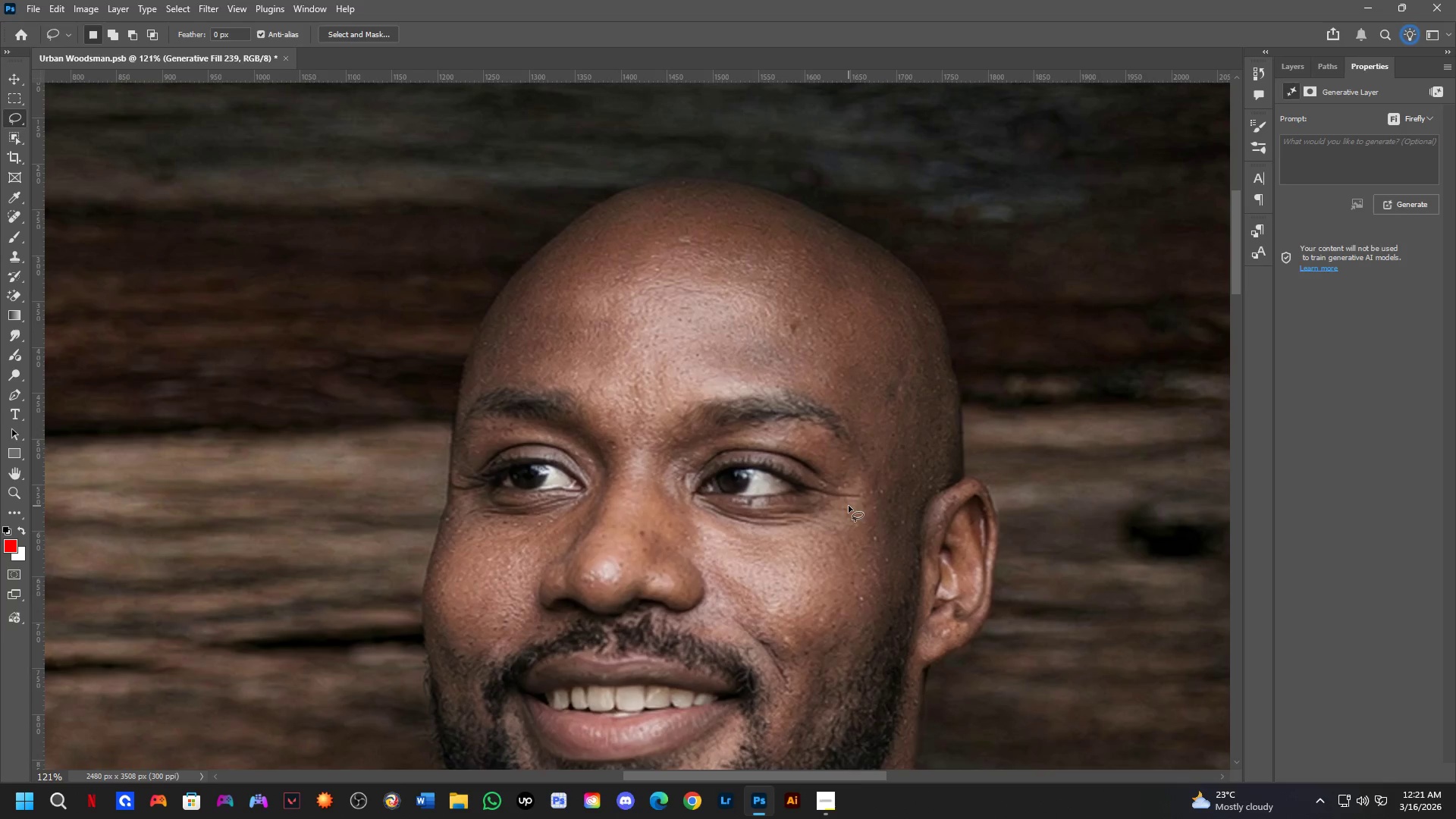 
hold_key(key=Space, duration=0.56)
 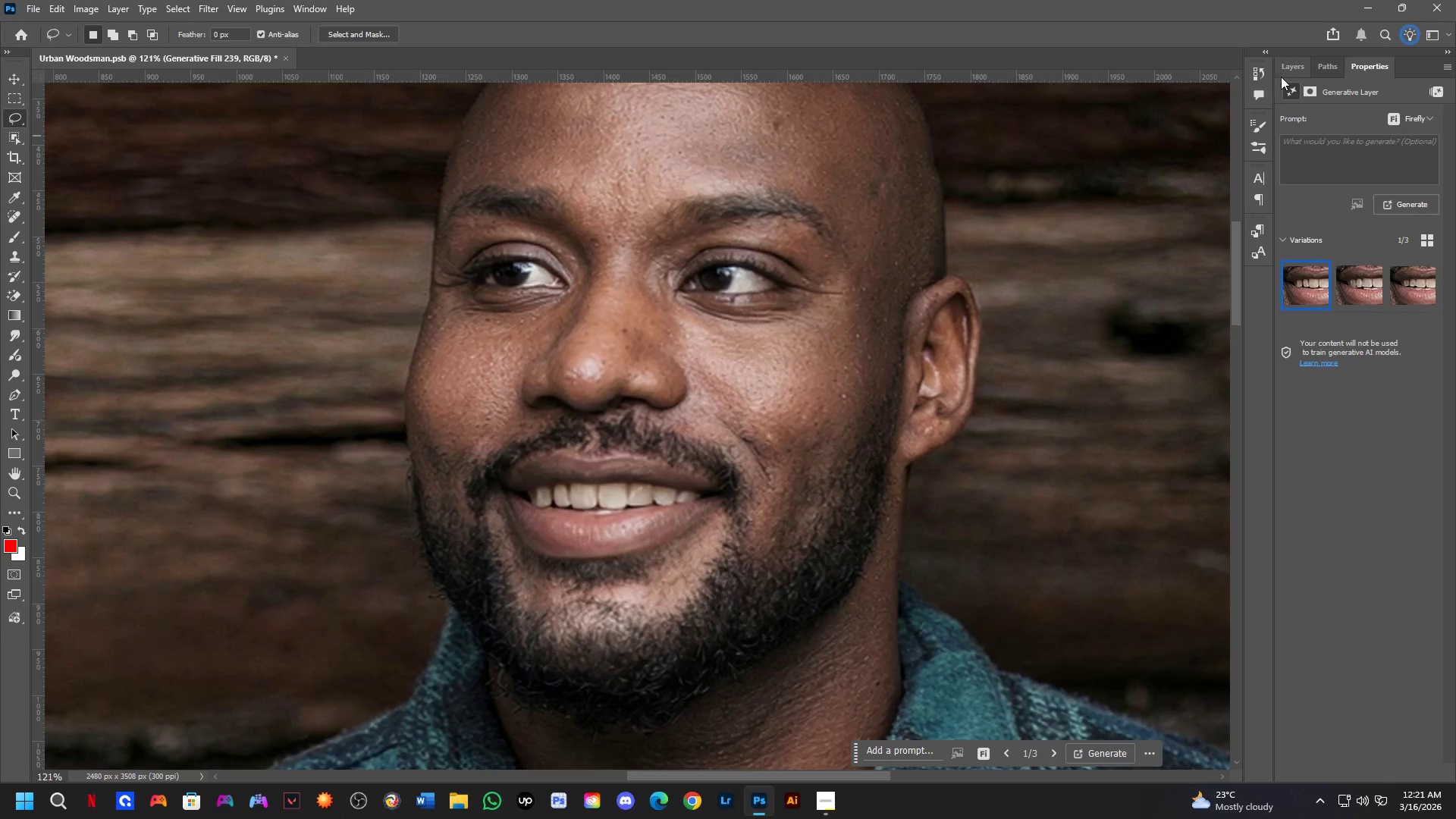 
left_click_drag(start_coordinate=[846, 578], to_coordinate=[828, 375])
 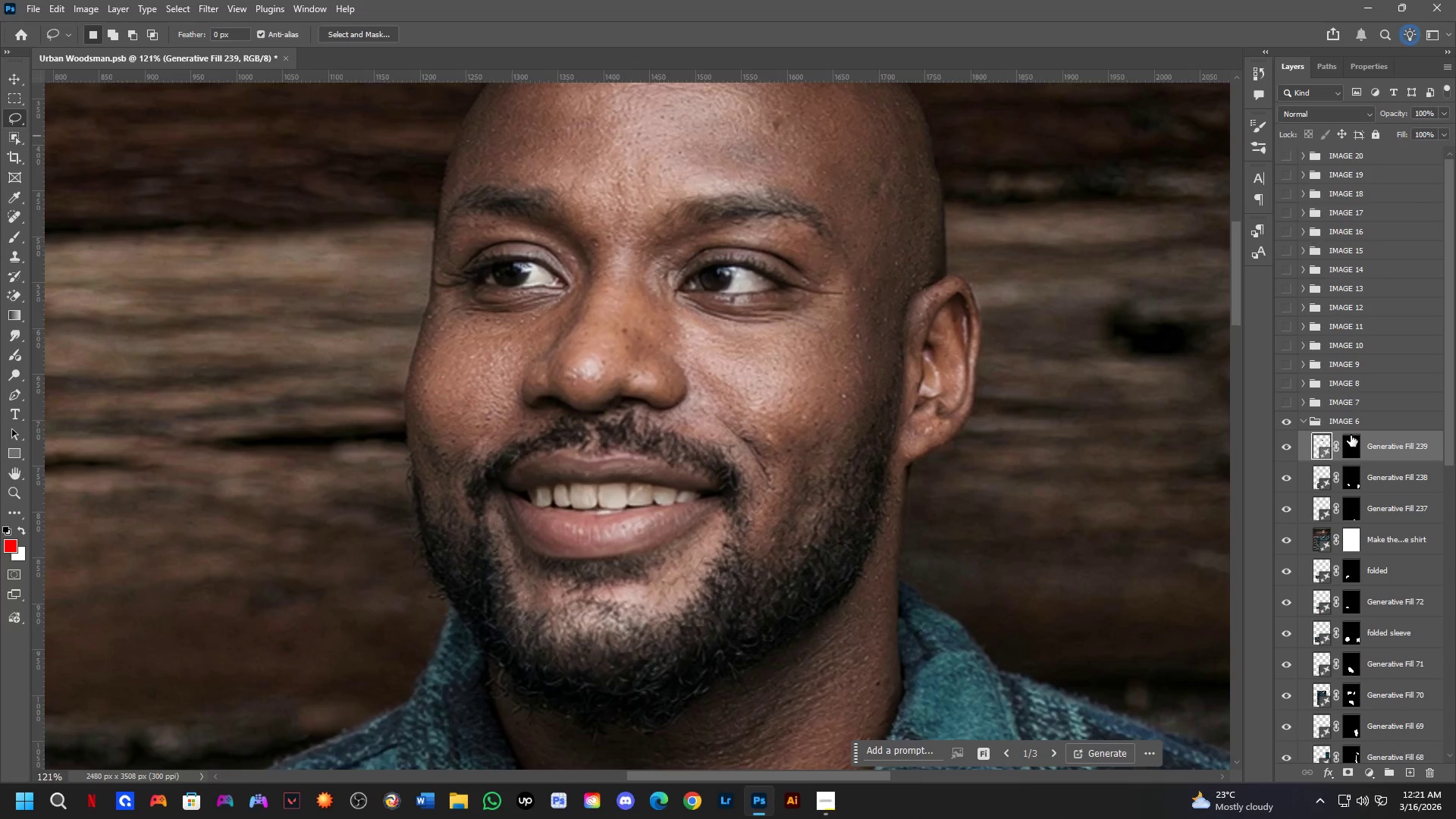 
key(Control+ControlLeft)
 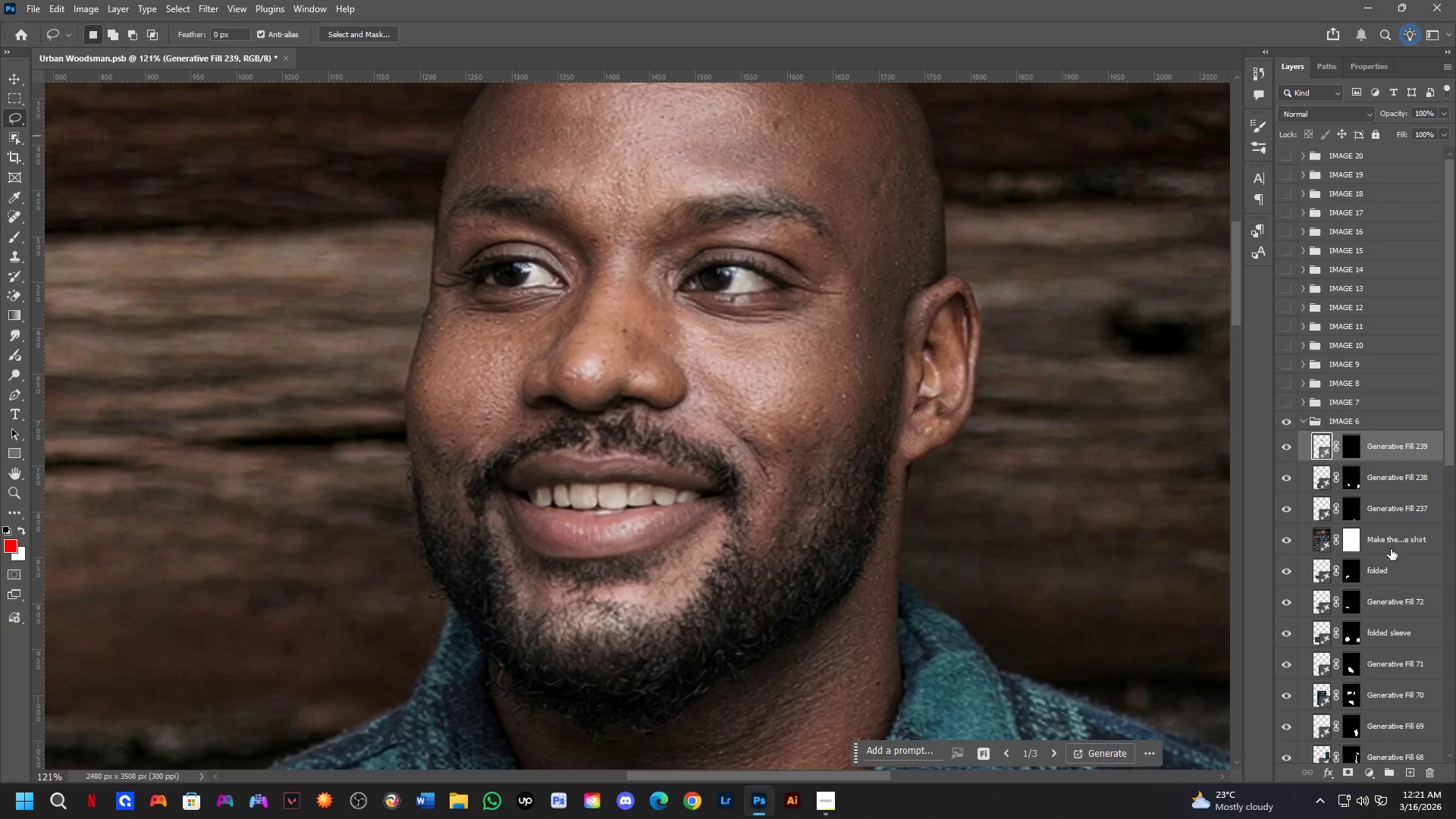 
key(Control+Shift+ShiftLeft)
 